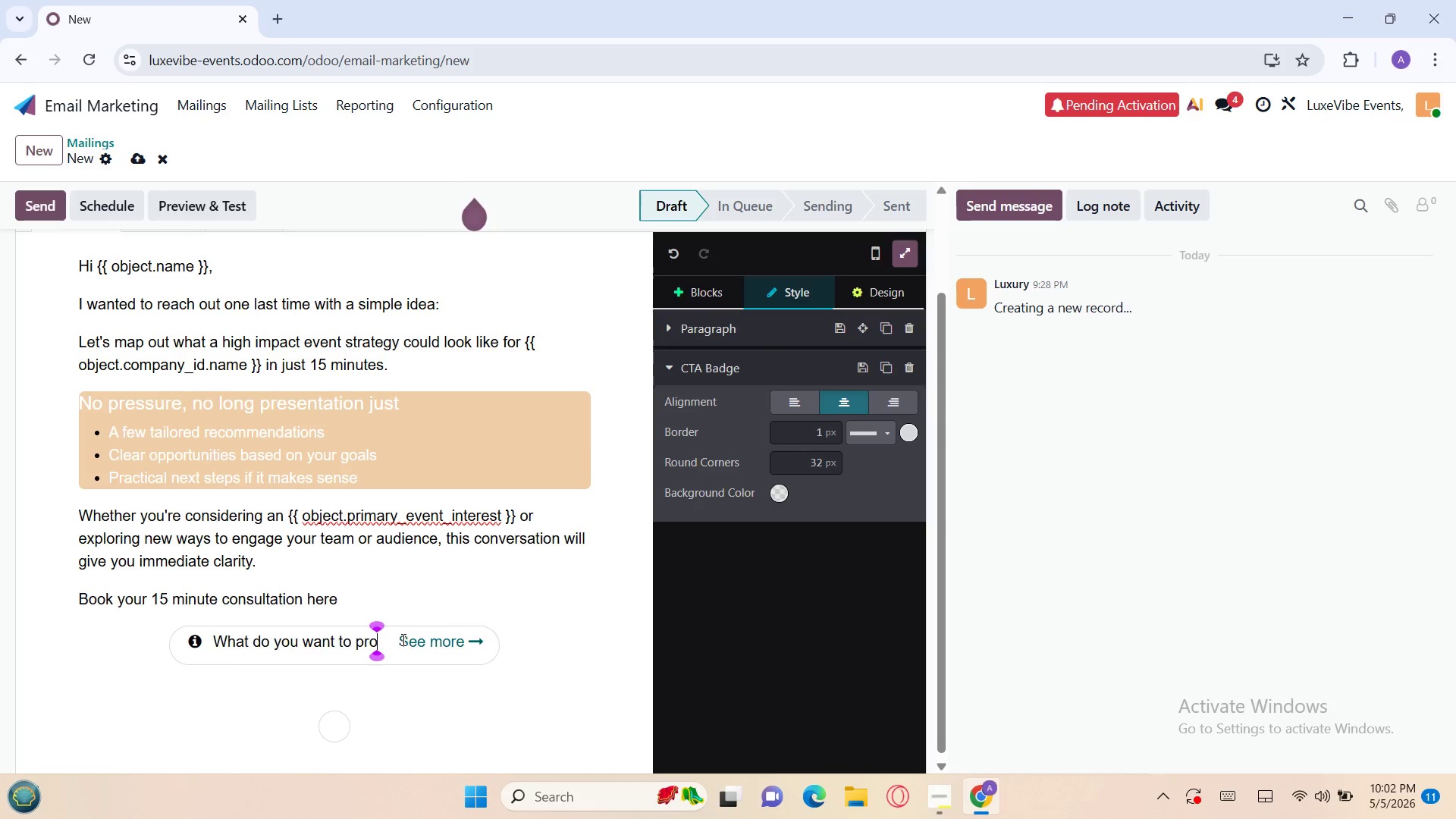 
key(Backspace)
 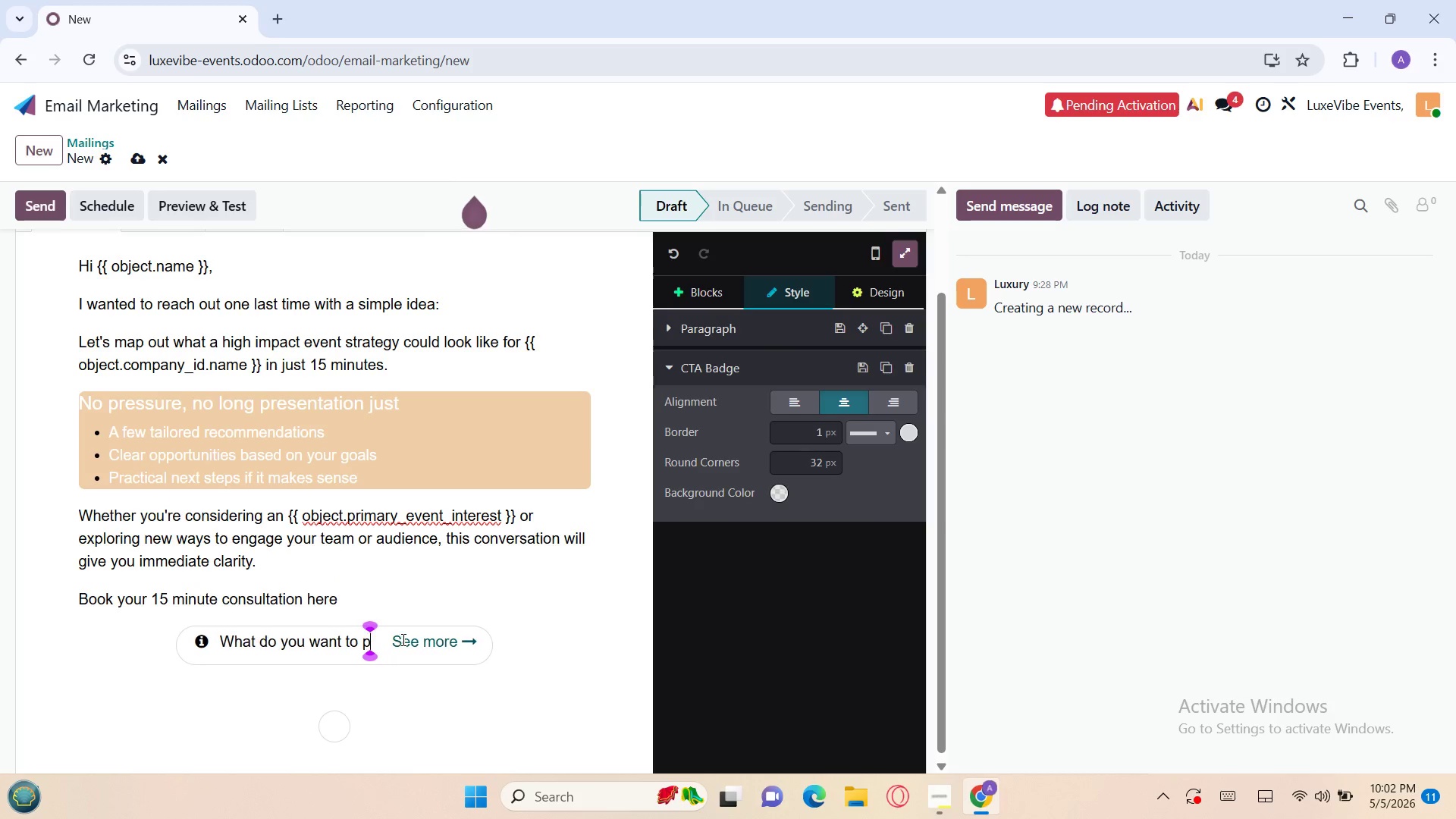 
key(Backspace)
 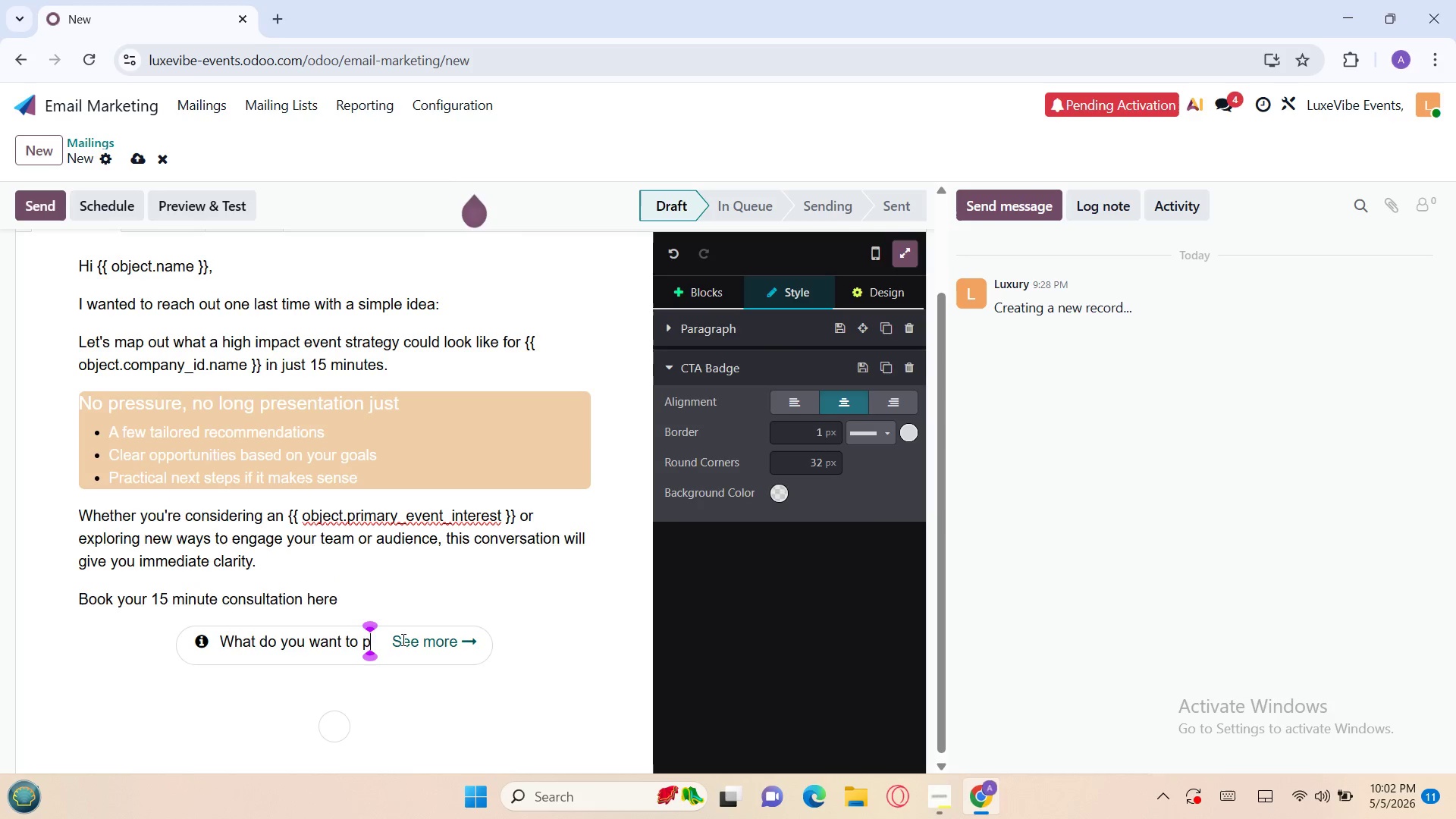 
key(Backspace)
 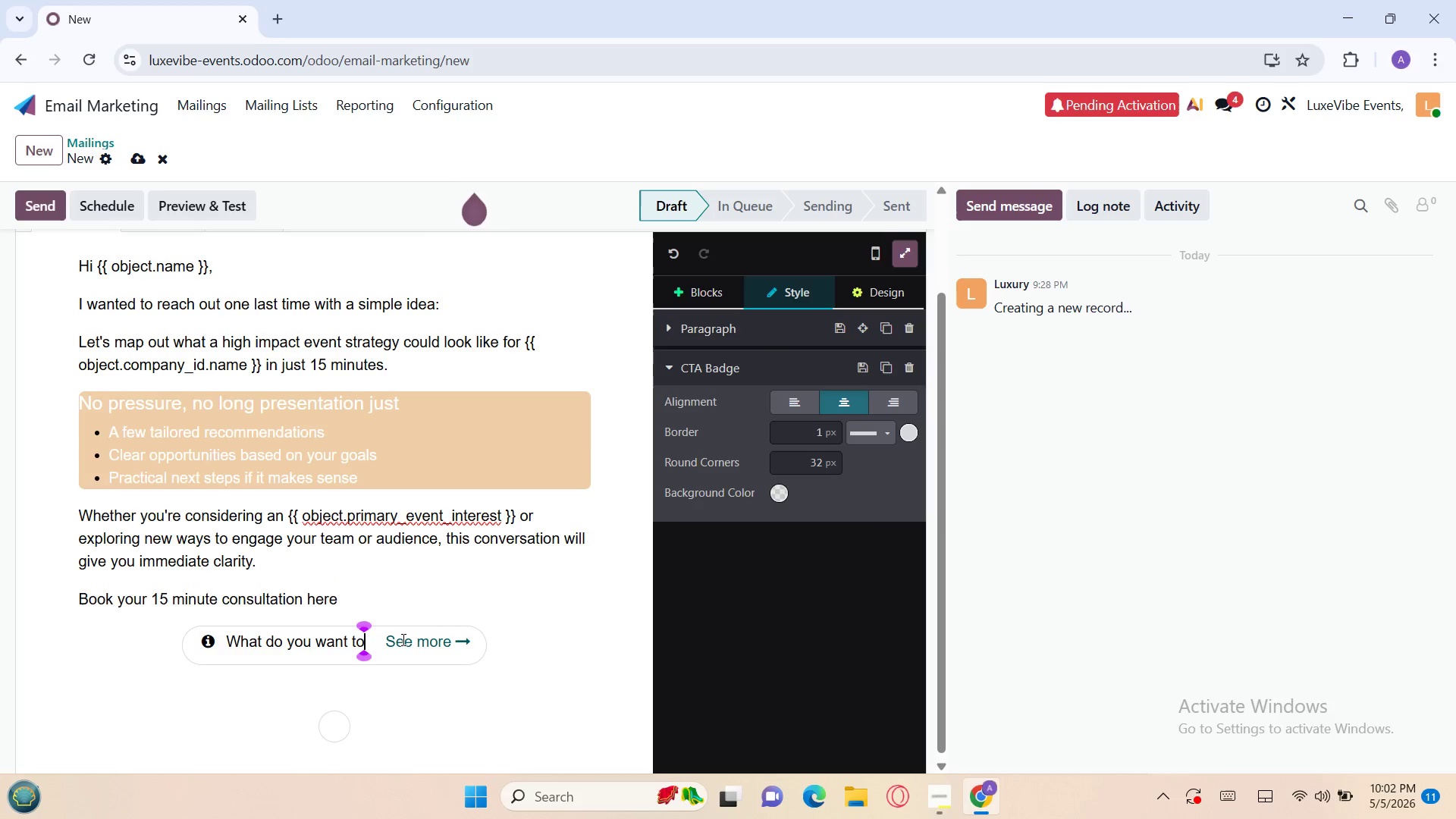 
key(Backspace)
 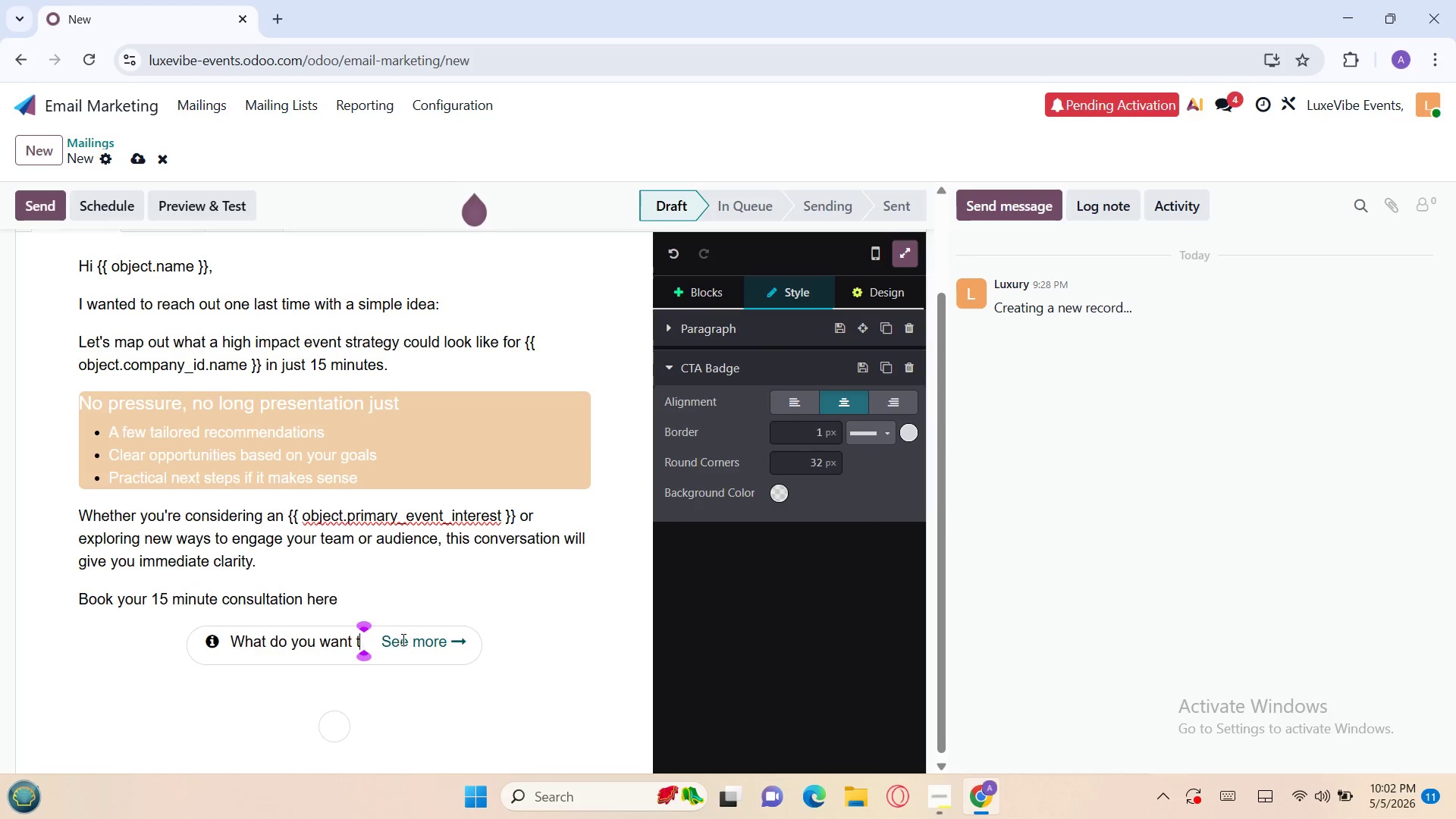 
key(Backspace)
 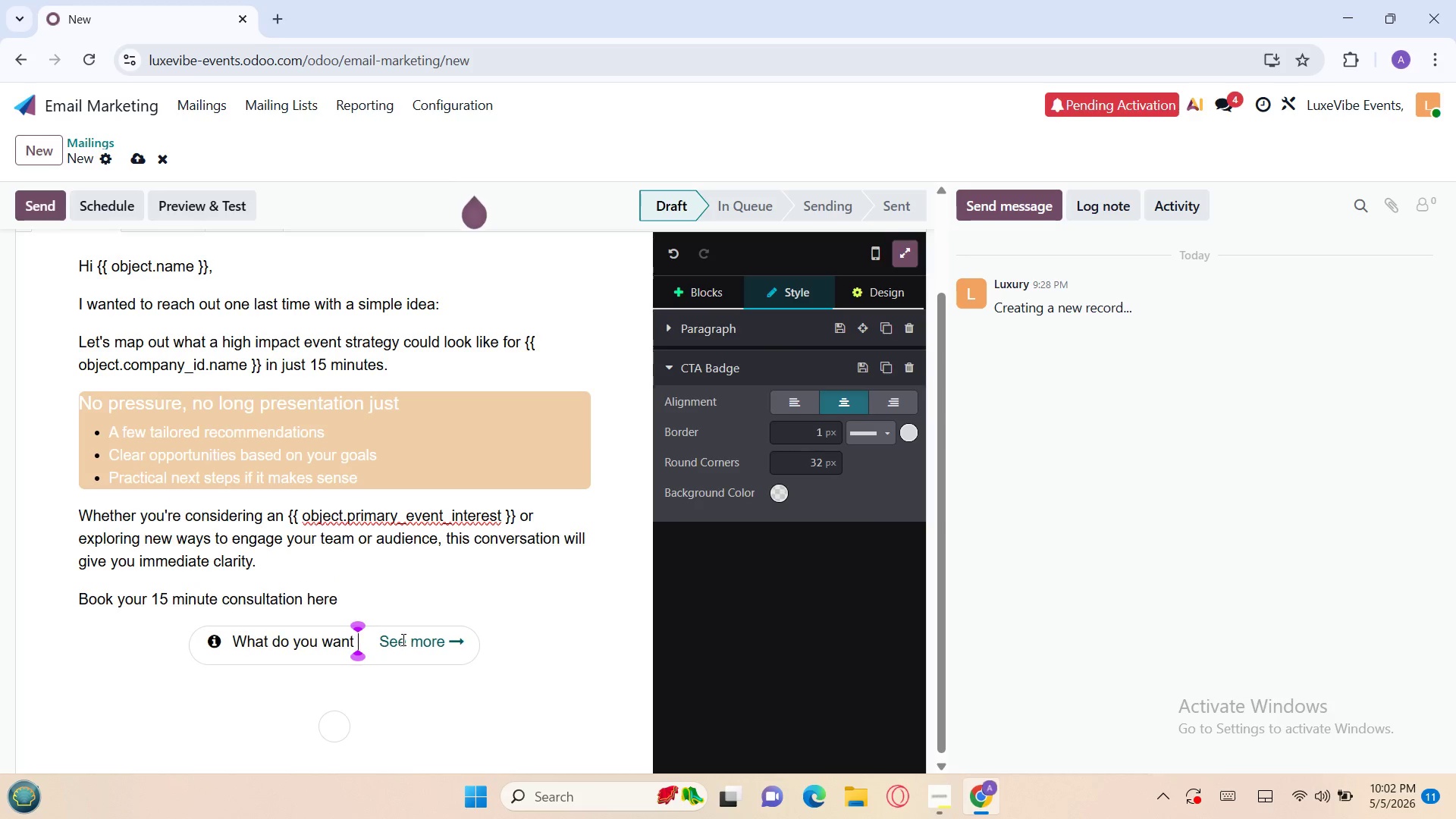 
key(Backspace)
 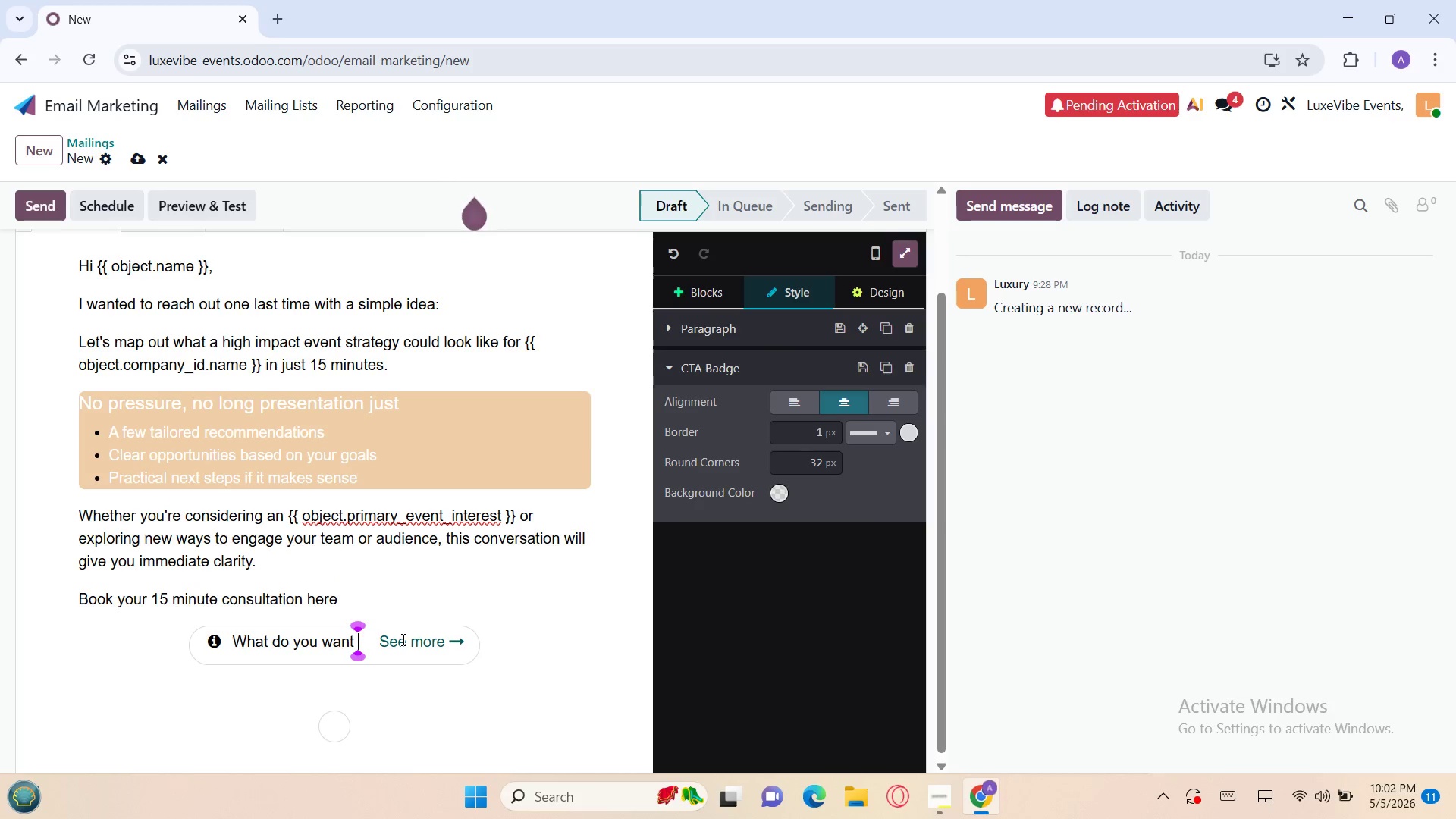 
key(Backspace)
 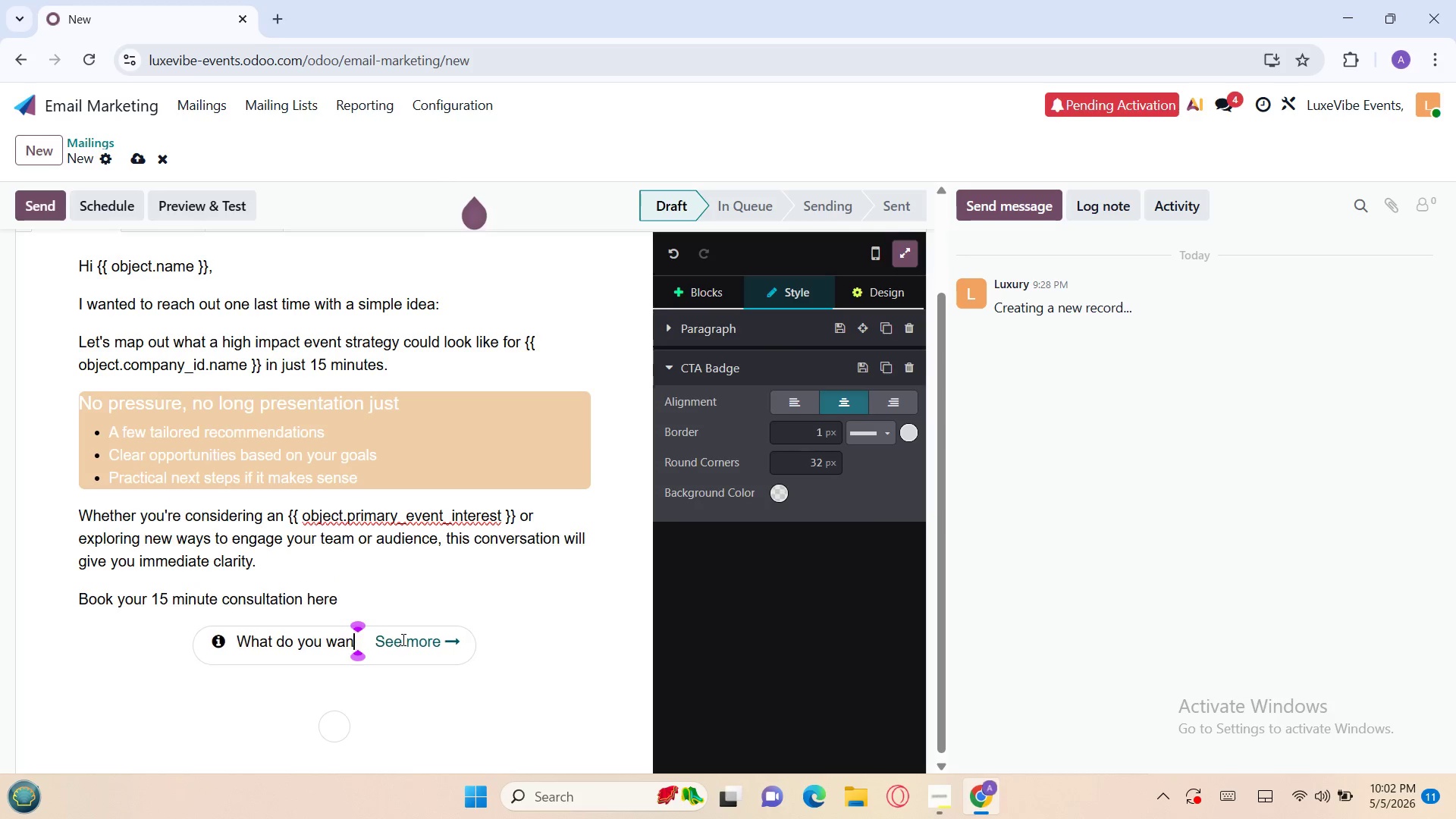 
key(Backspace)
 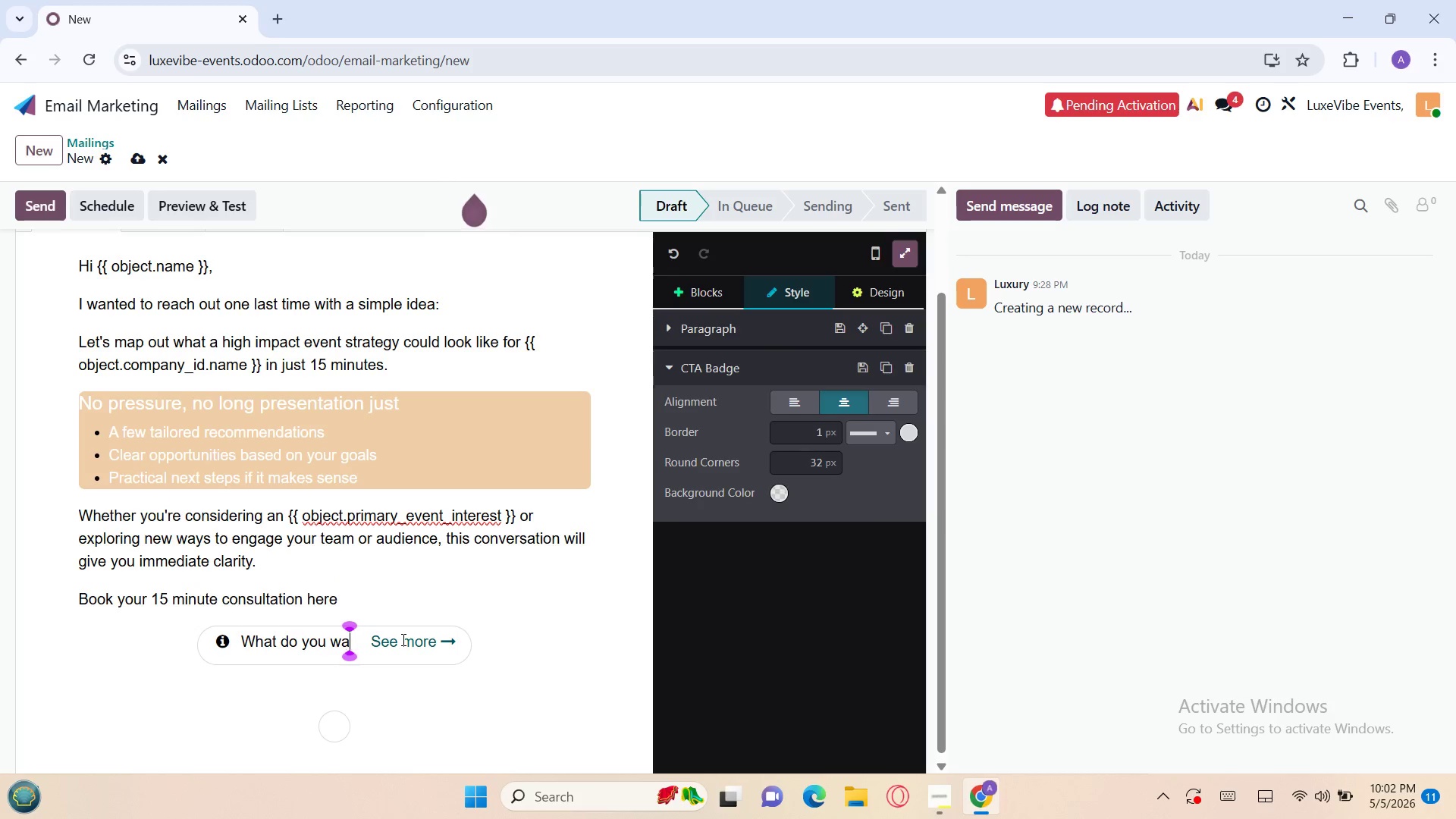 
key(Backspace)
 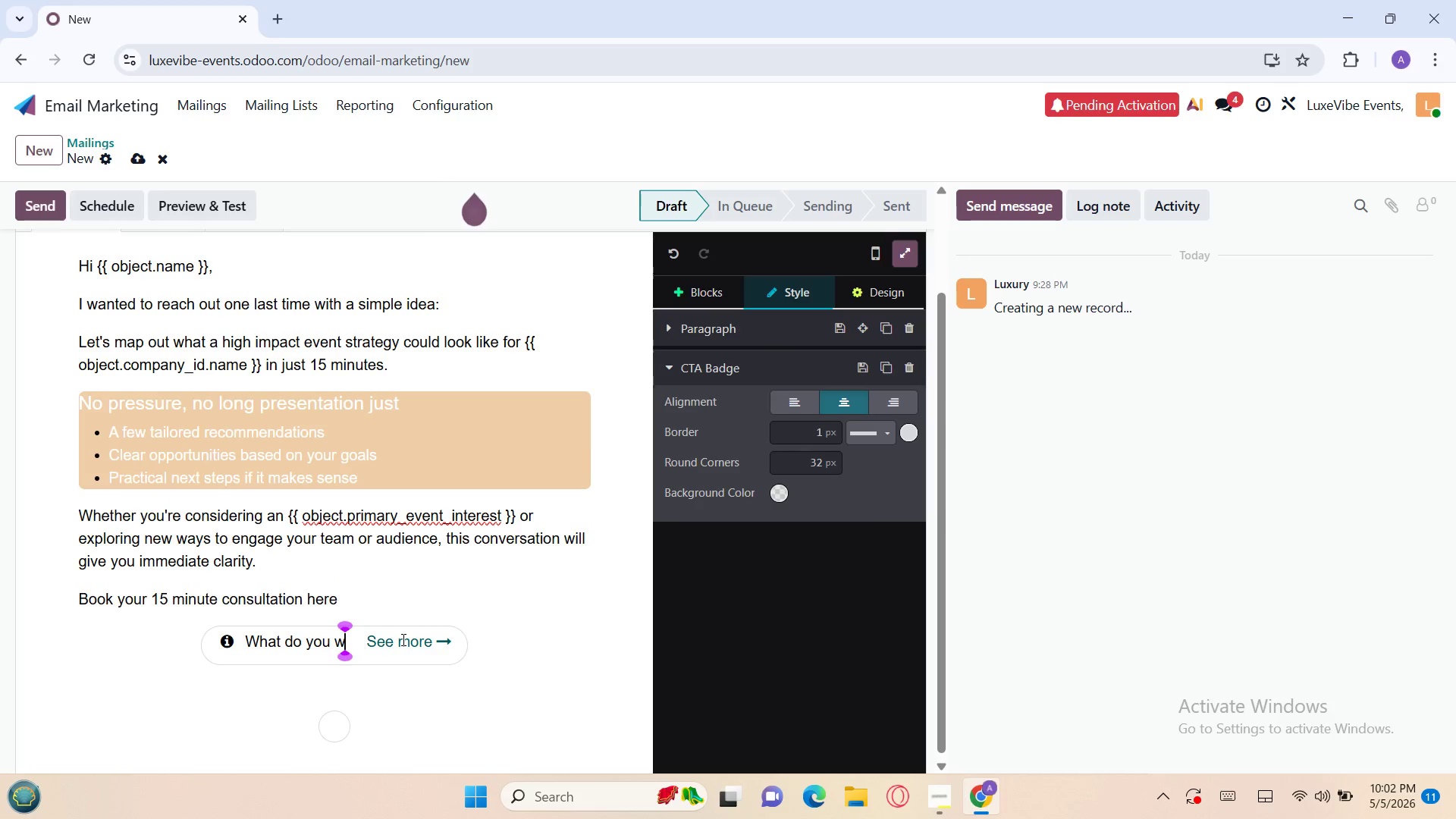 
key(Backspace)
 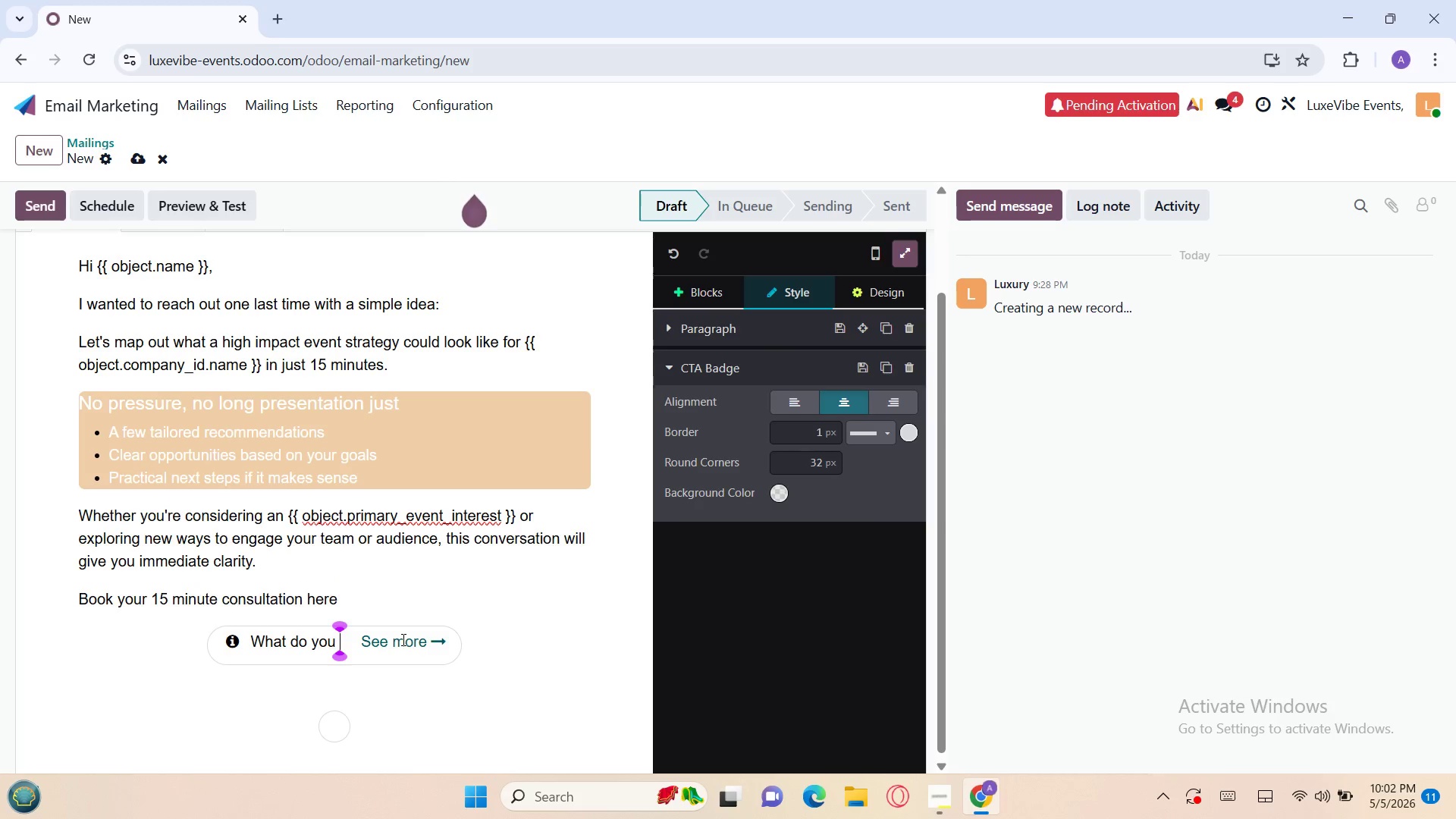 
key(Backspace)
 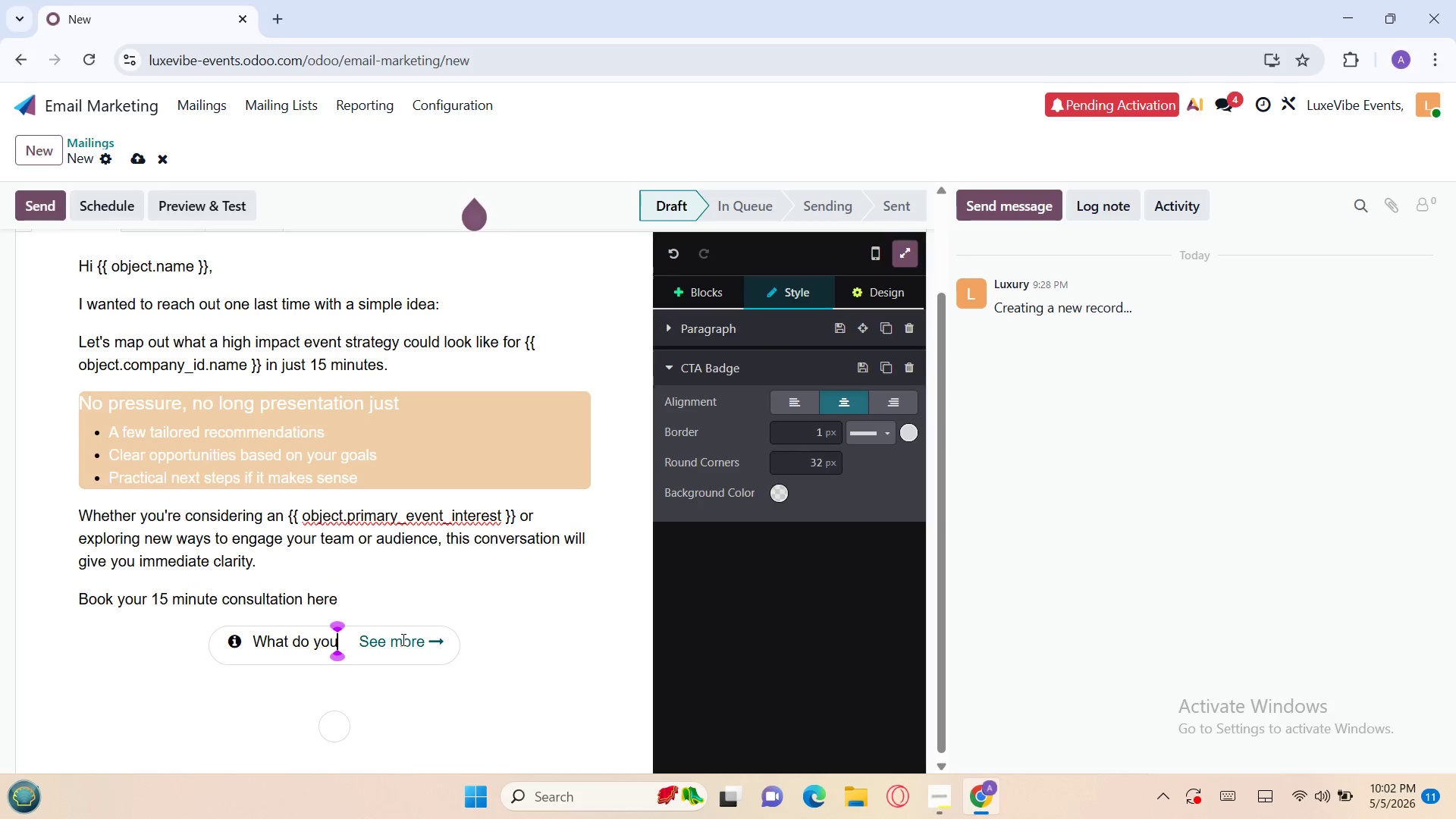 
key(Backspace)
 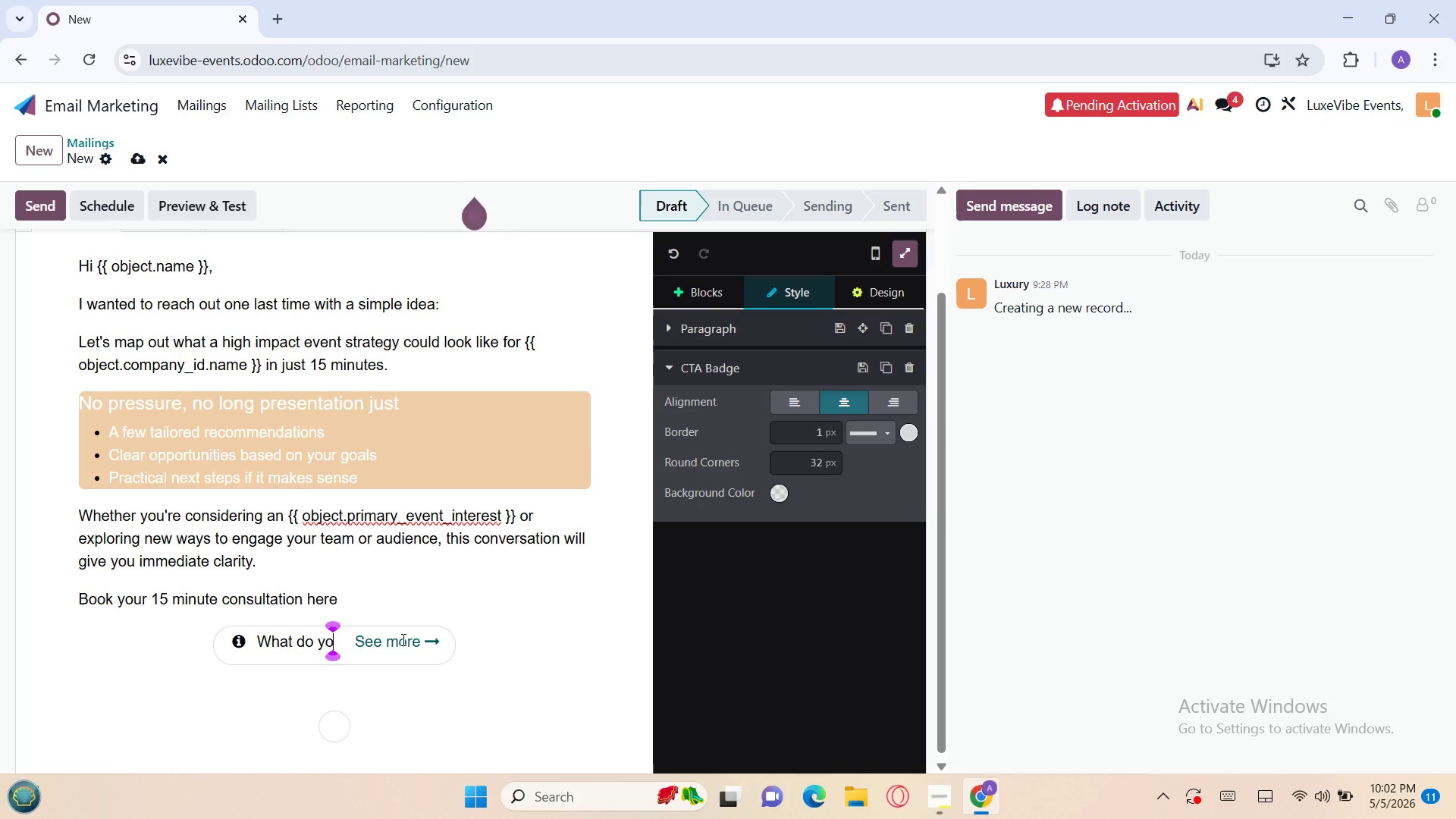 
key(Backspace)
 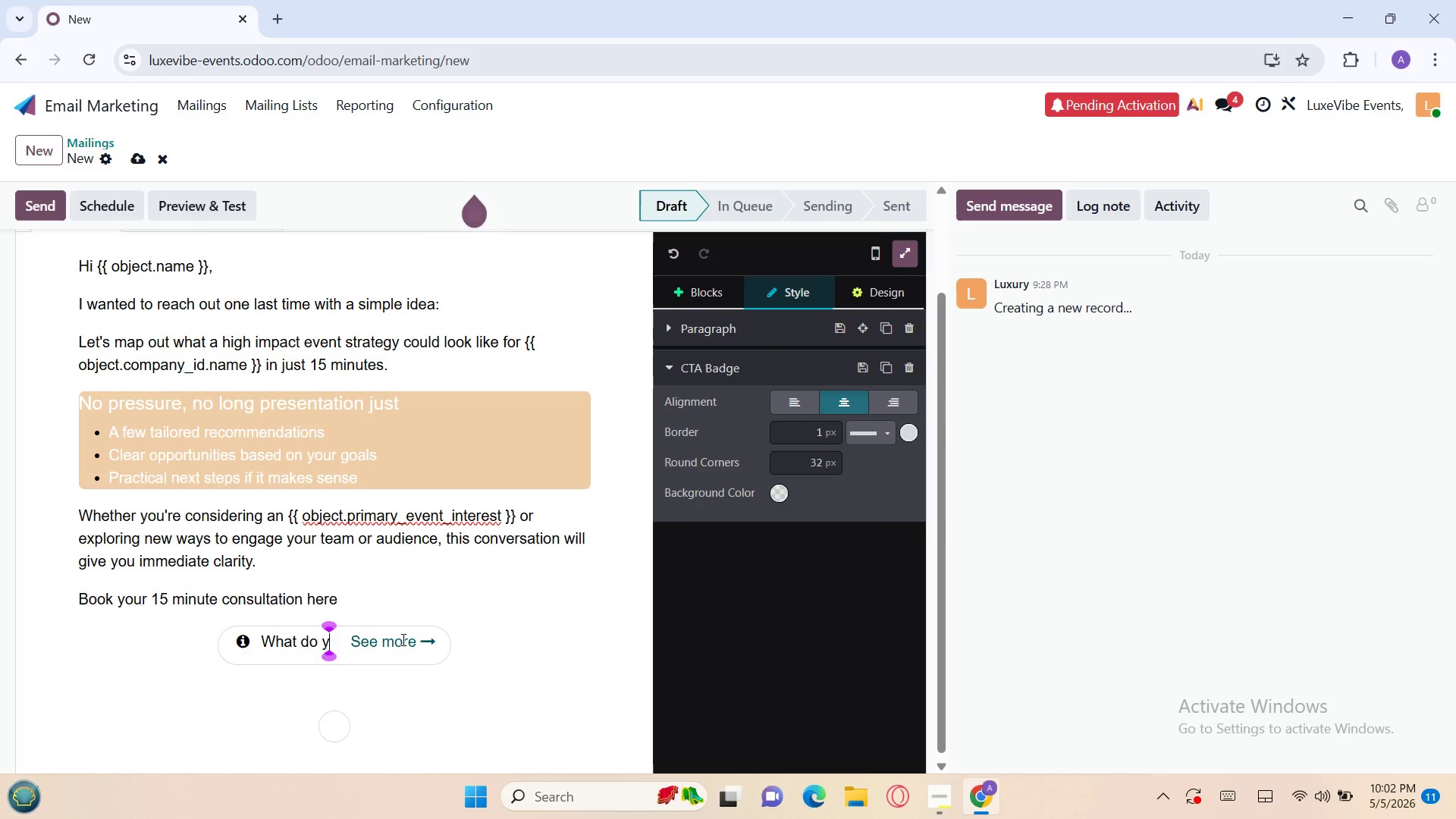 
key(Backspace)
 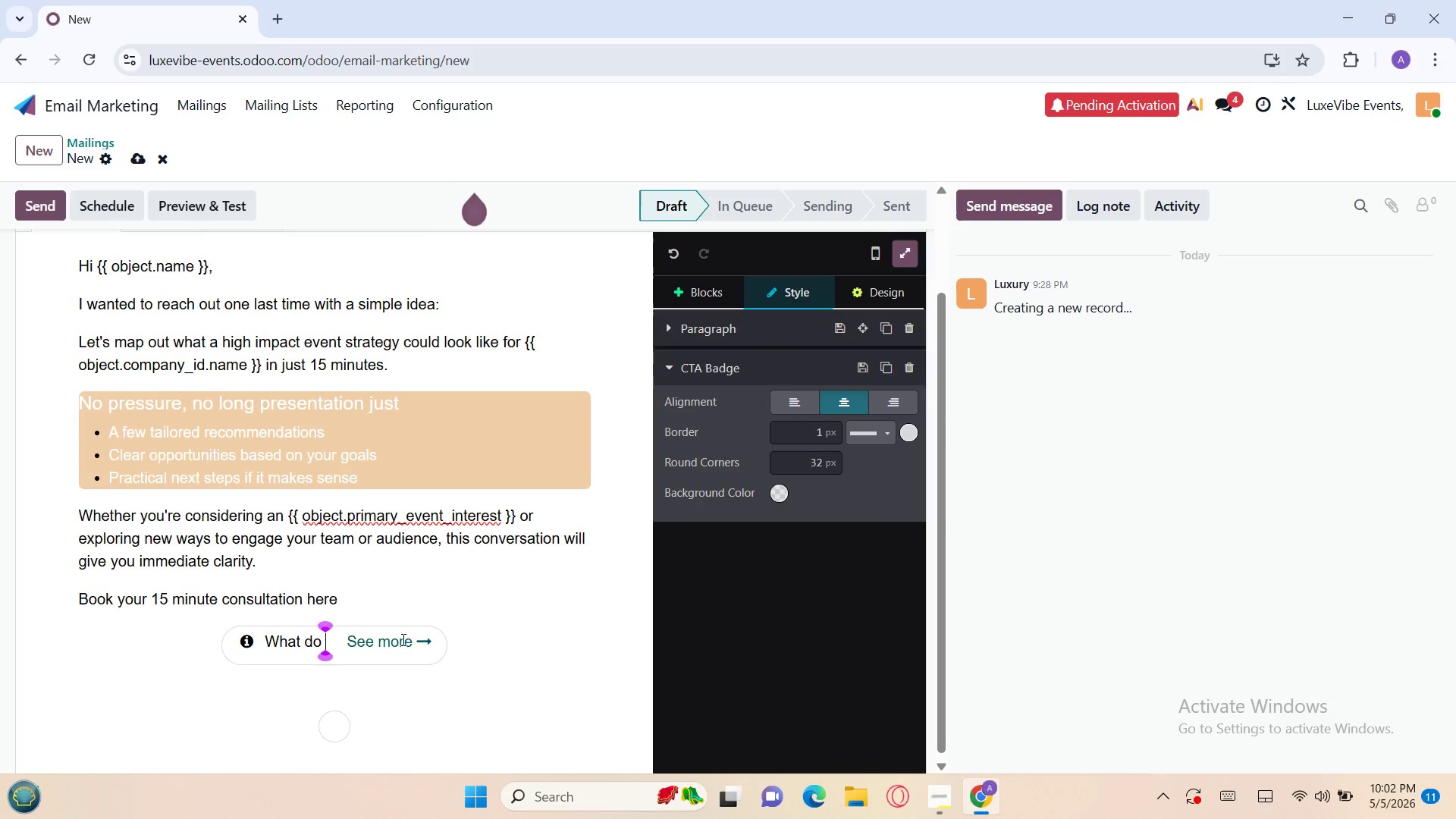 
key(Backspace)
 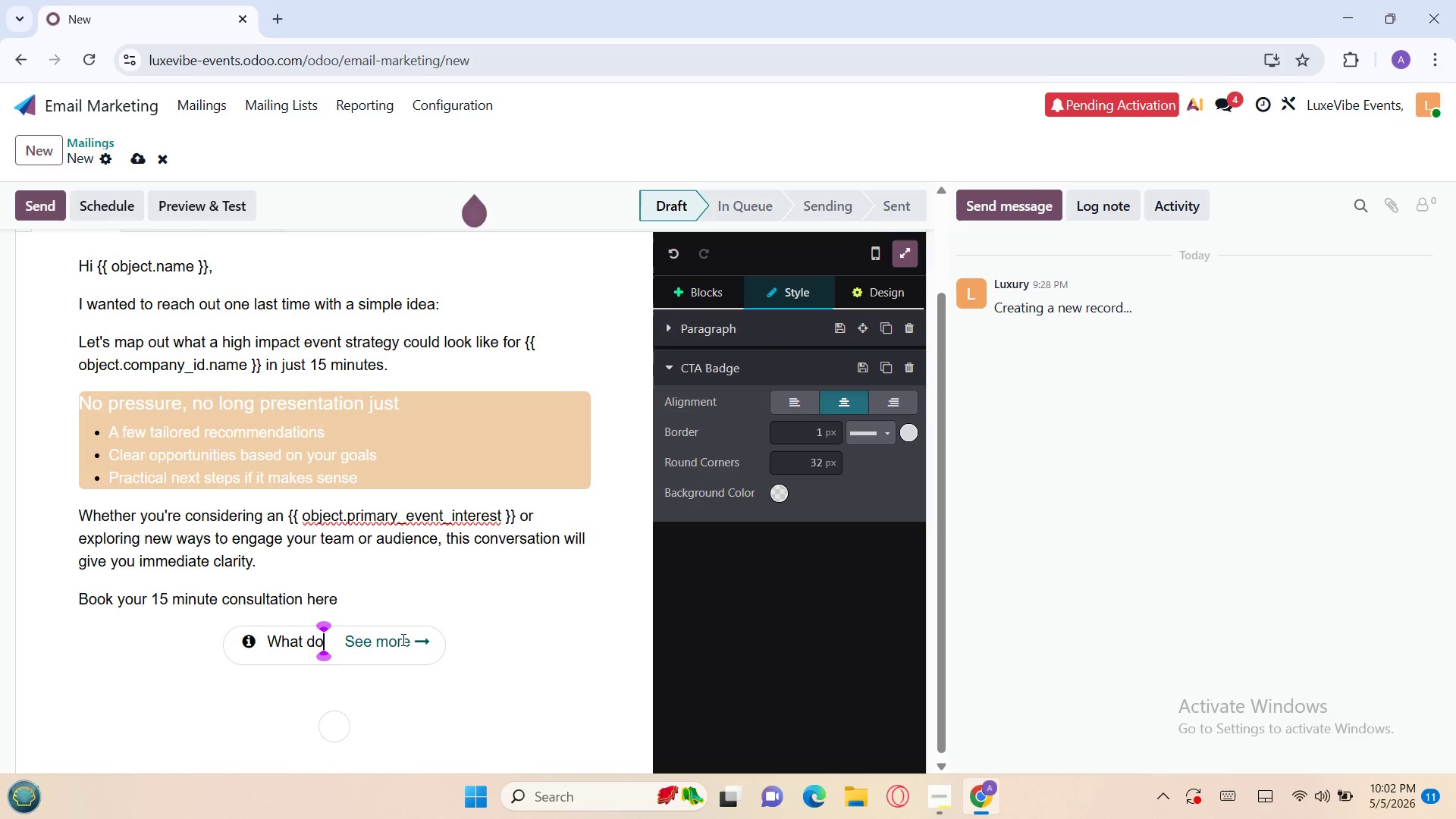 
key(Backspace)
 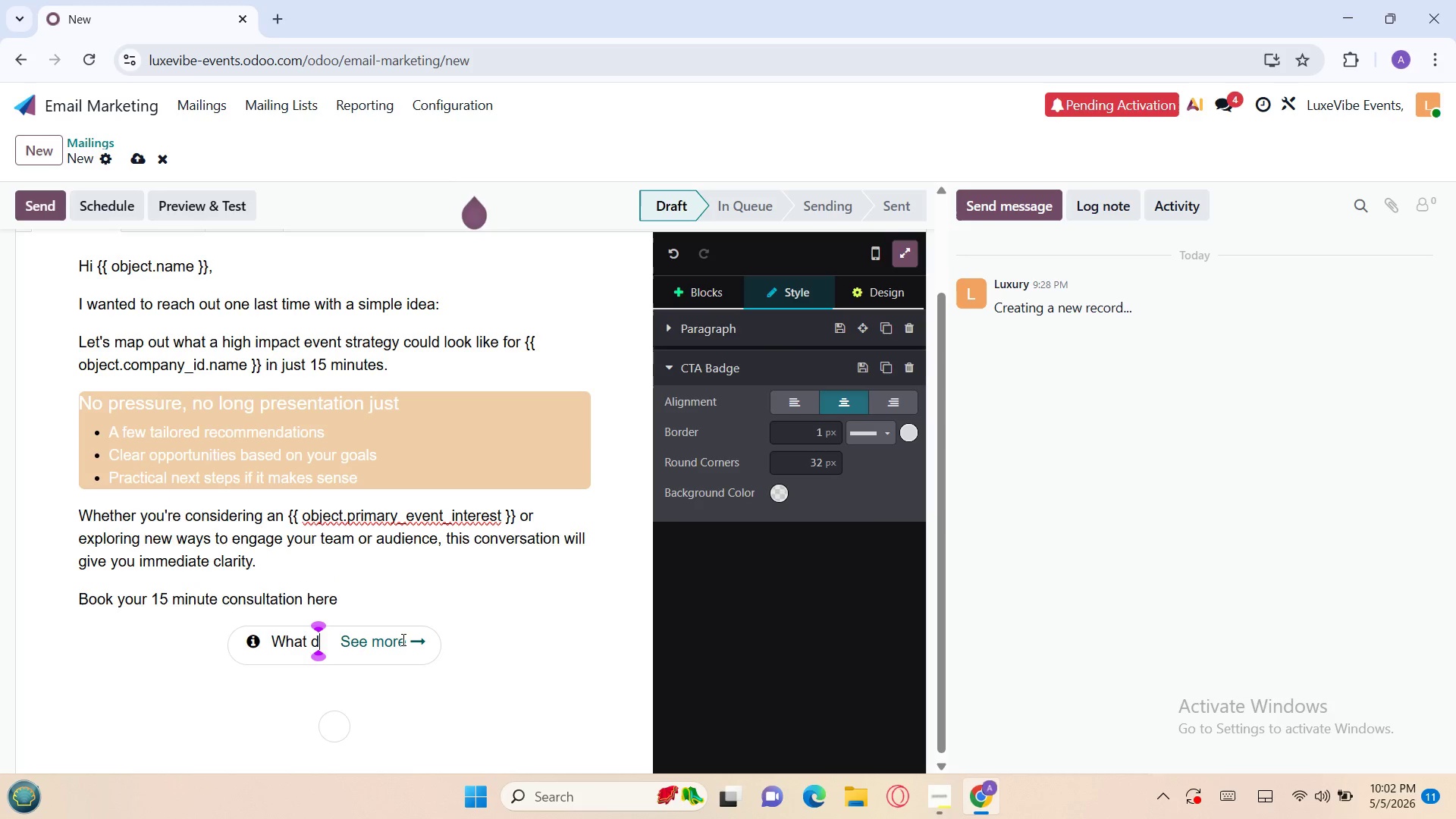 
key(Backspace)
 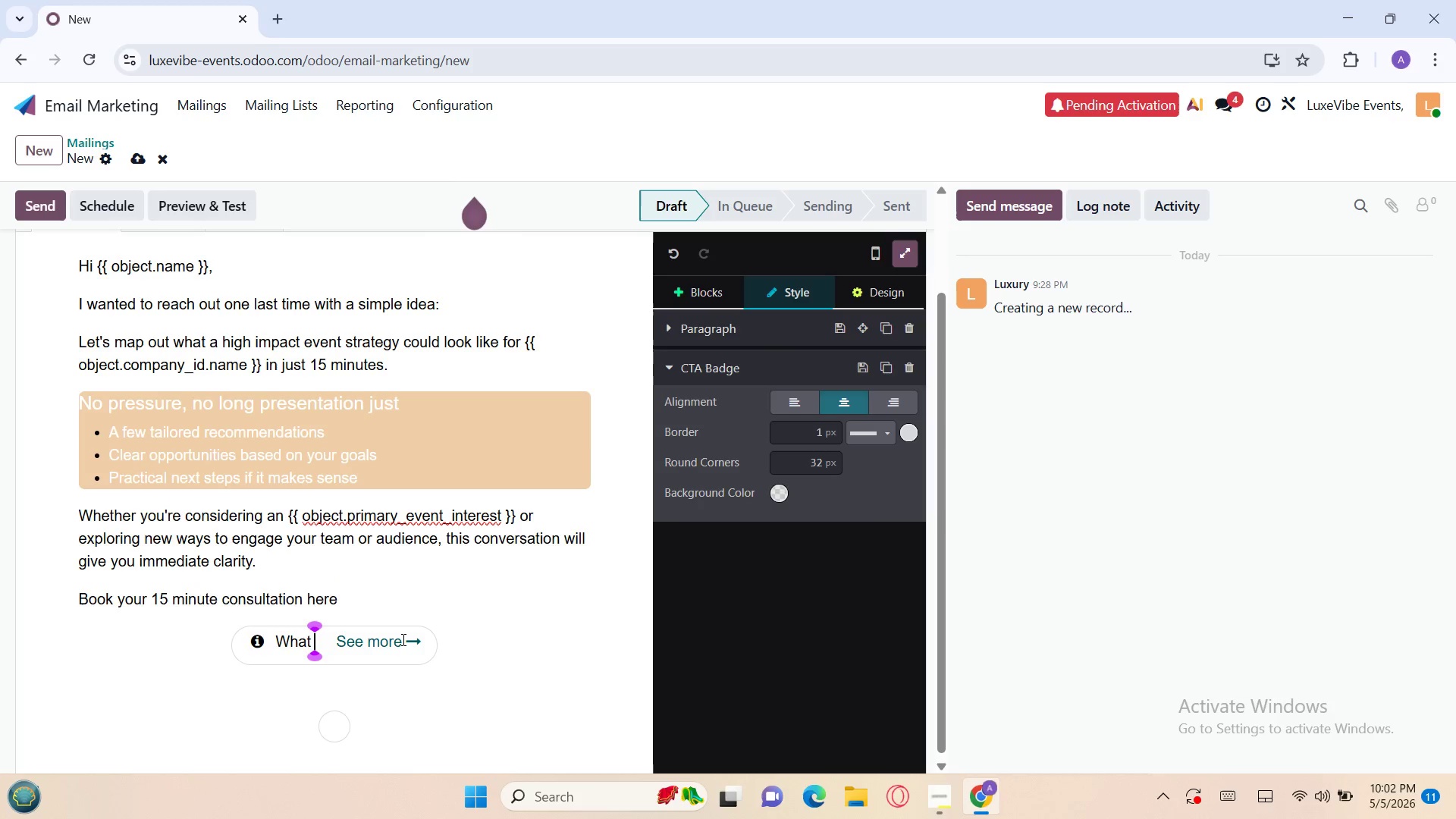 
key(Backspace)
 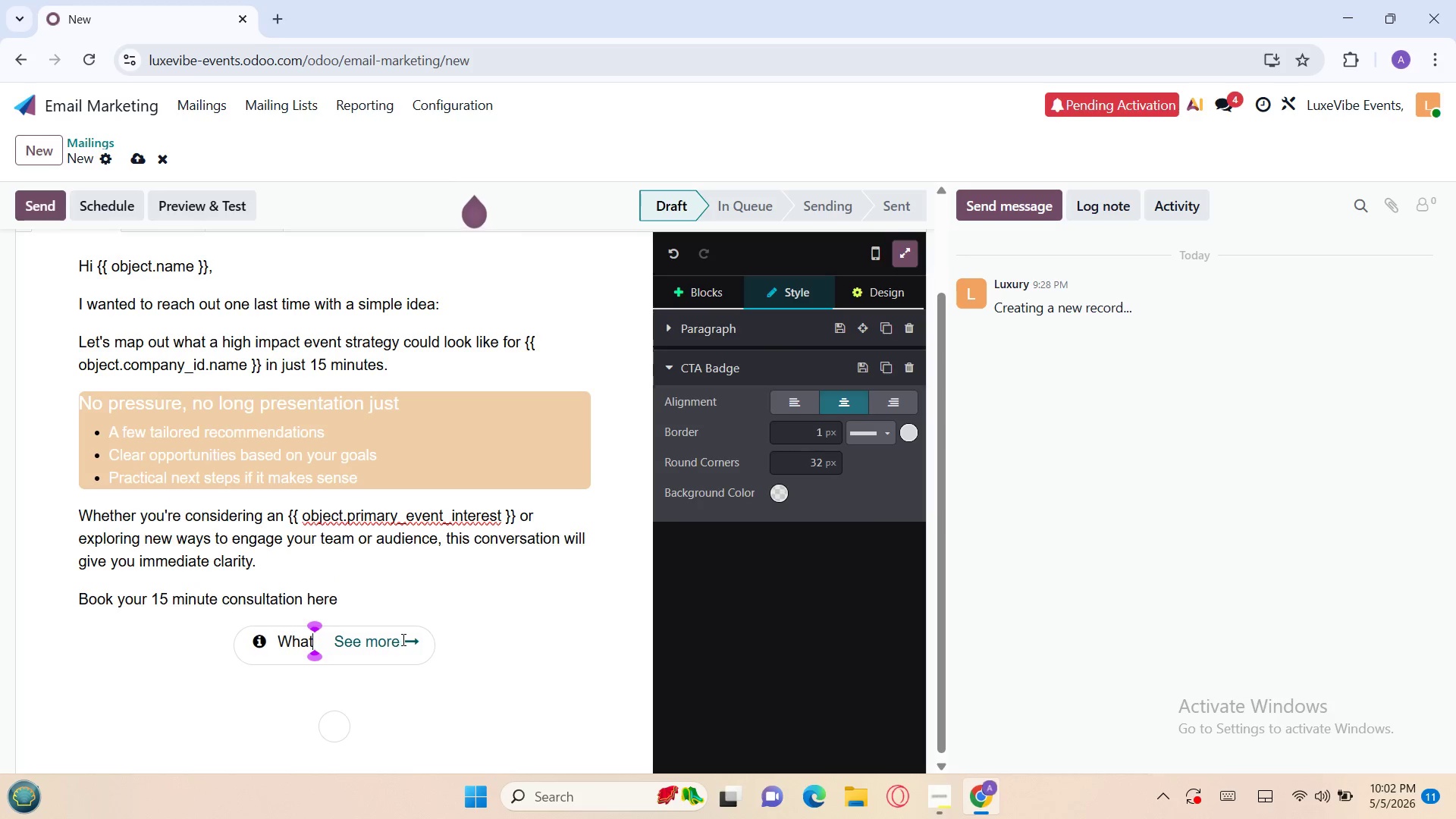 
key(Backspace)
 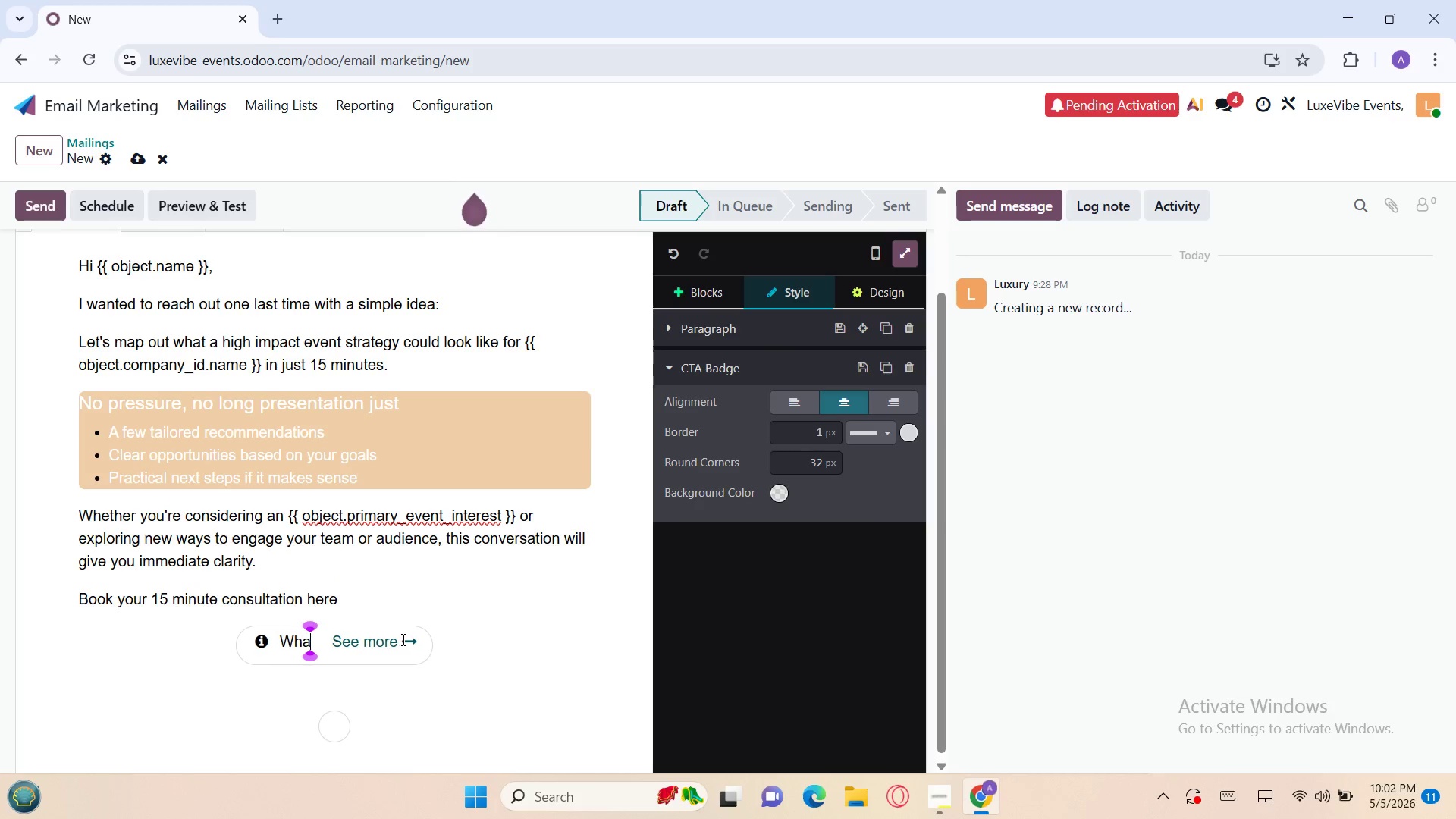 
key(Backspace)
 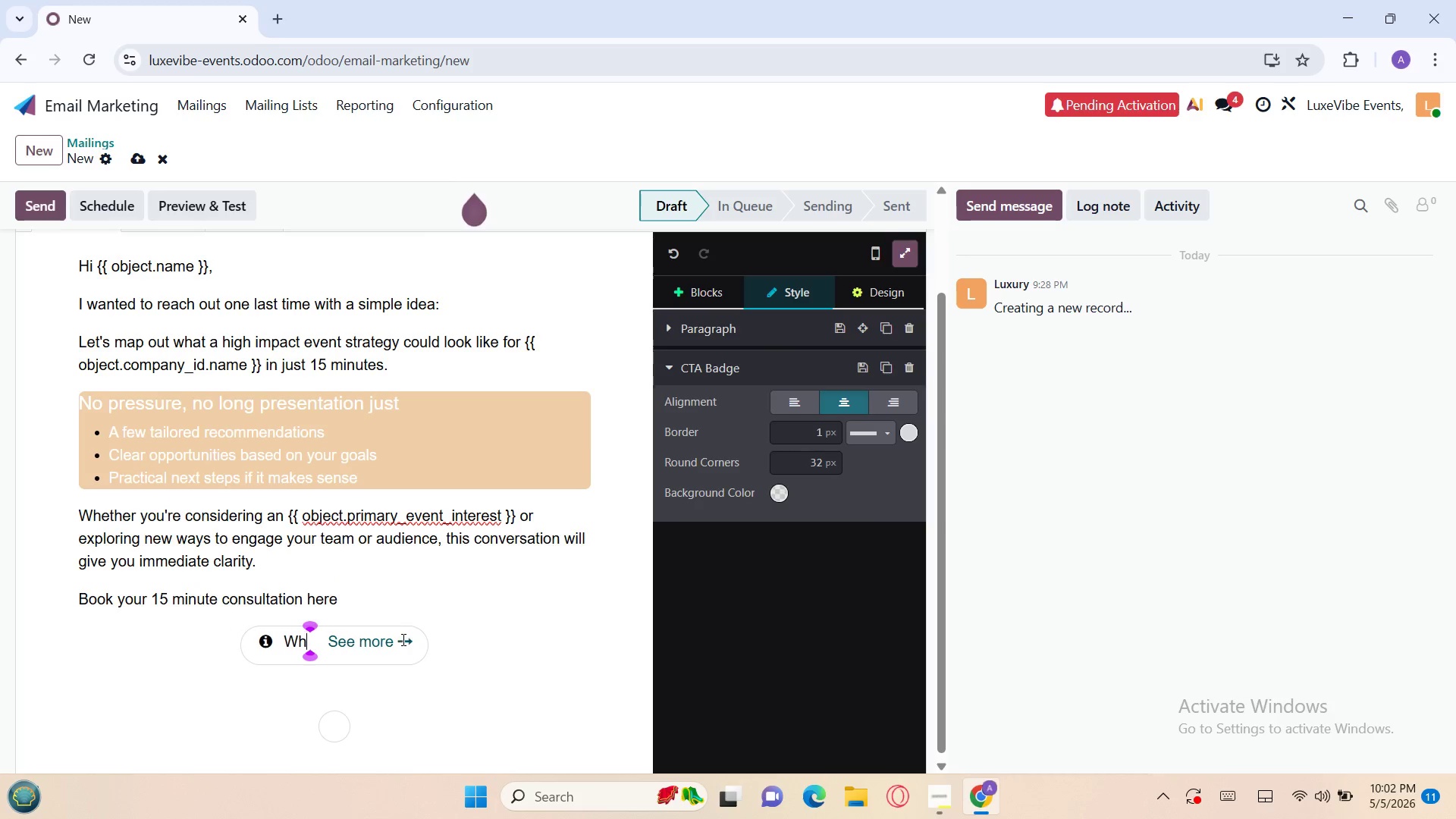 
key(Backspace)
 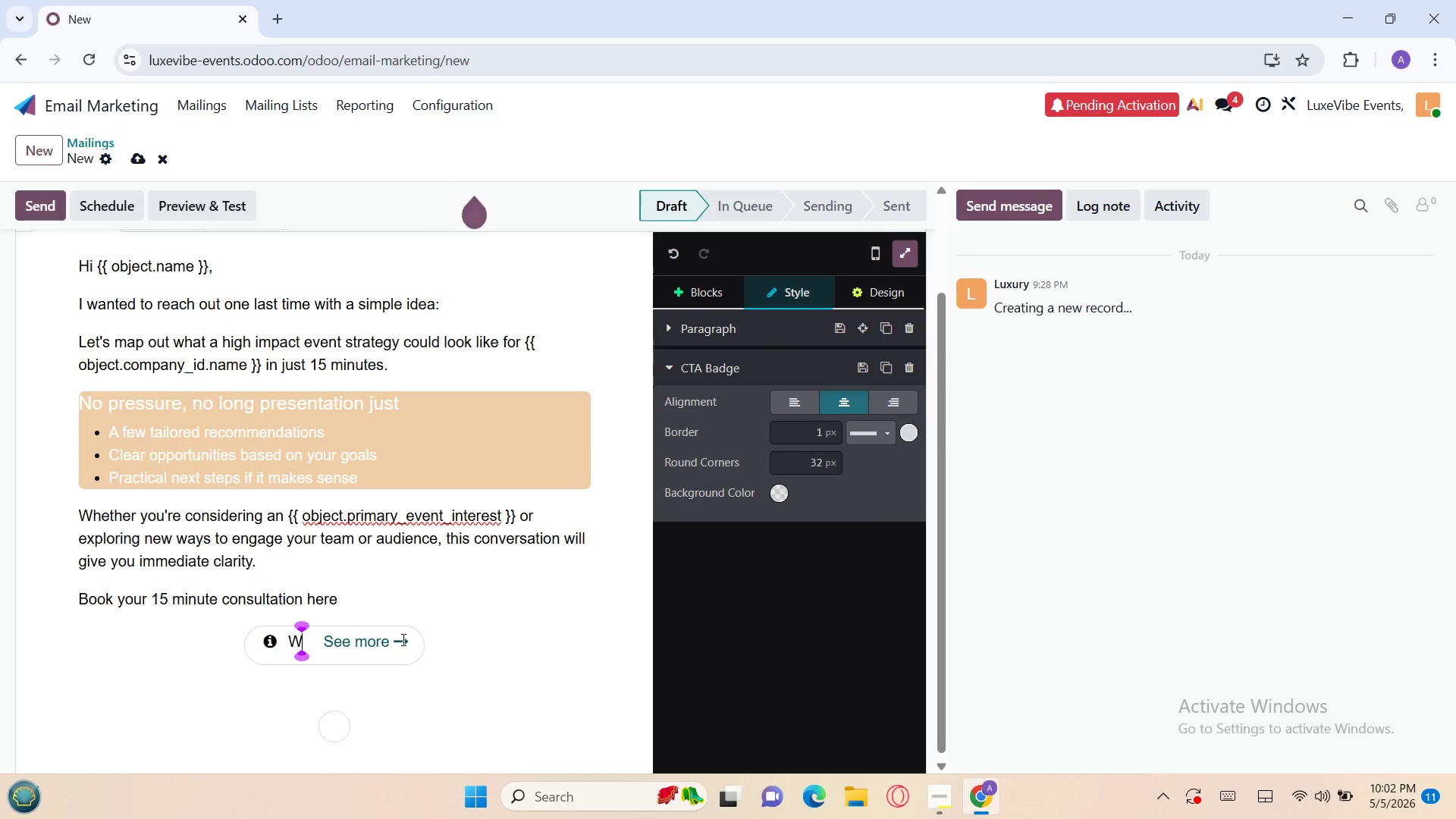 
key(Backspace)
 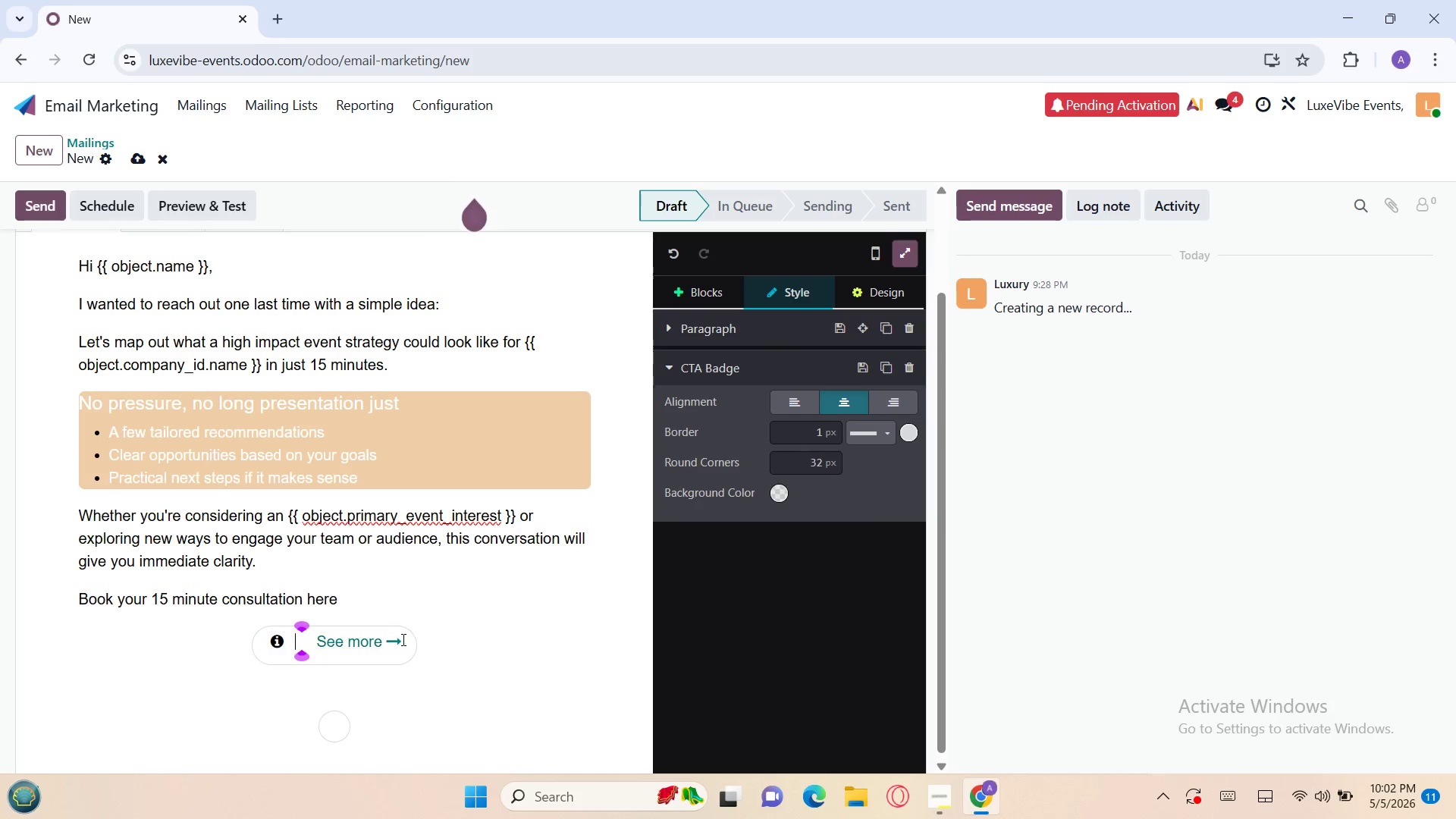 
key(Backspace)
 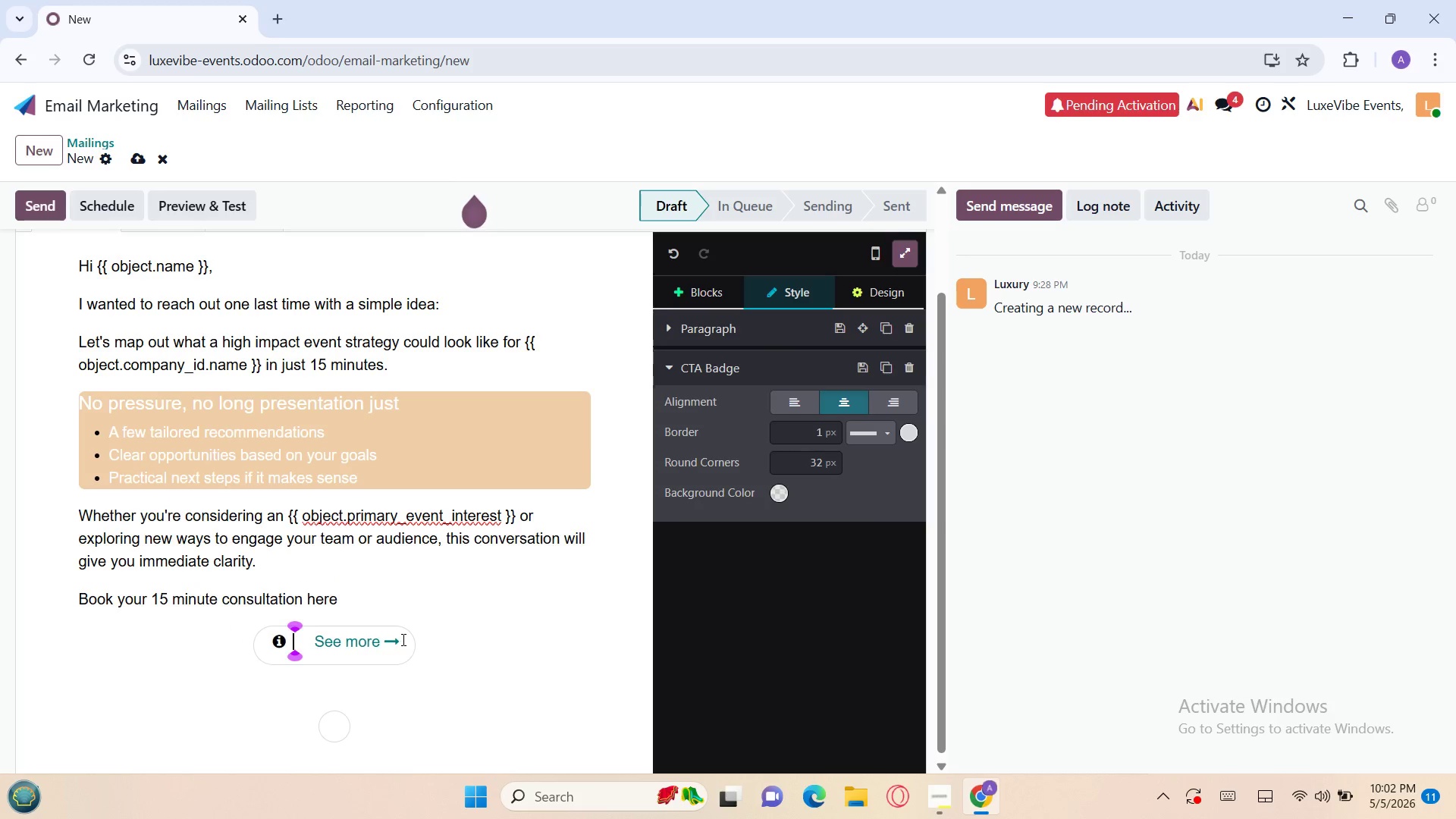 
key(Backspace)
 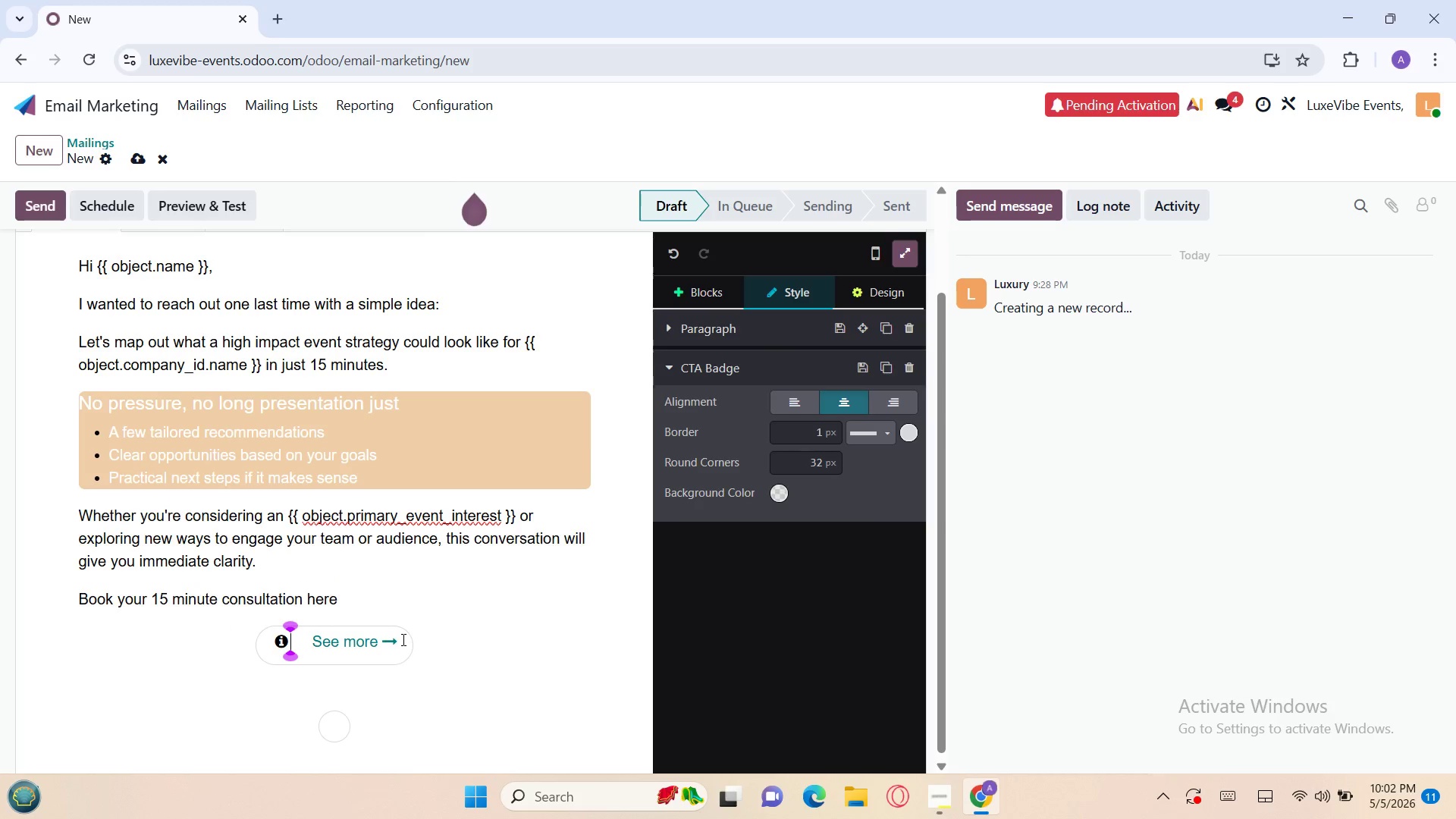 
key(Backspace)
 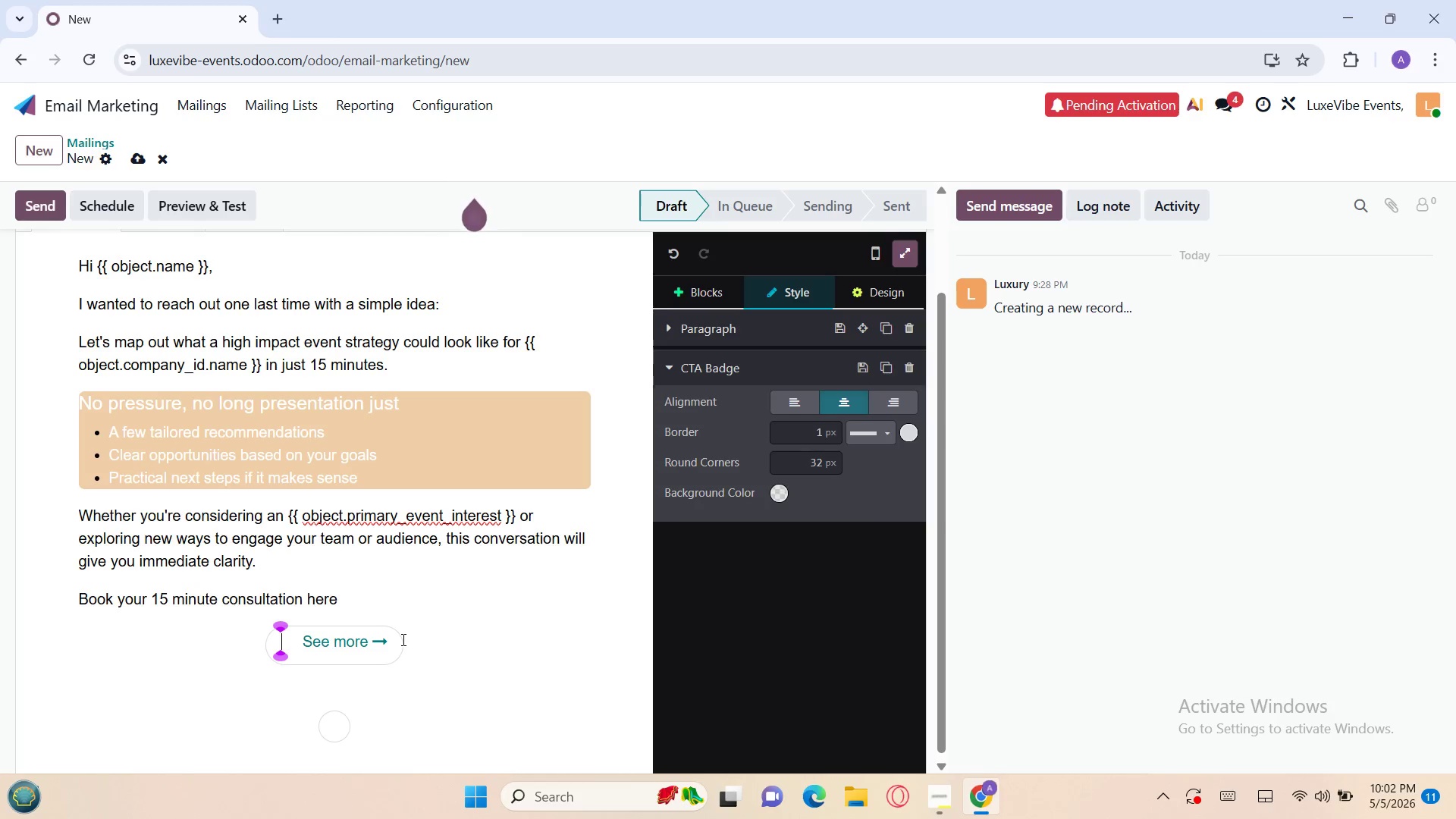 
type(Schedule Your Call)
 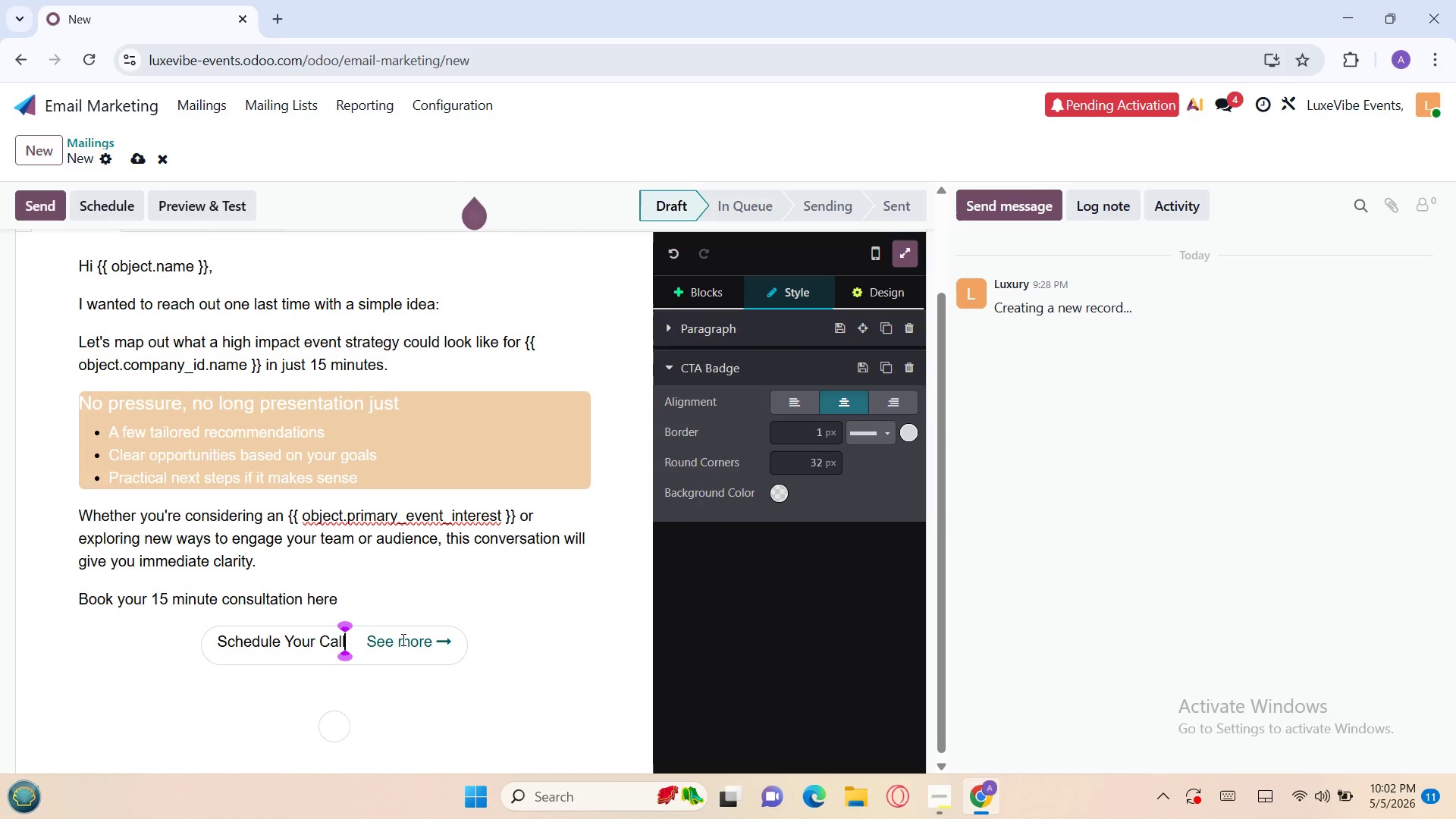 
left_click([317, 681])
 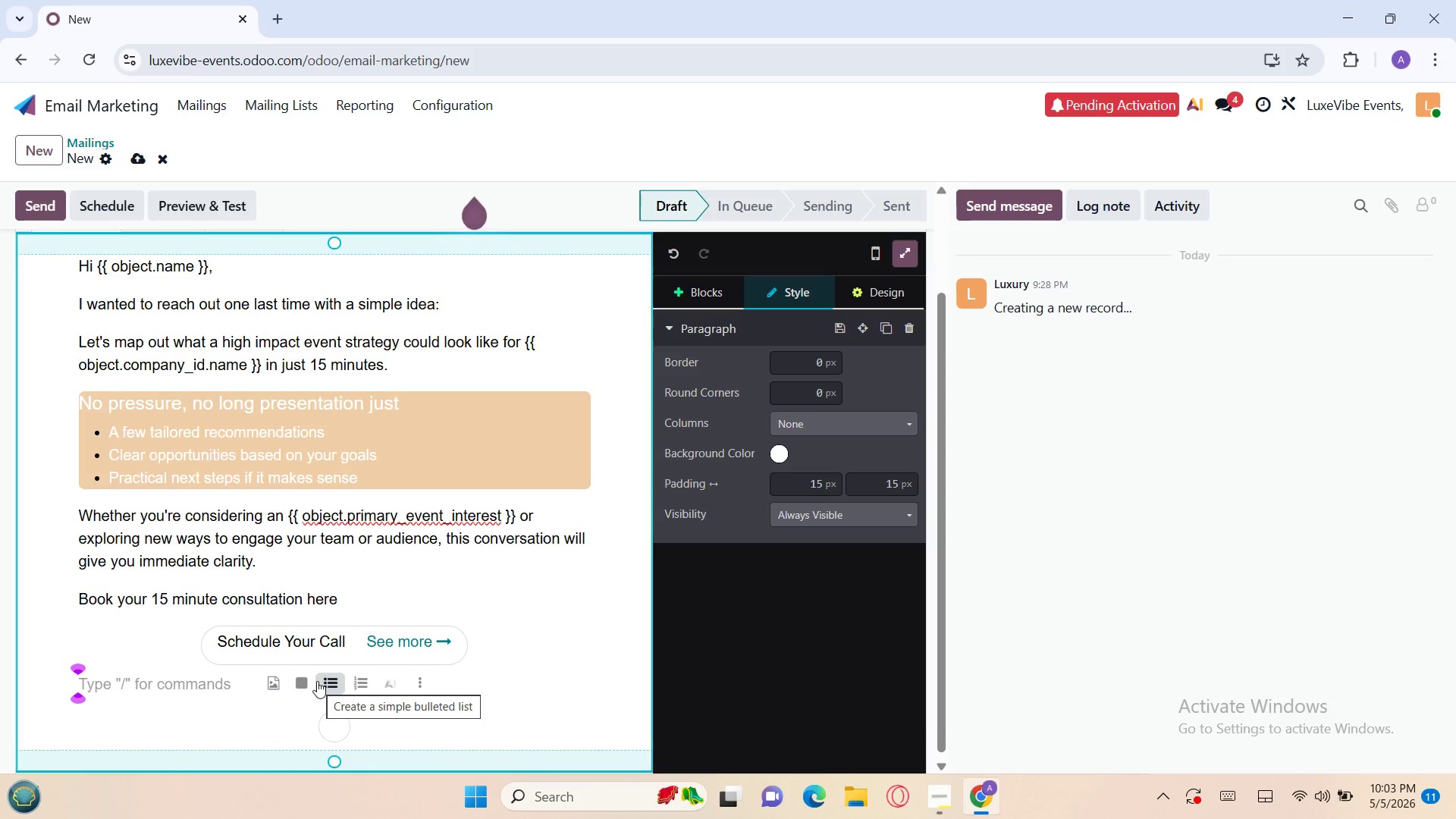 
wait(10.27)
 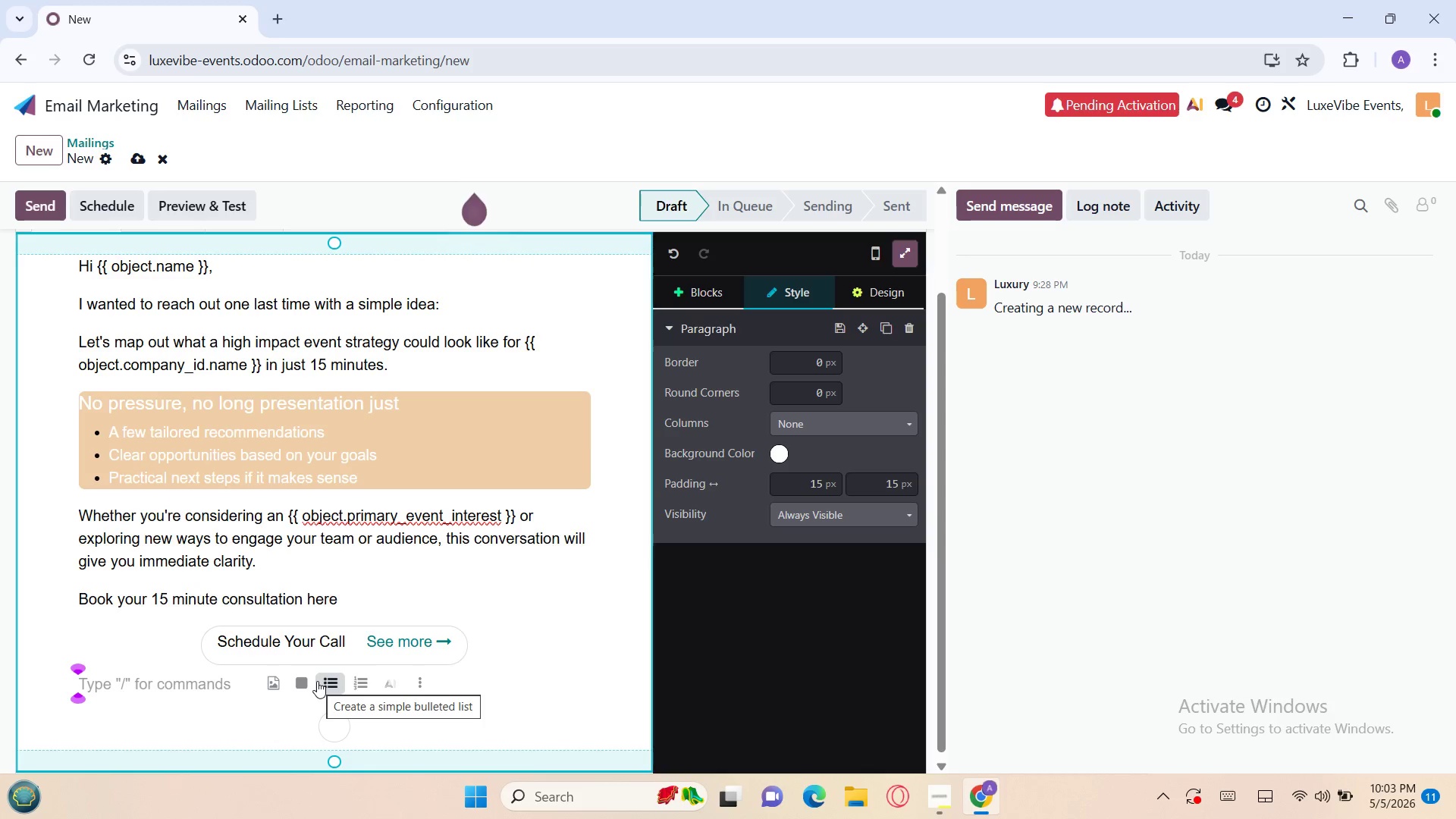 
type(If now isn't the right time no problem at all feel free to revise)
 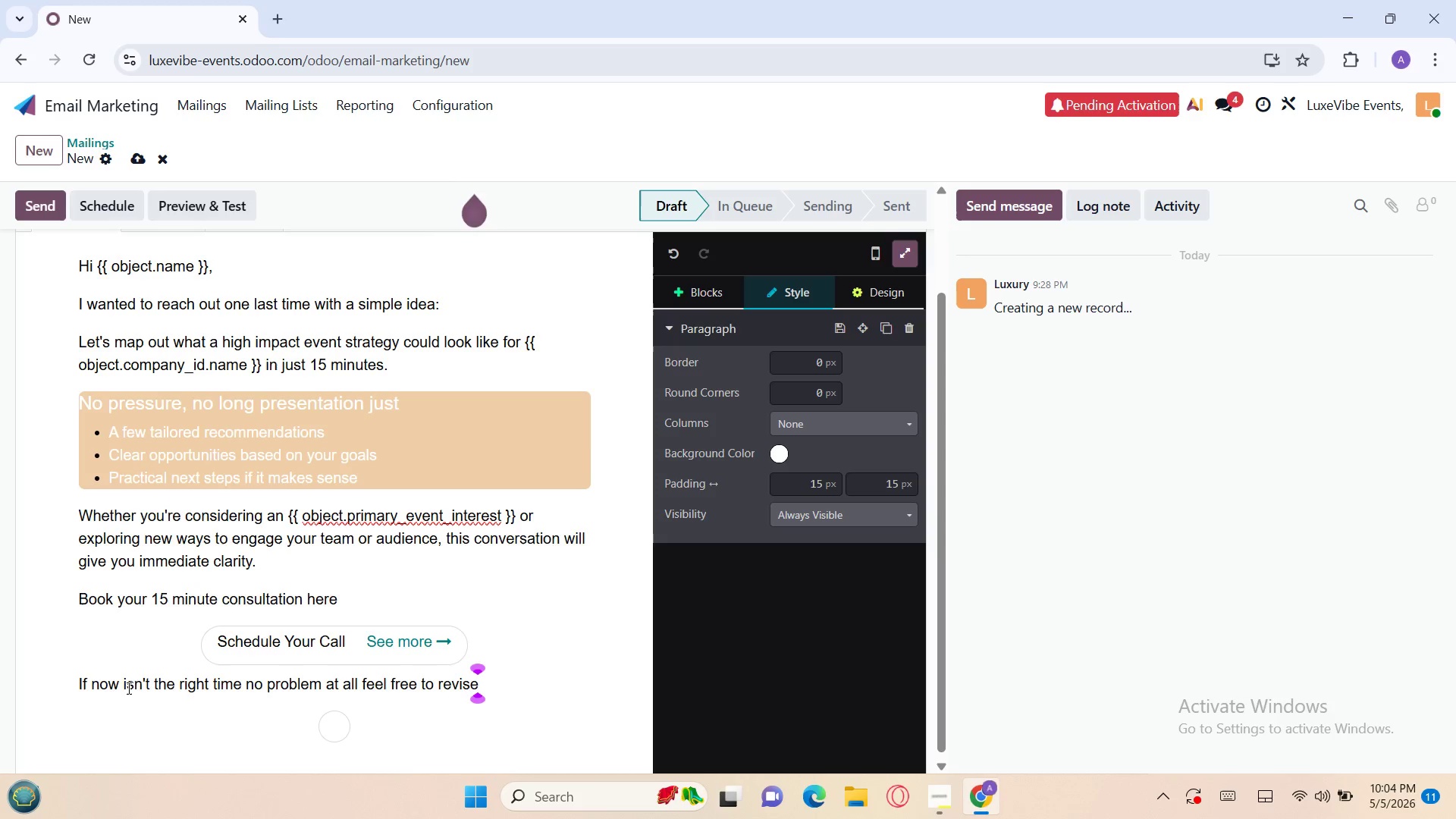 
wait(6.89)
 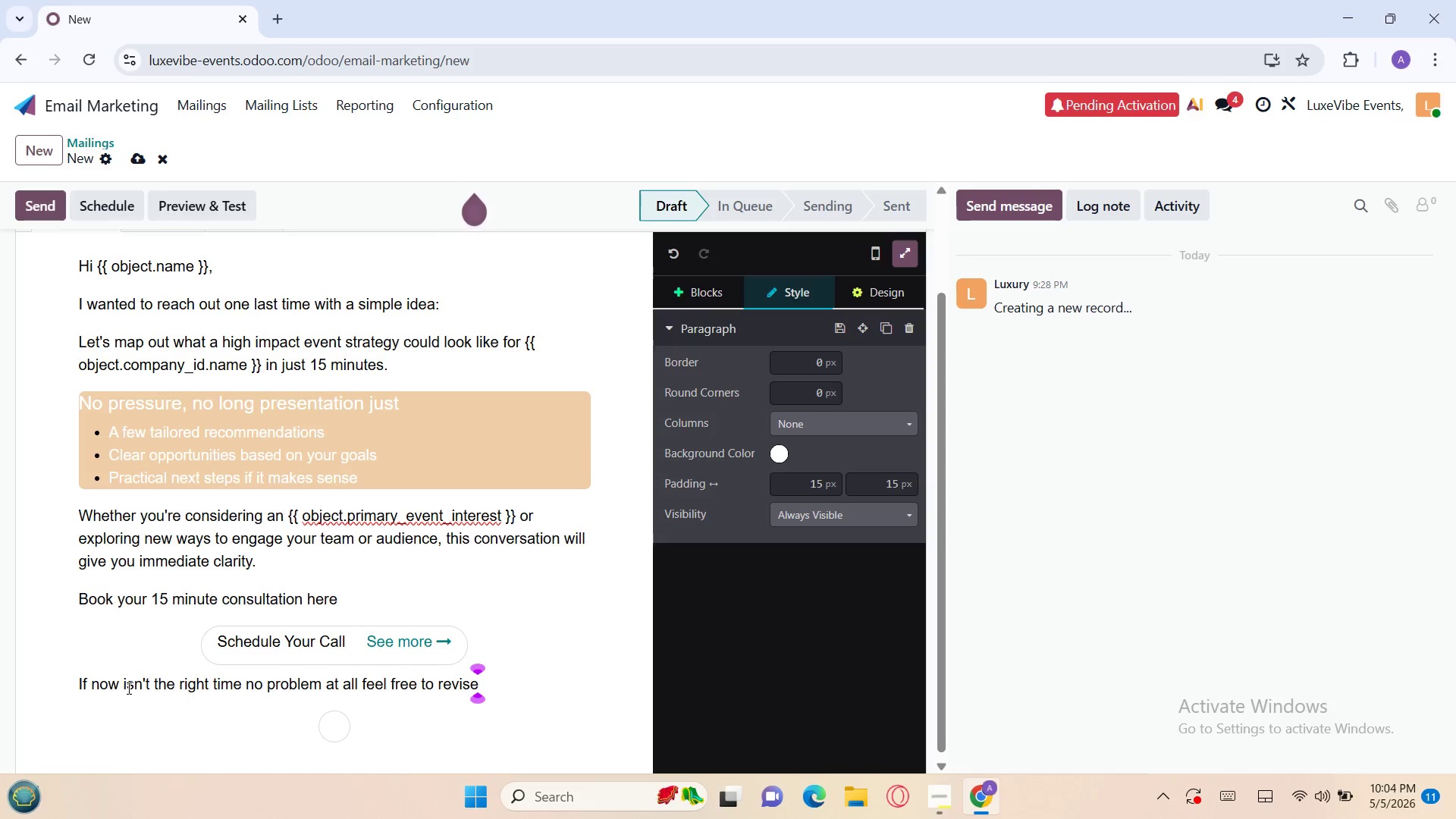 
key(Backspace)
type(it)
 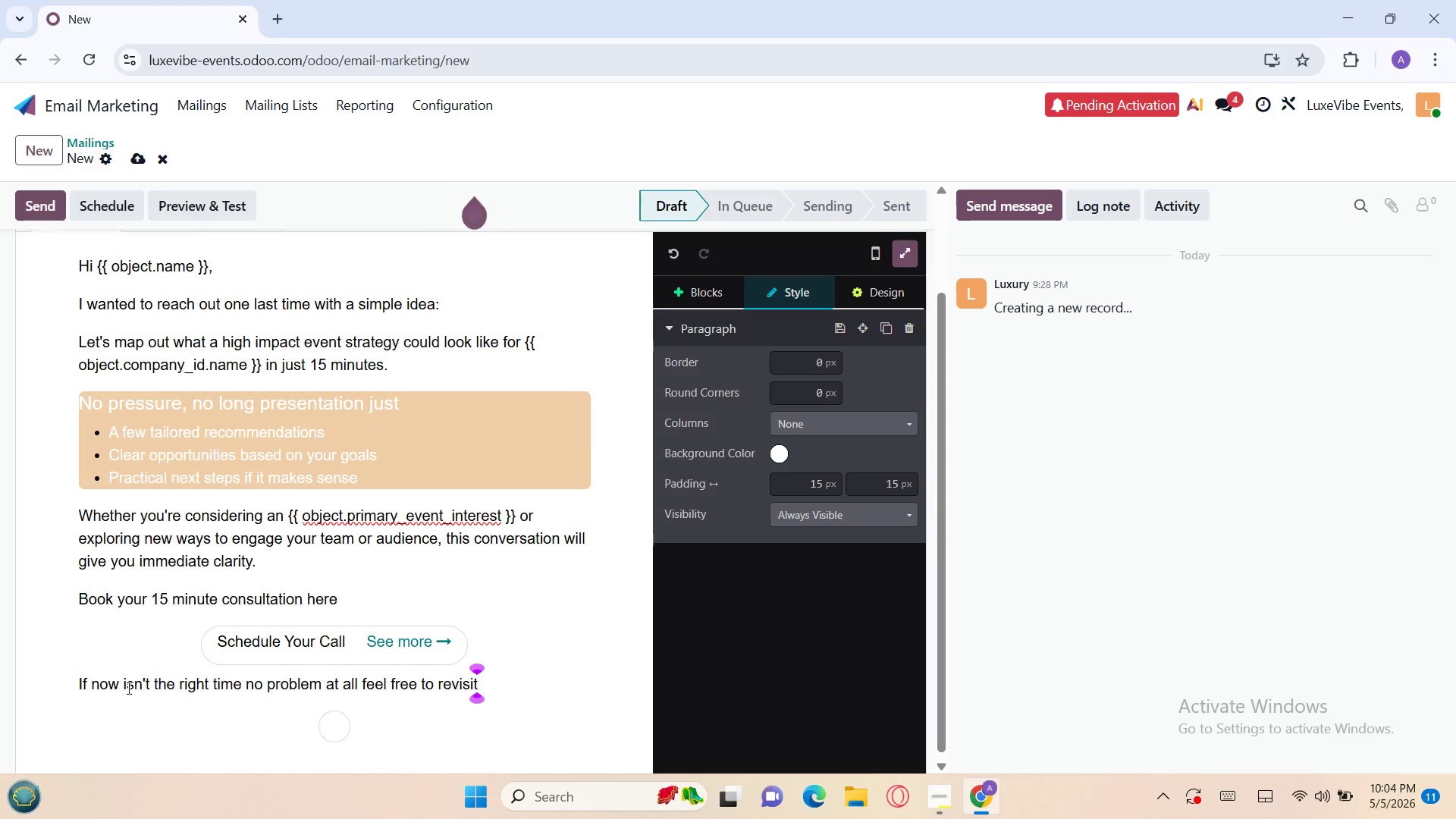 
type( whene)
 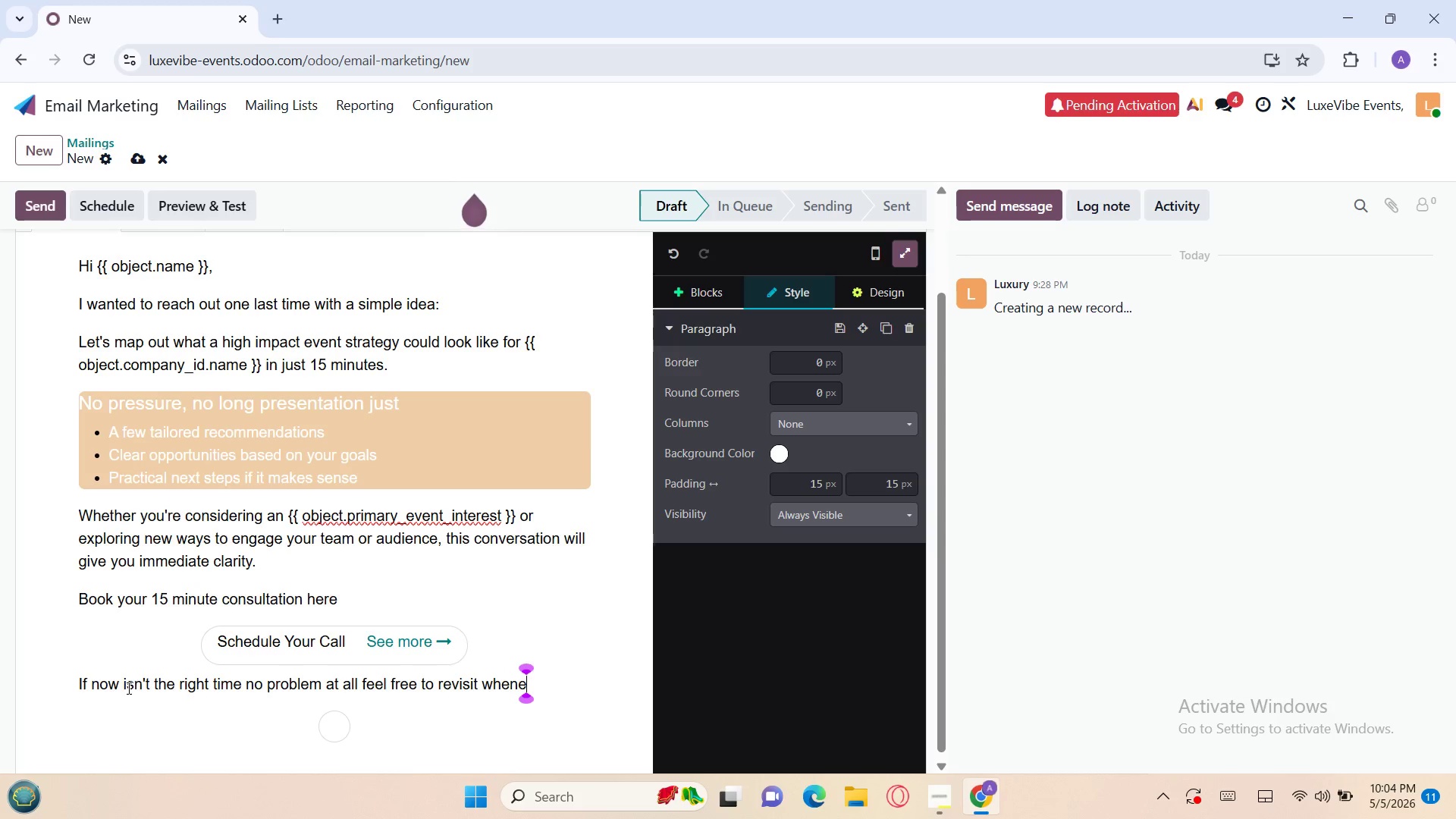 
type(ver it make sense)
 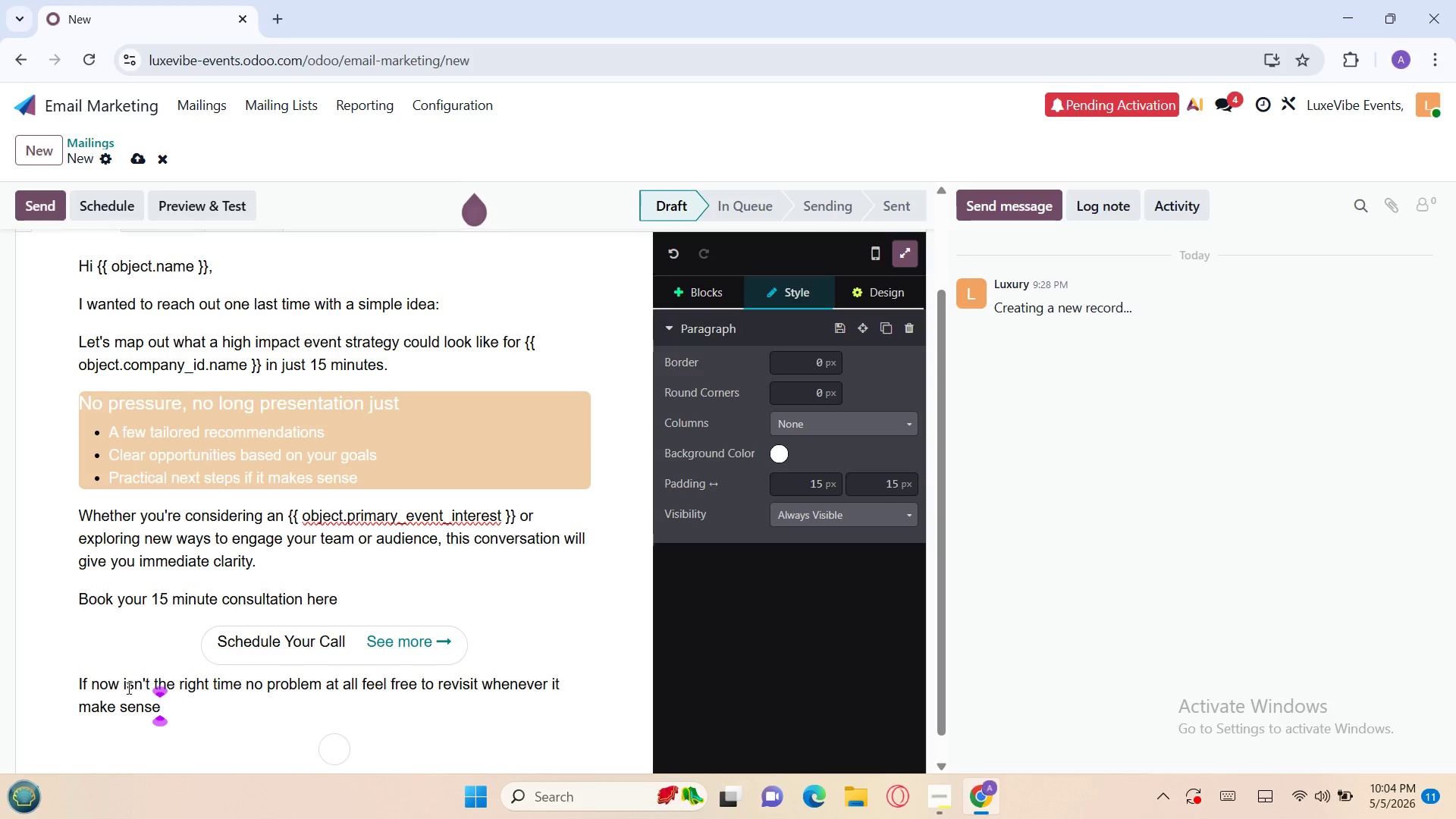 
wait(5.25)
 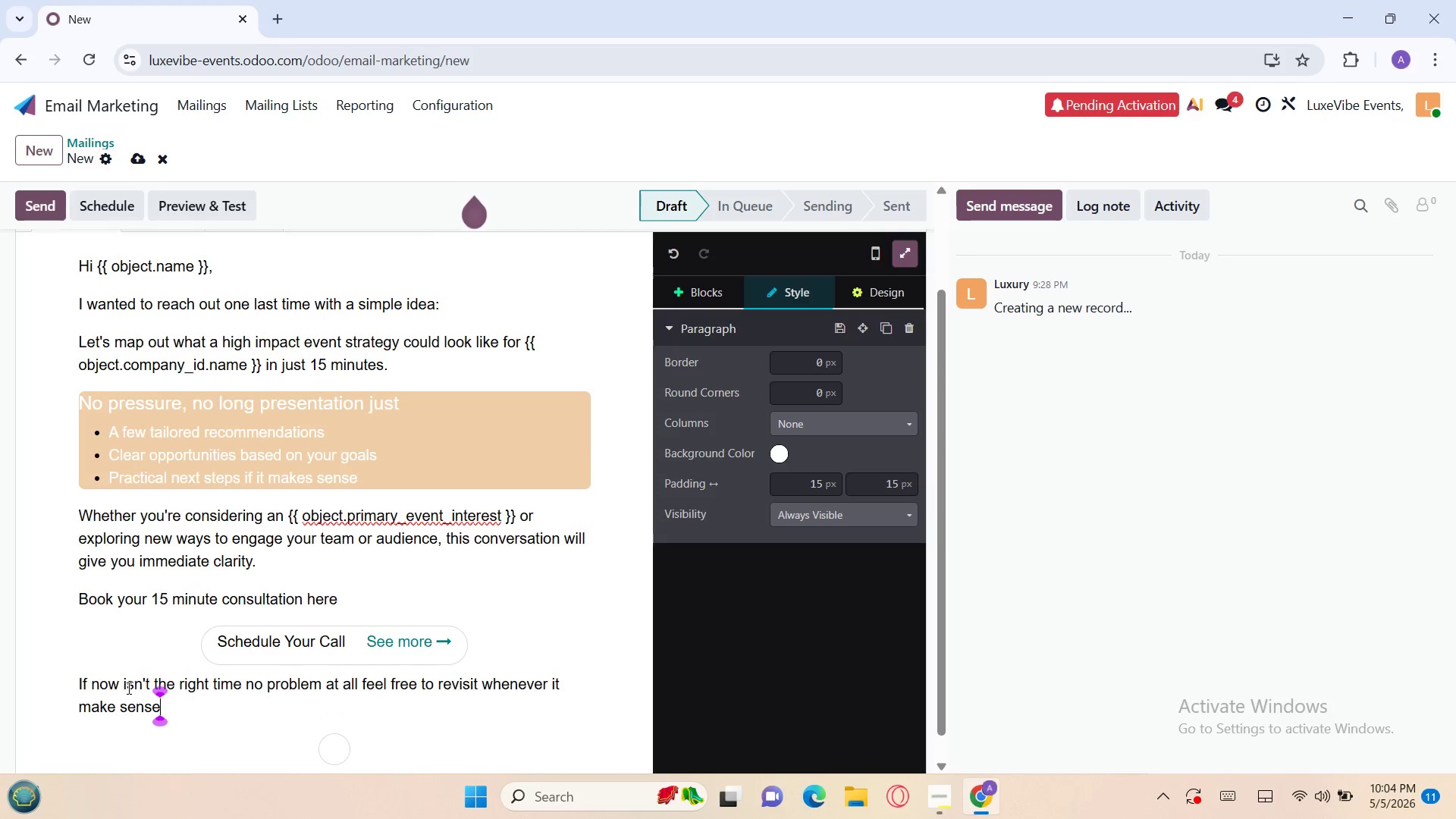 
key(Enter)
 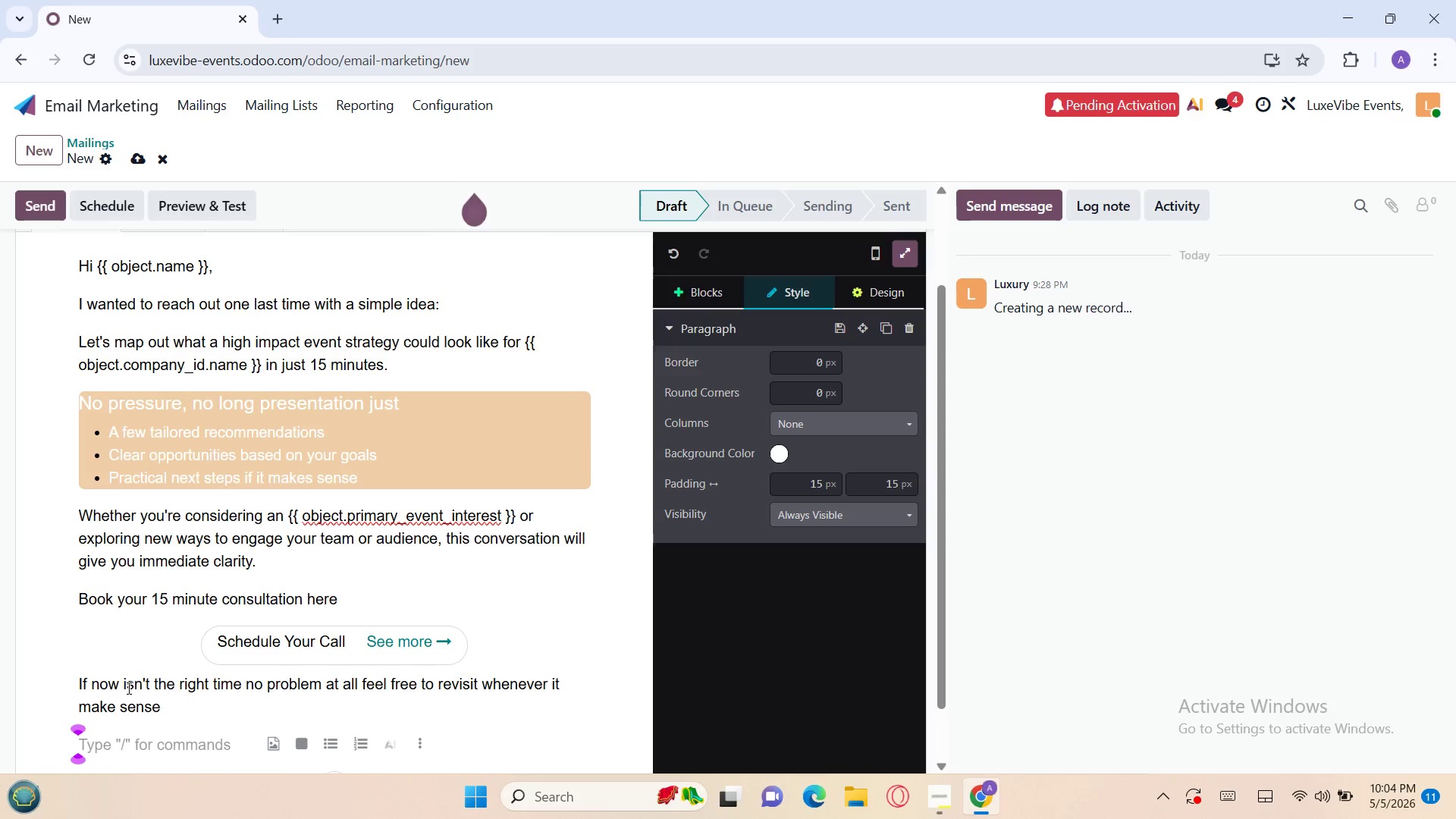 
type(wish)
 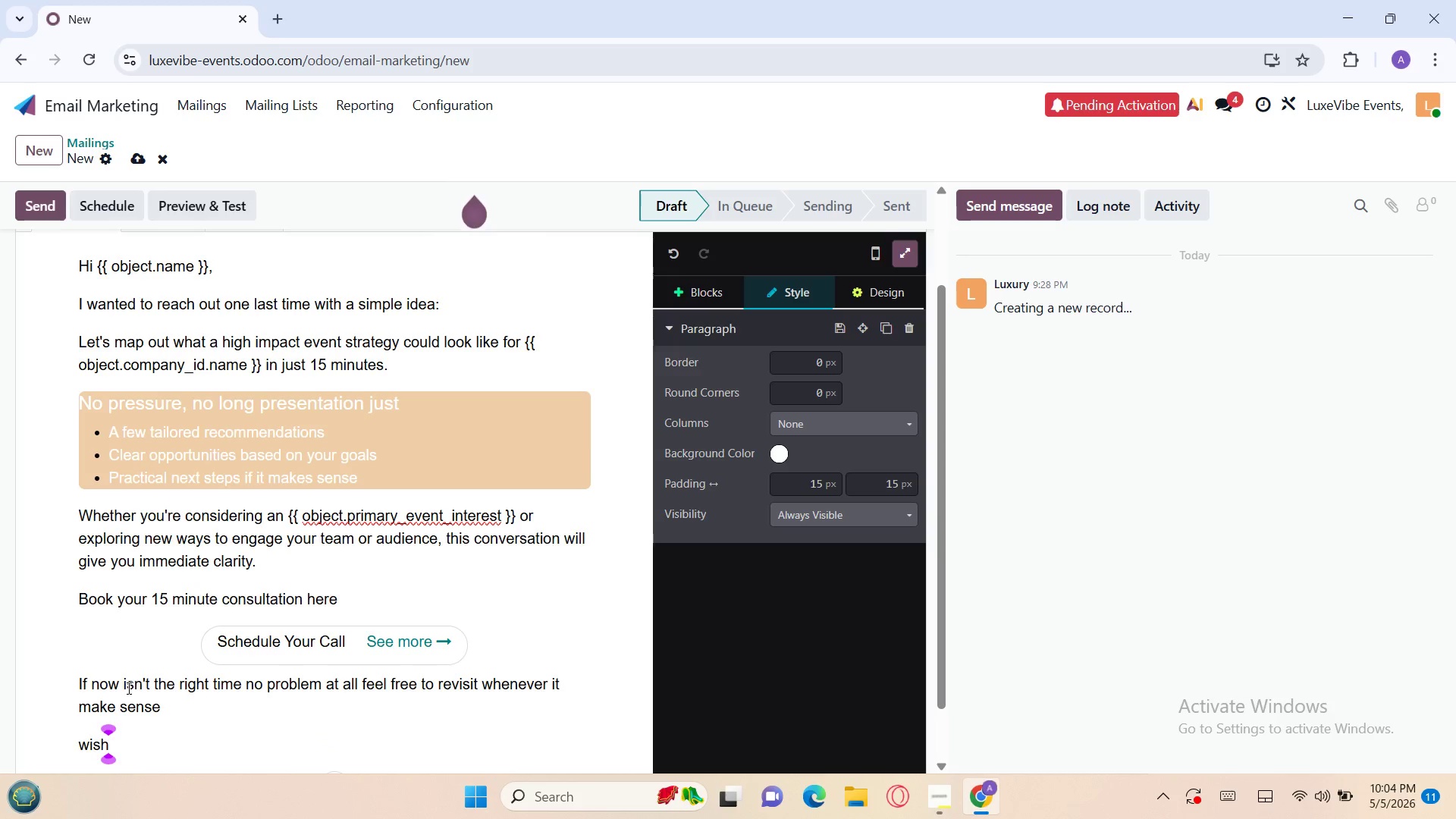 
type(ing you continued success)
 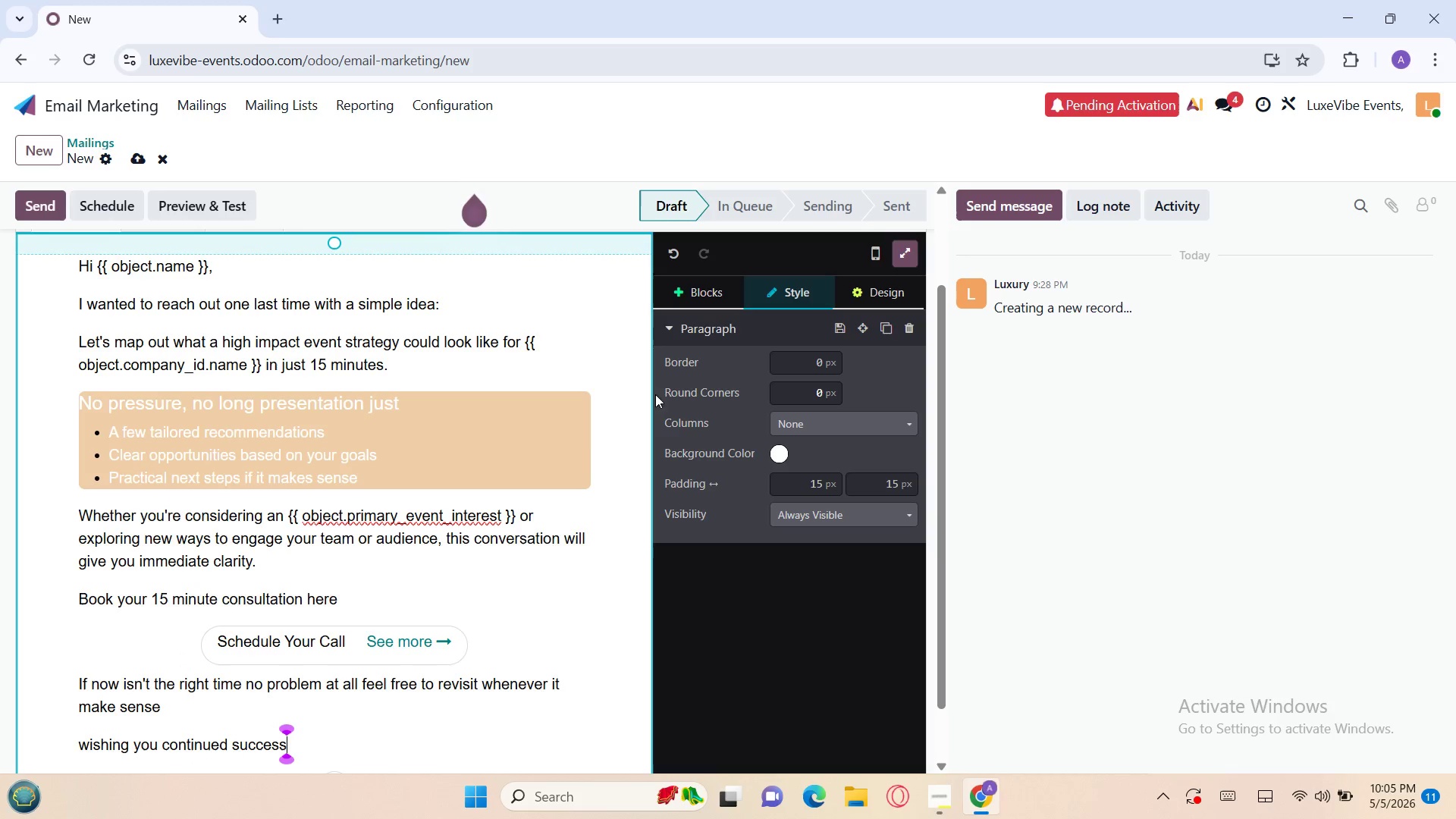 
left_click([695, 286])
 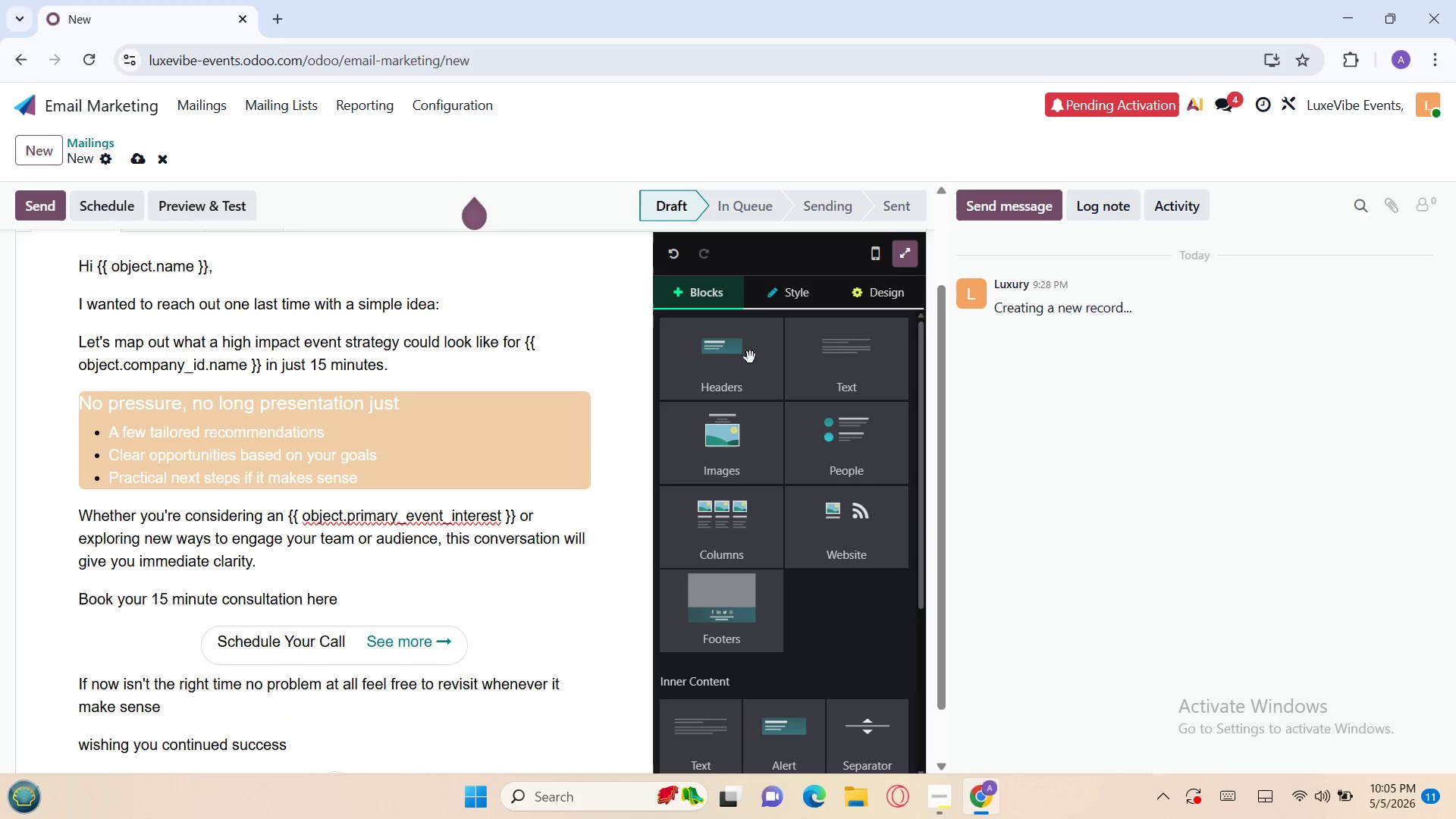 
mouse_move([805, 414])
 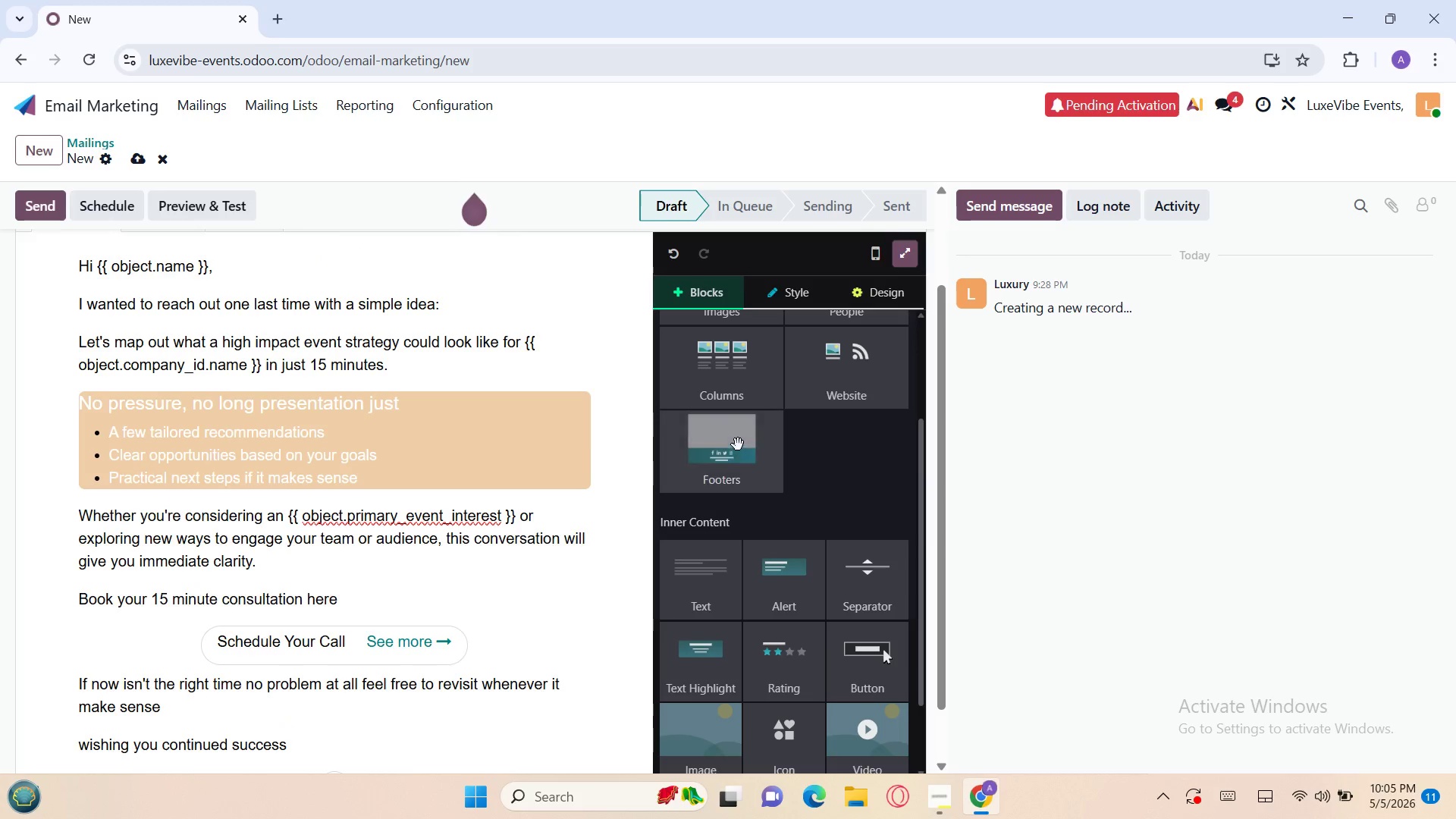 
left_click([735, 444])
 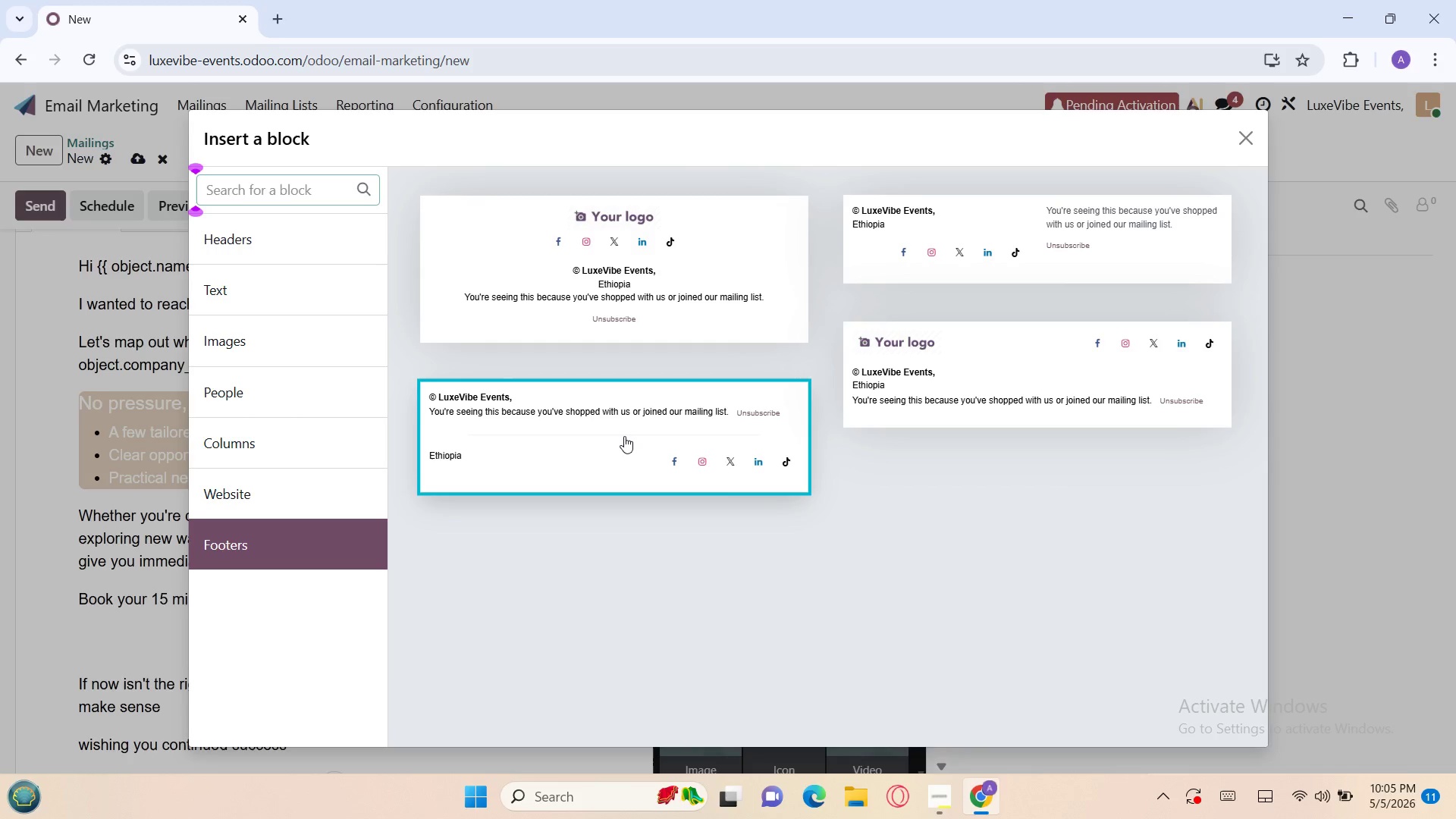 
left_click([623, 435])
 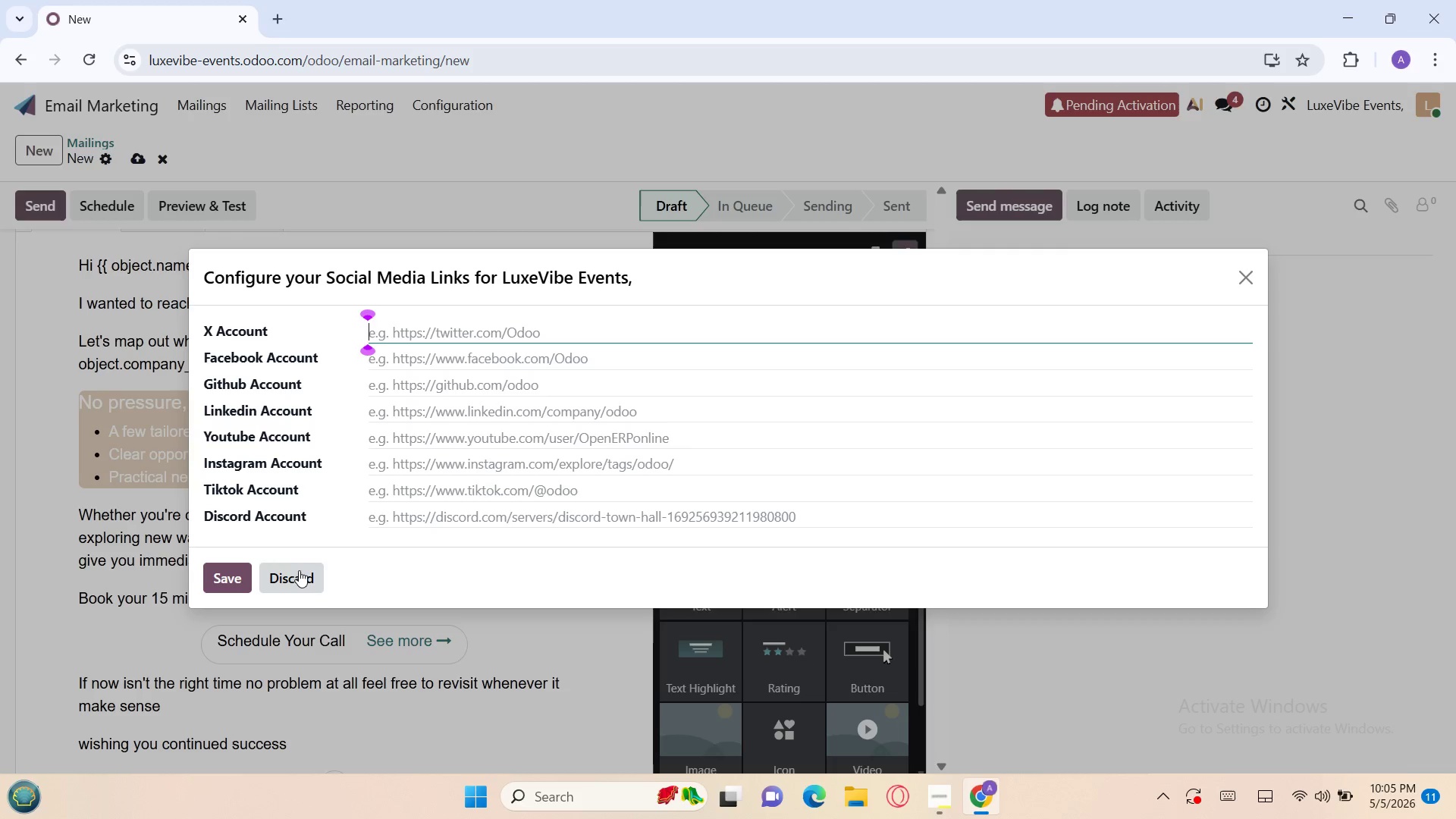 
left_click([287, 573])
 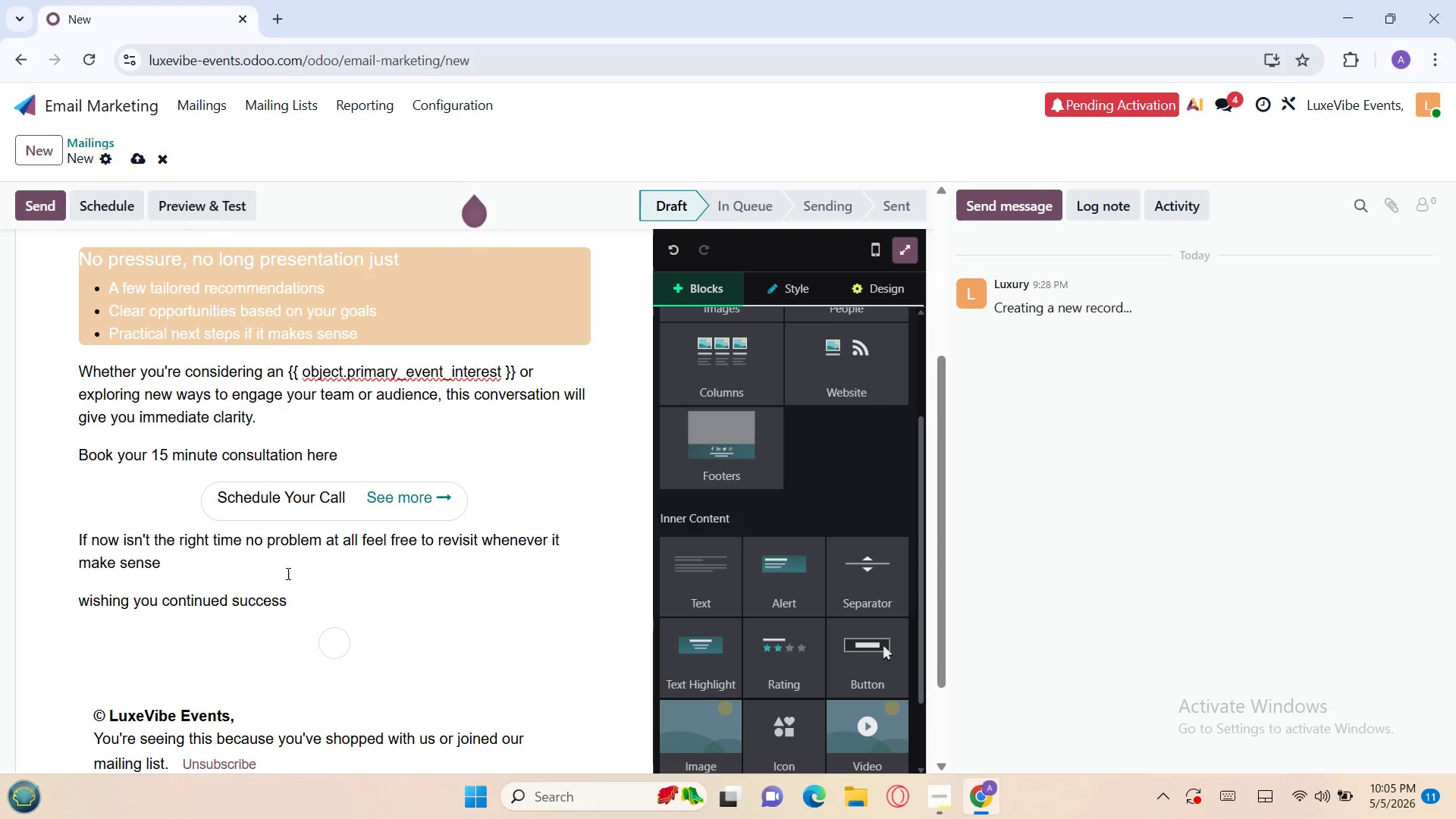 
left_click([168, 643])
 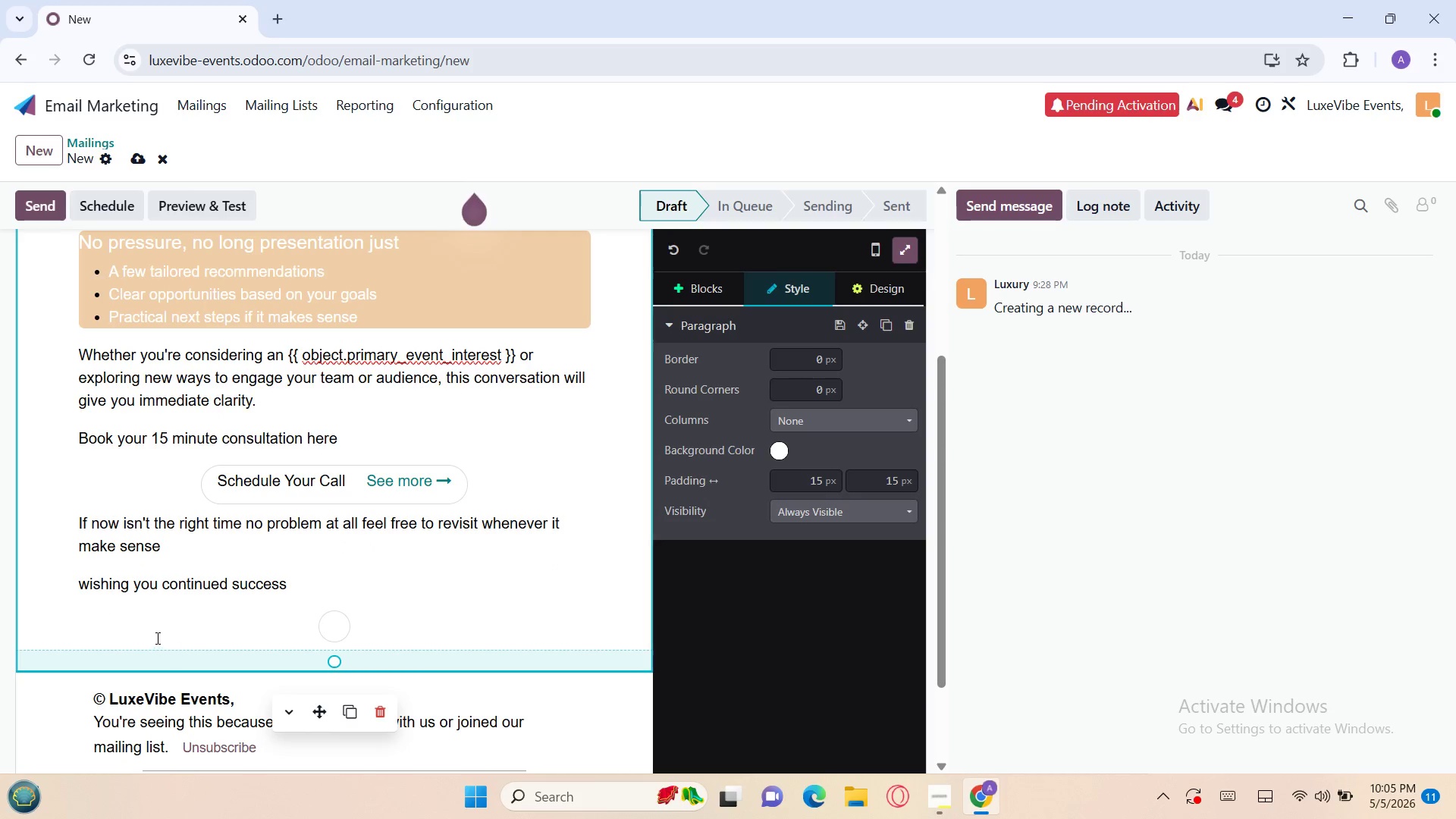 
left_click([141, 633])
 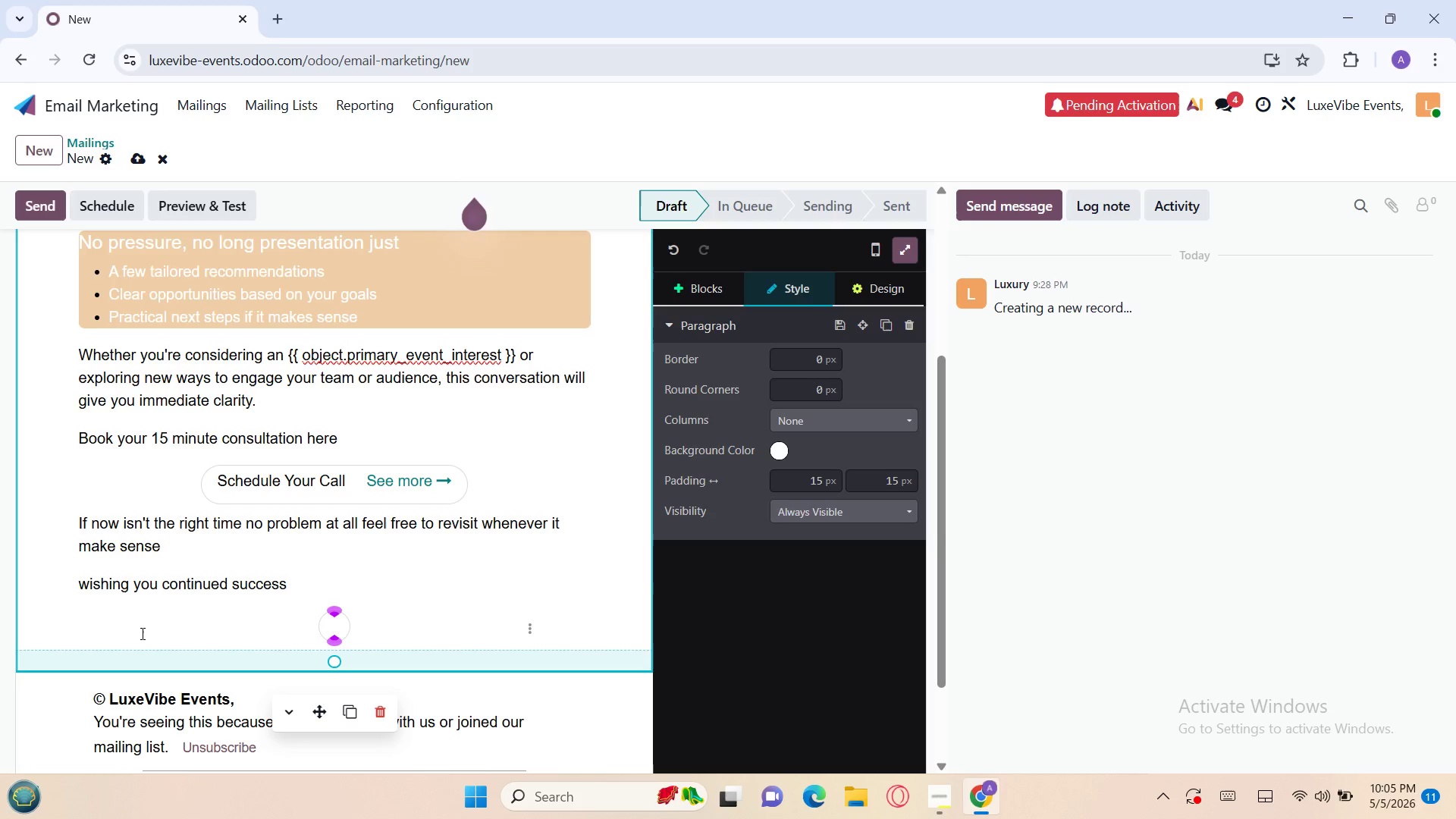 
key(Backspace)
 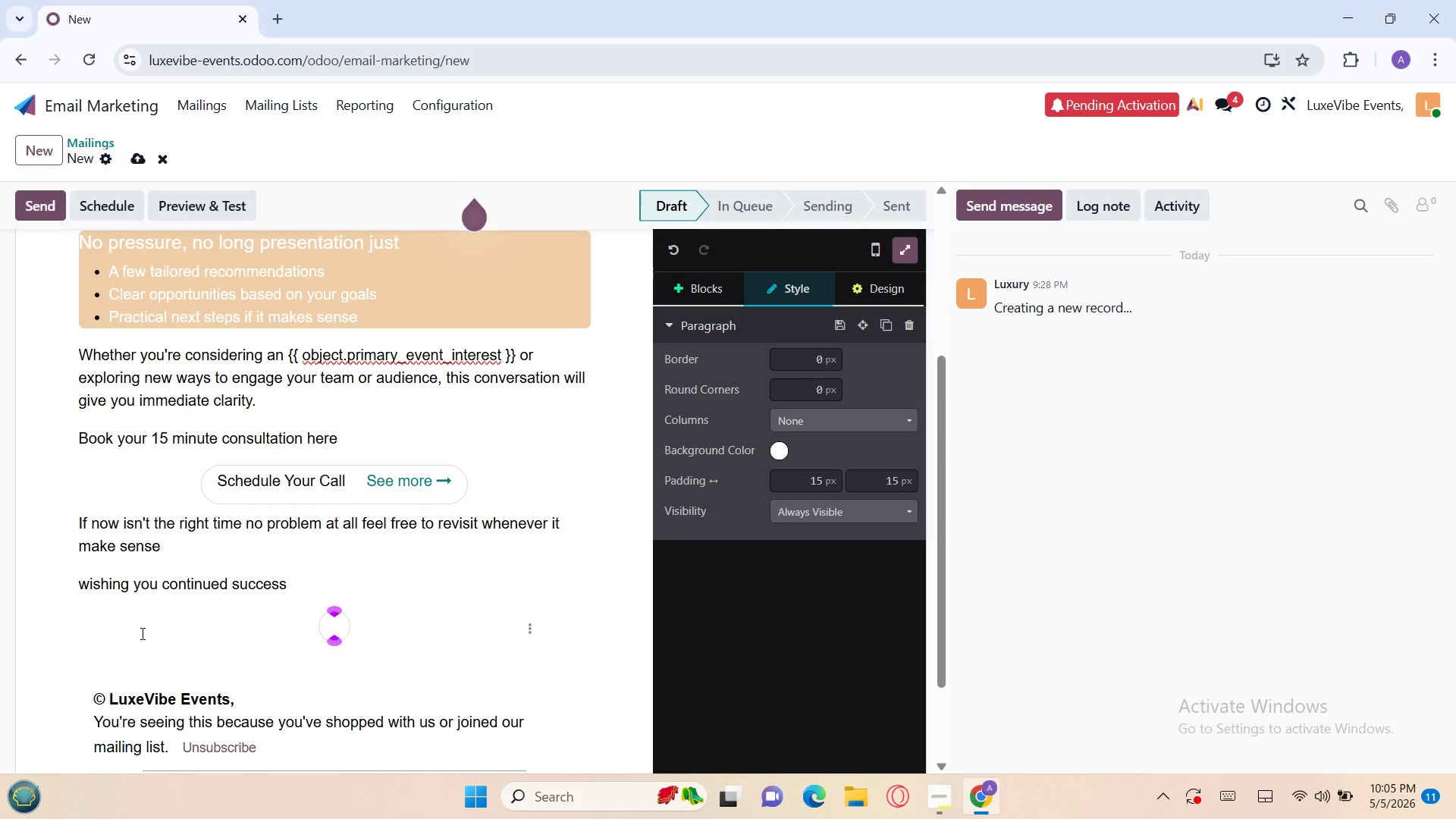 
key(Backspace)
 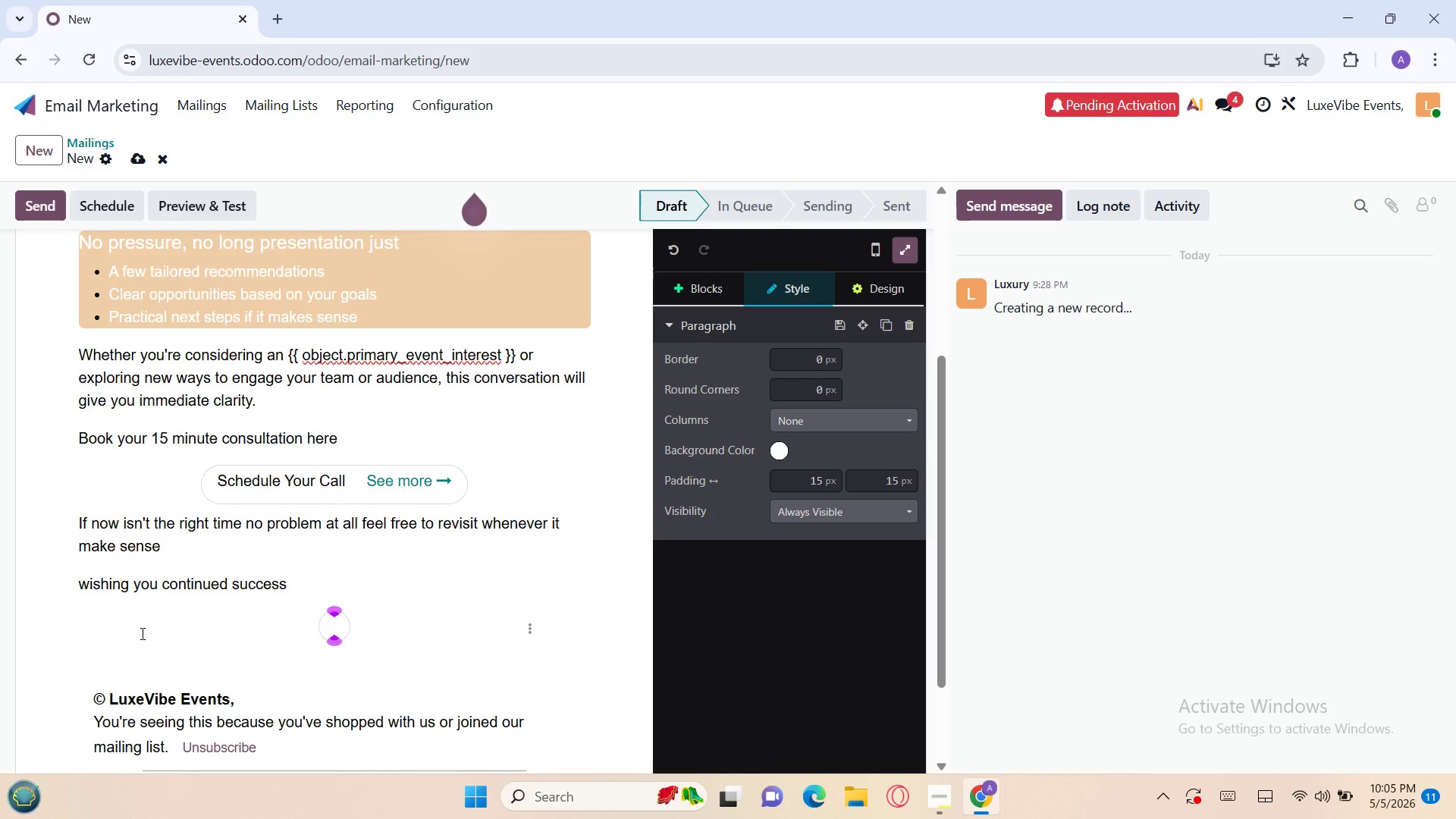 
key(Backspace)
 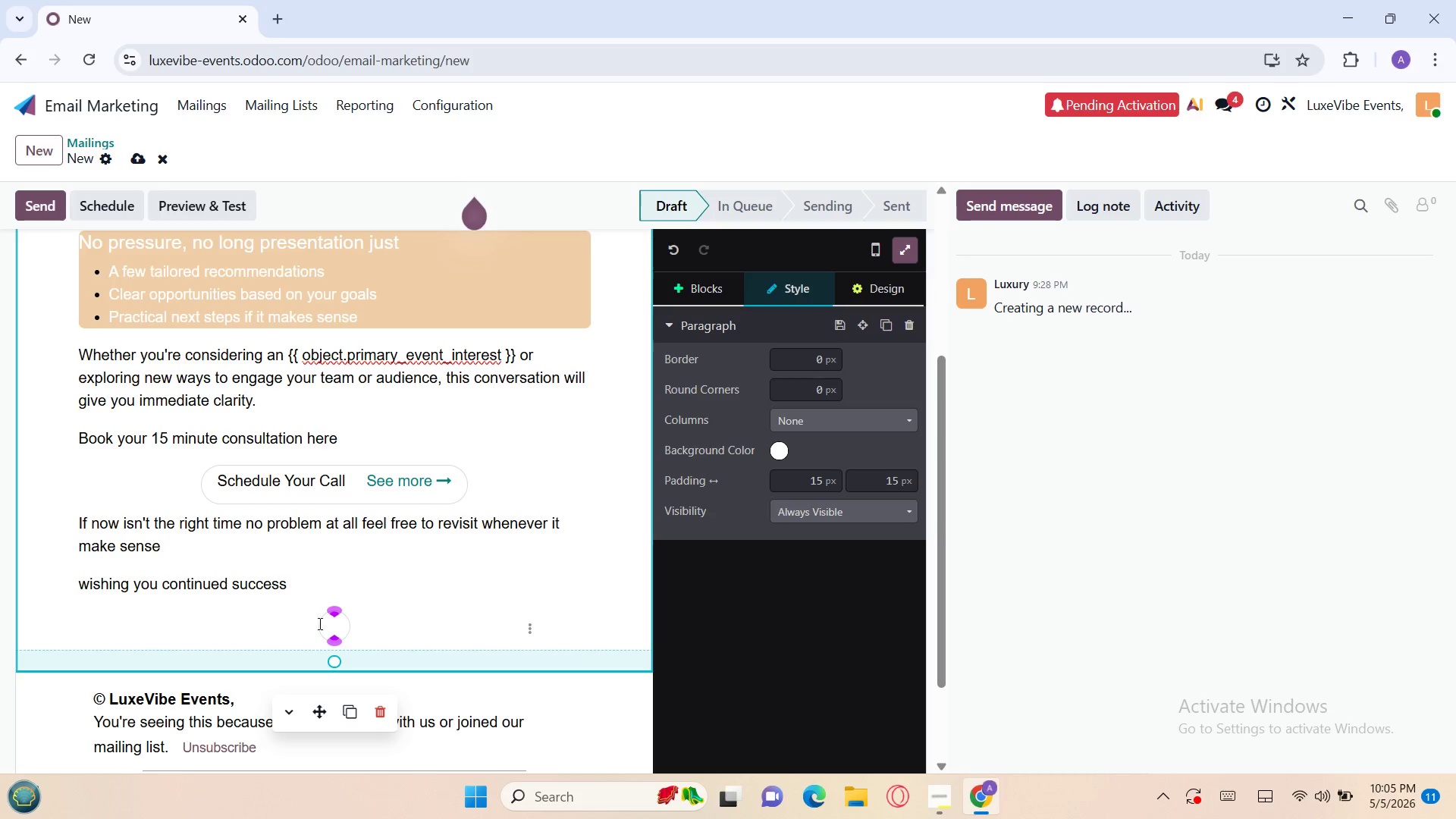 
left_click([344, 614])
 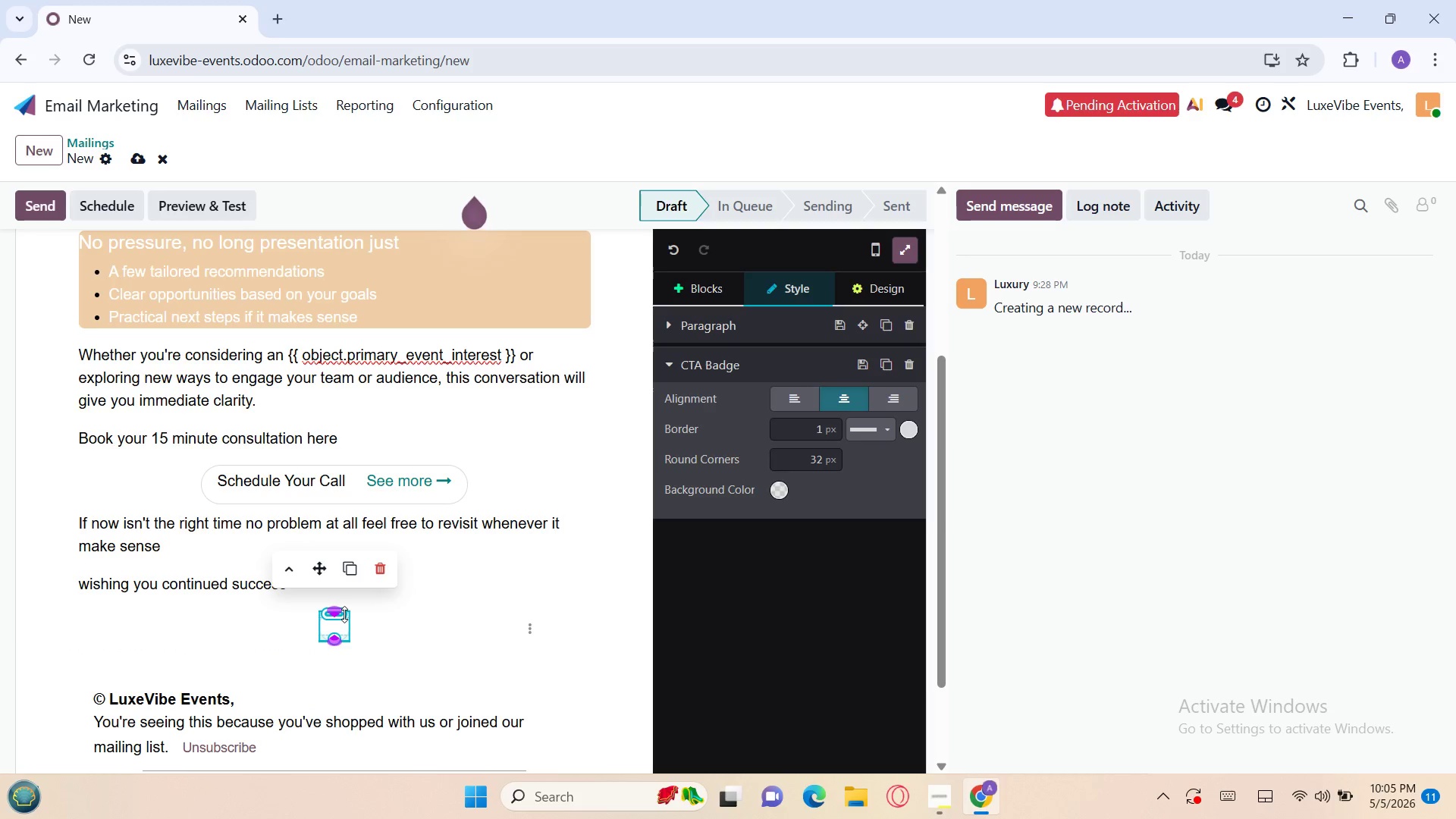 
key(Backspace)
 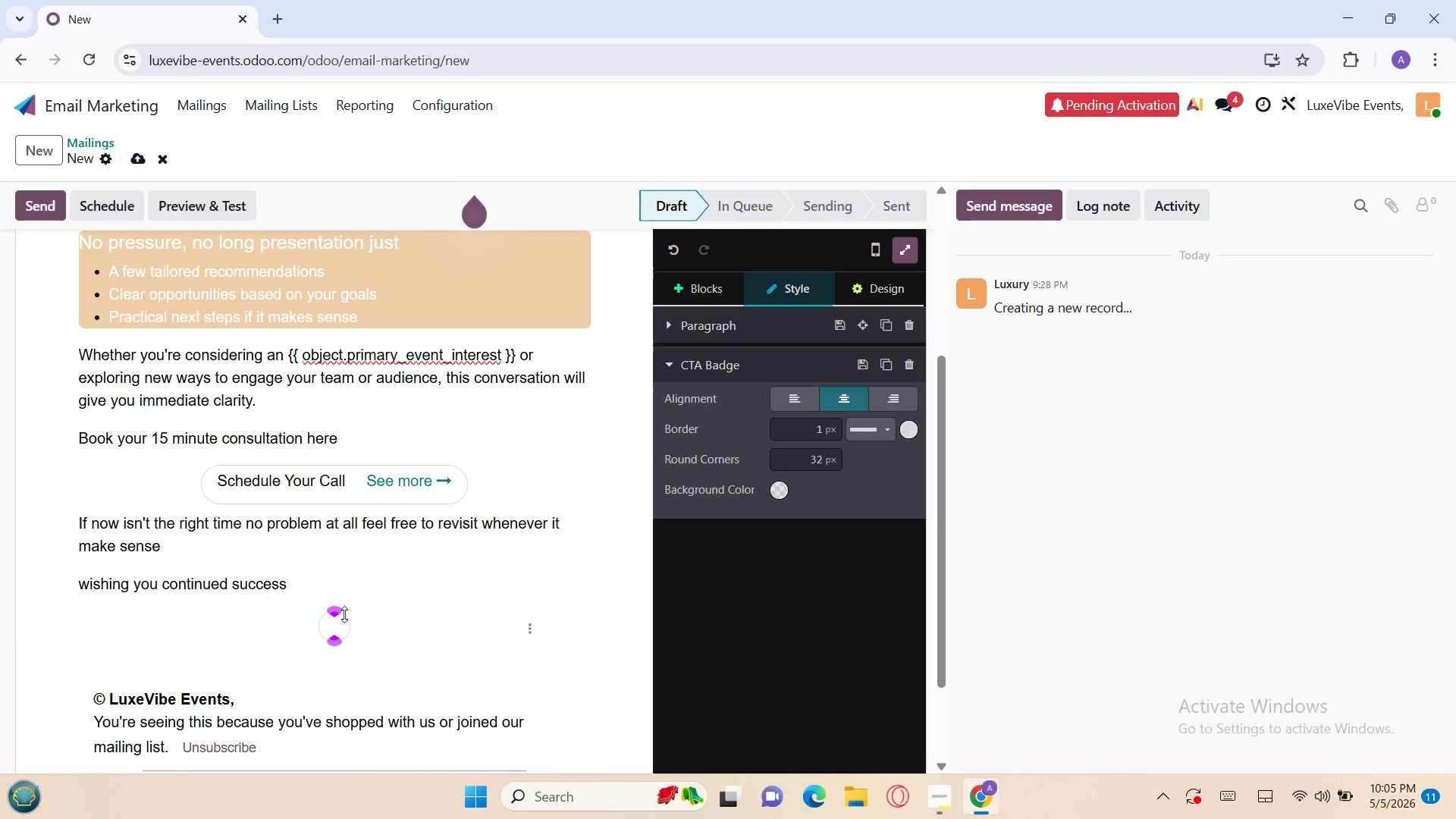 
left_click([344, 614])
 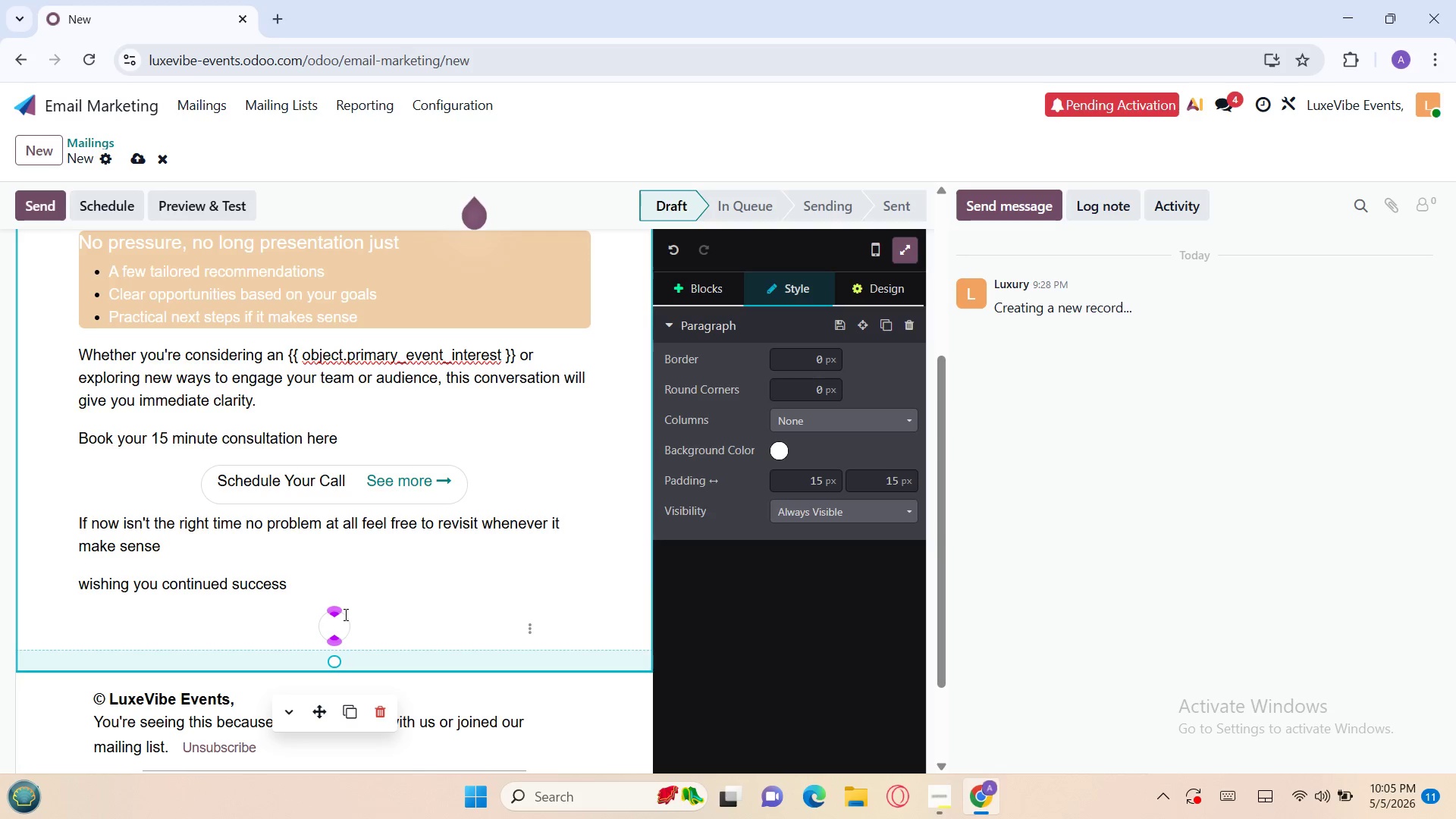 
left_click([344, 614])
 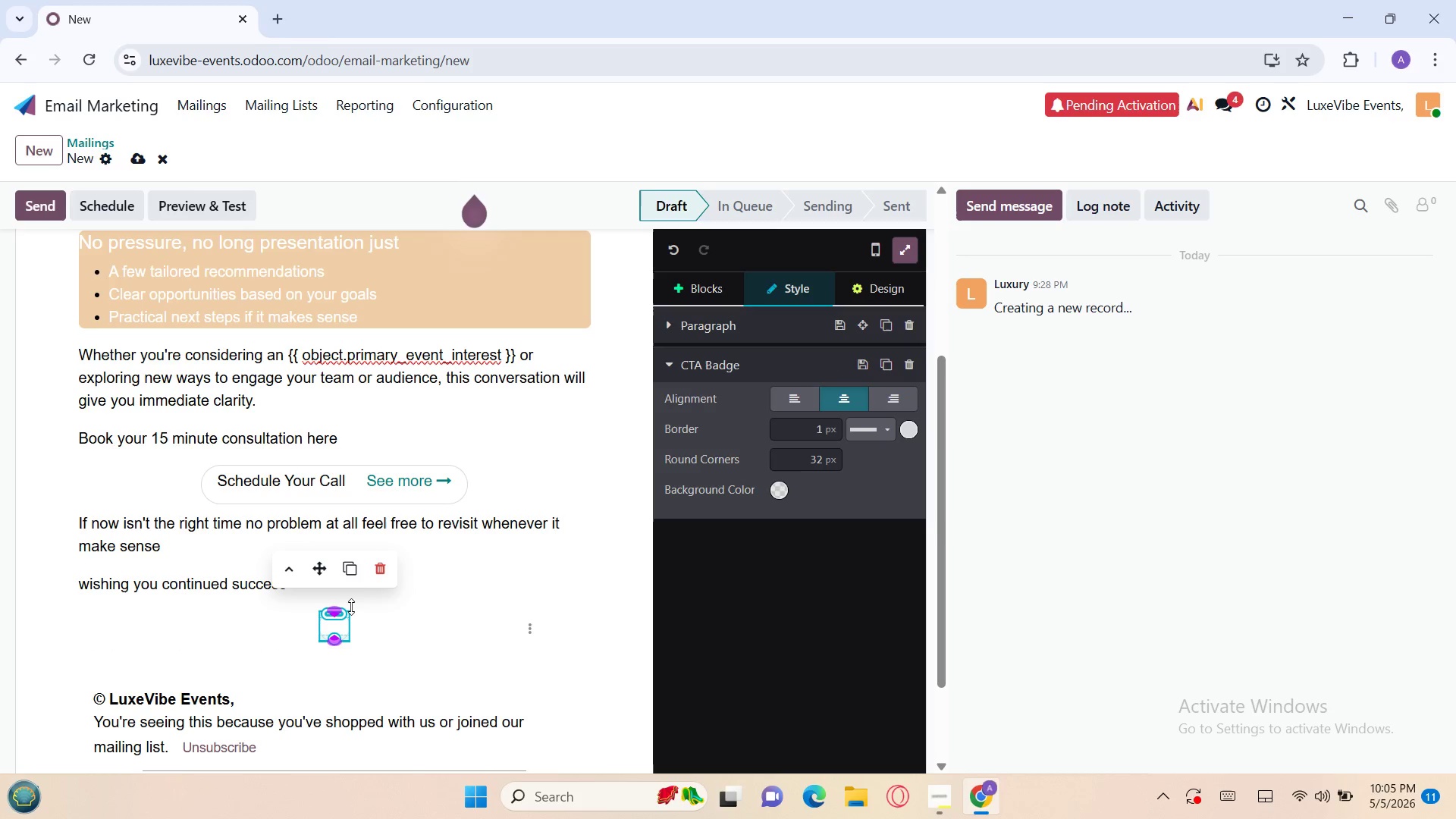 
left_click([383, 573])
 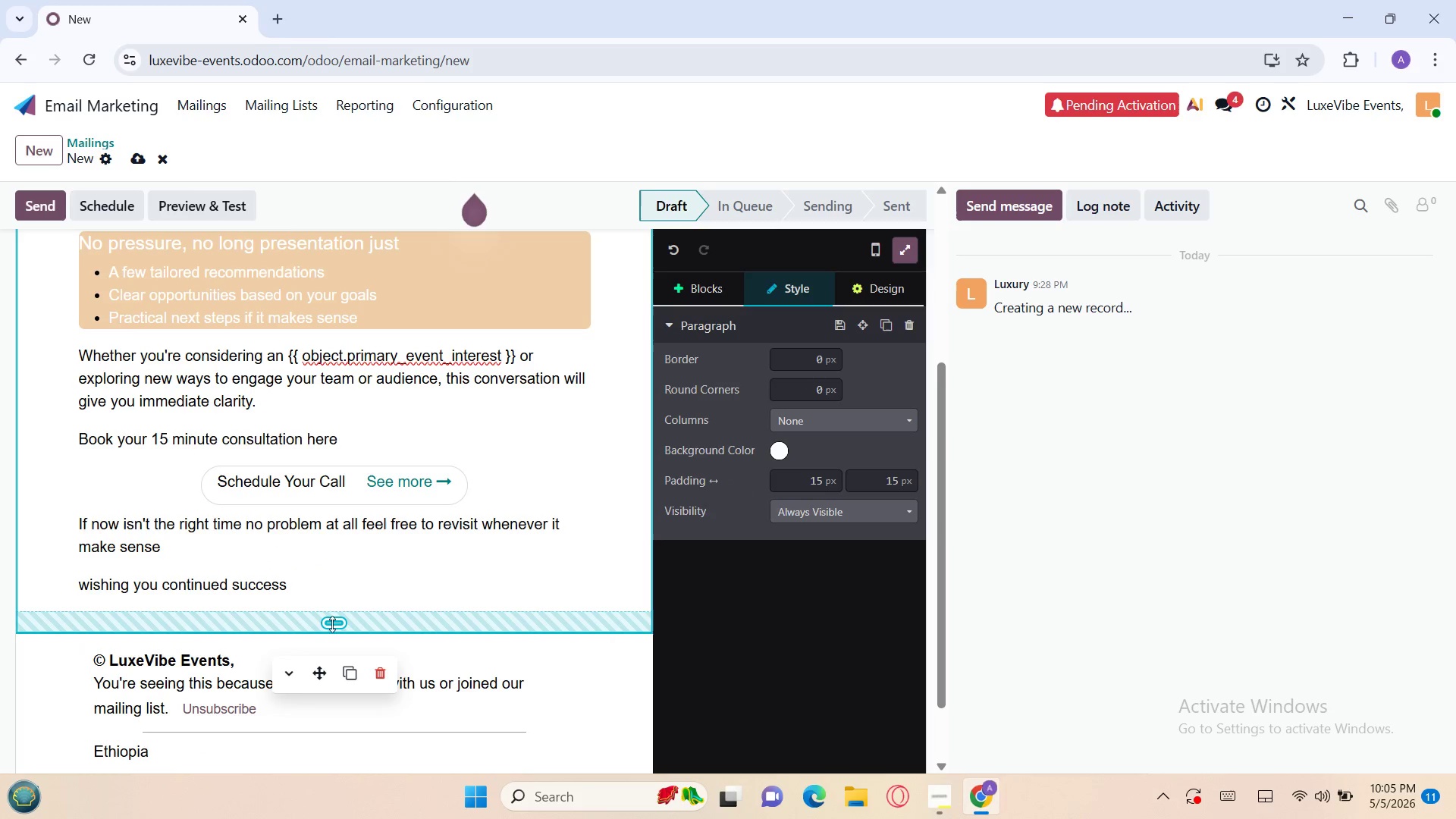 
left_click_drag(start_coordinate=[337, 622], to_coordinate=[334, 603])
 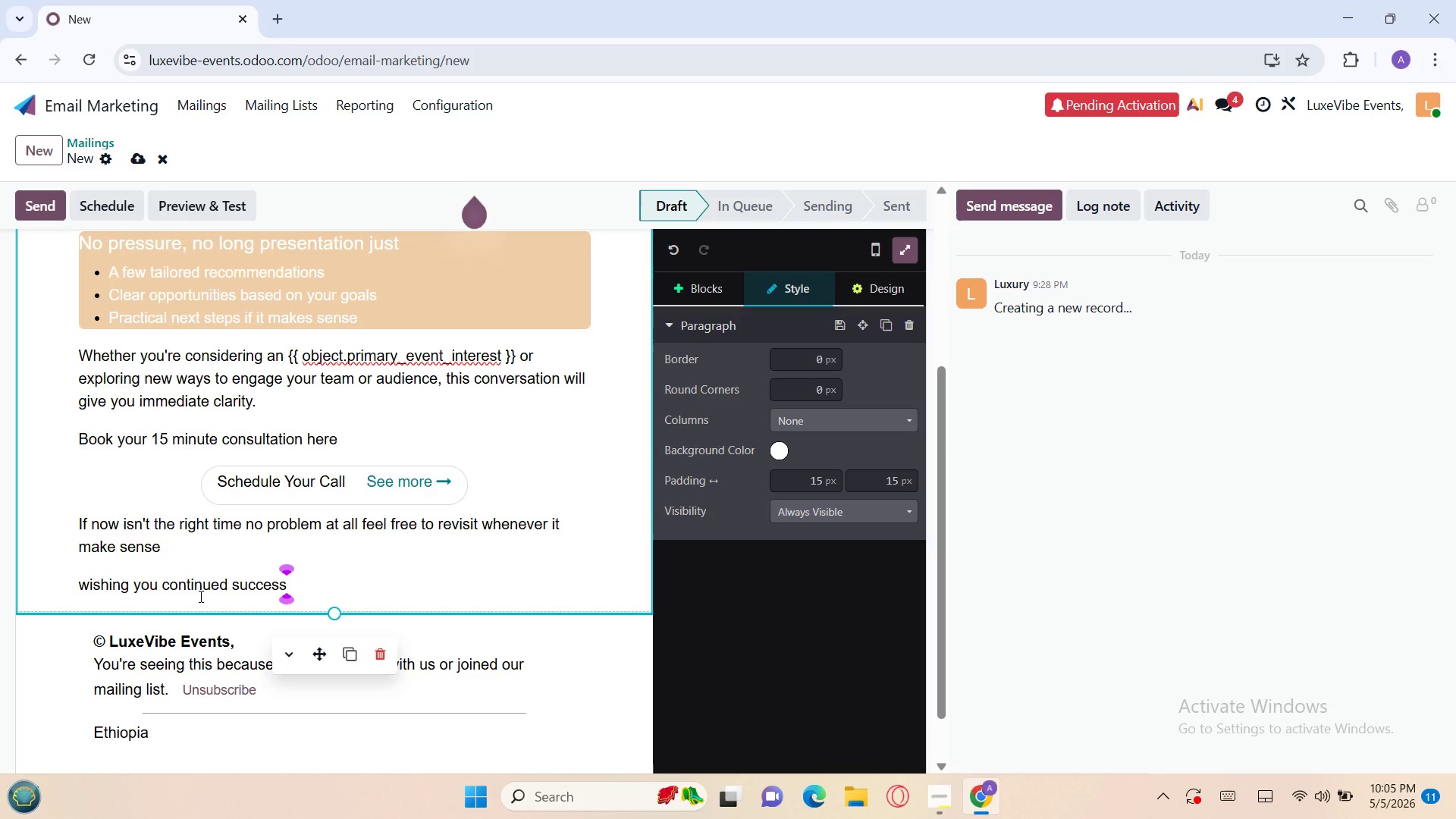 
left_click([199, 598])
 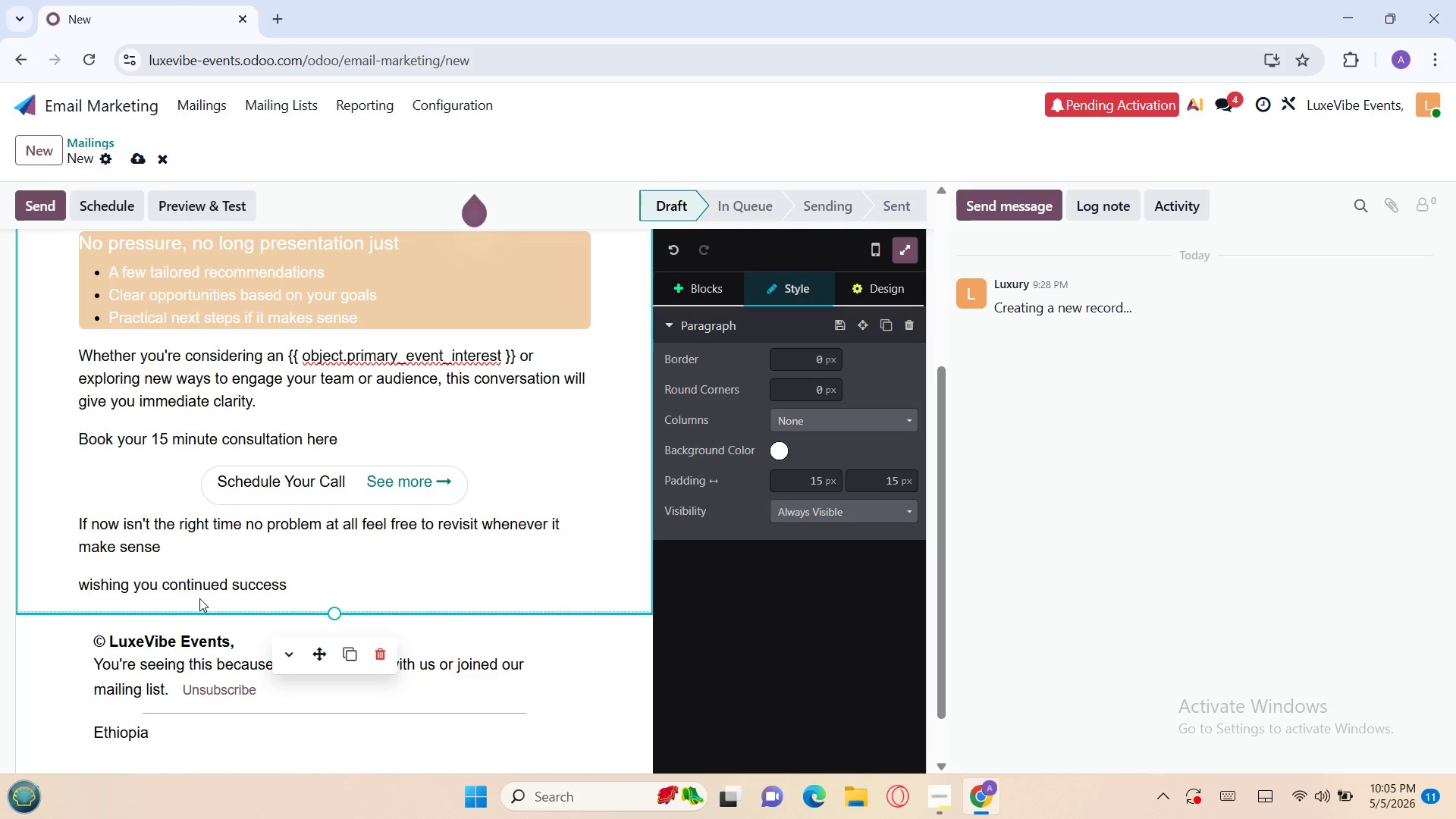 
wait(8.45)
 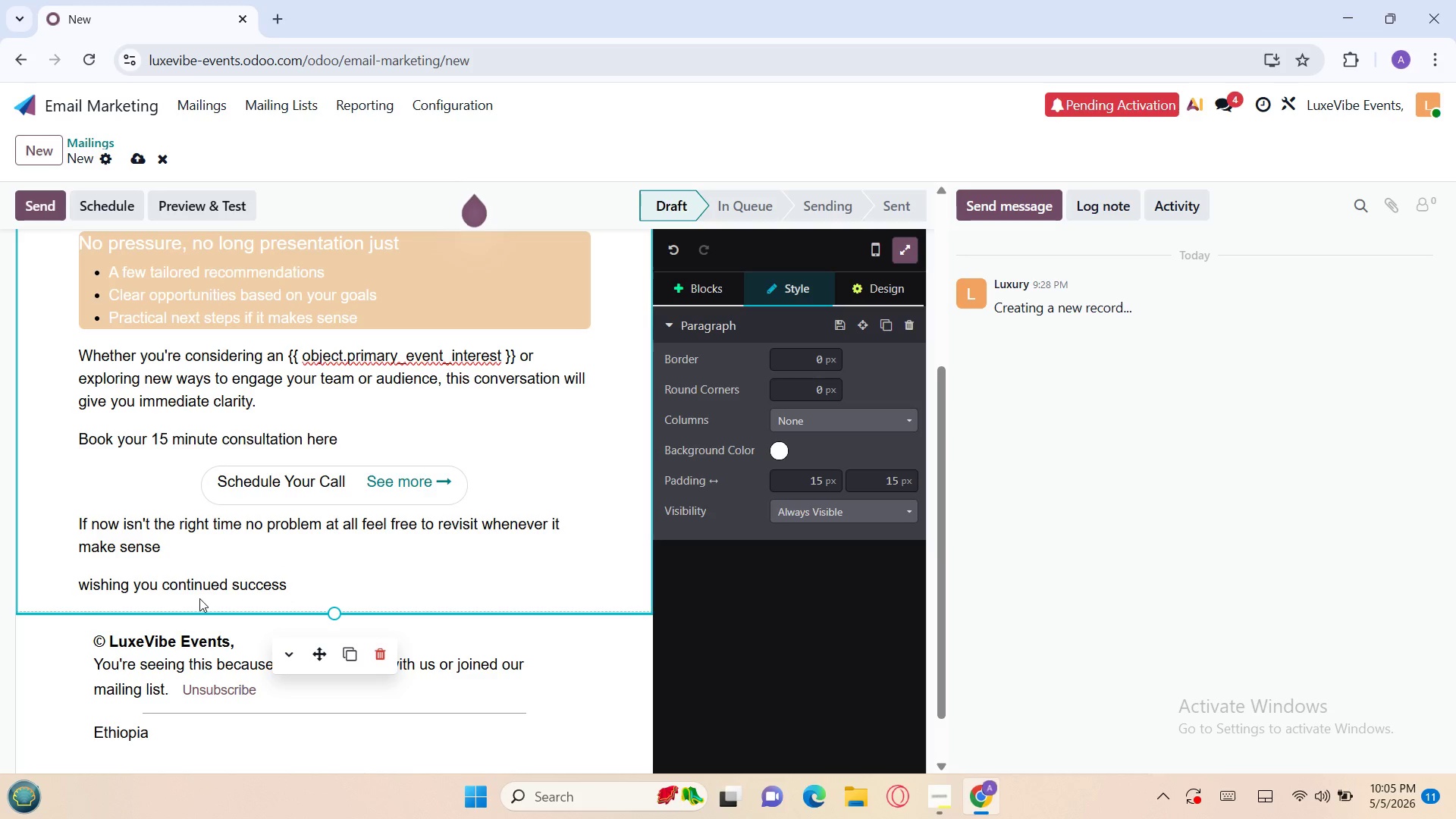 
left_click([124, 592])
 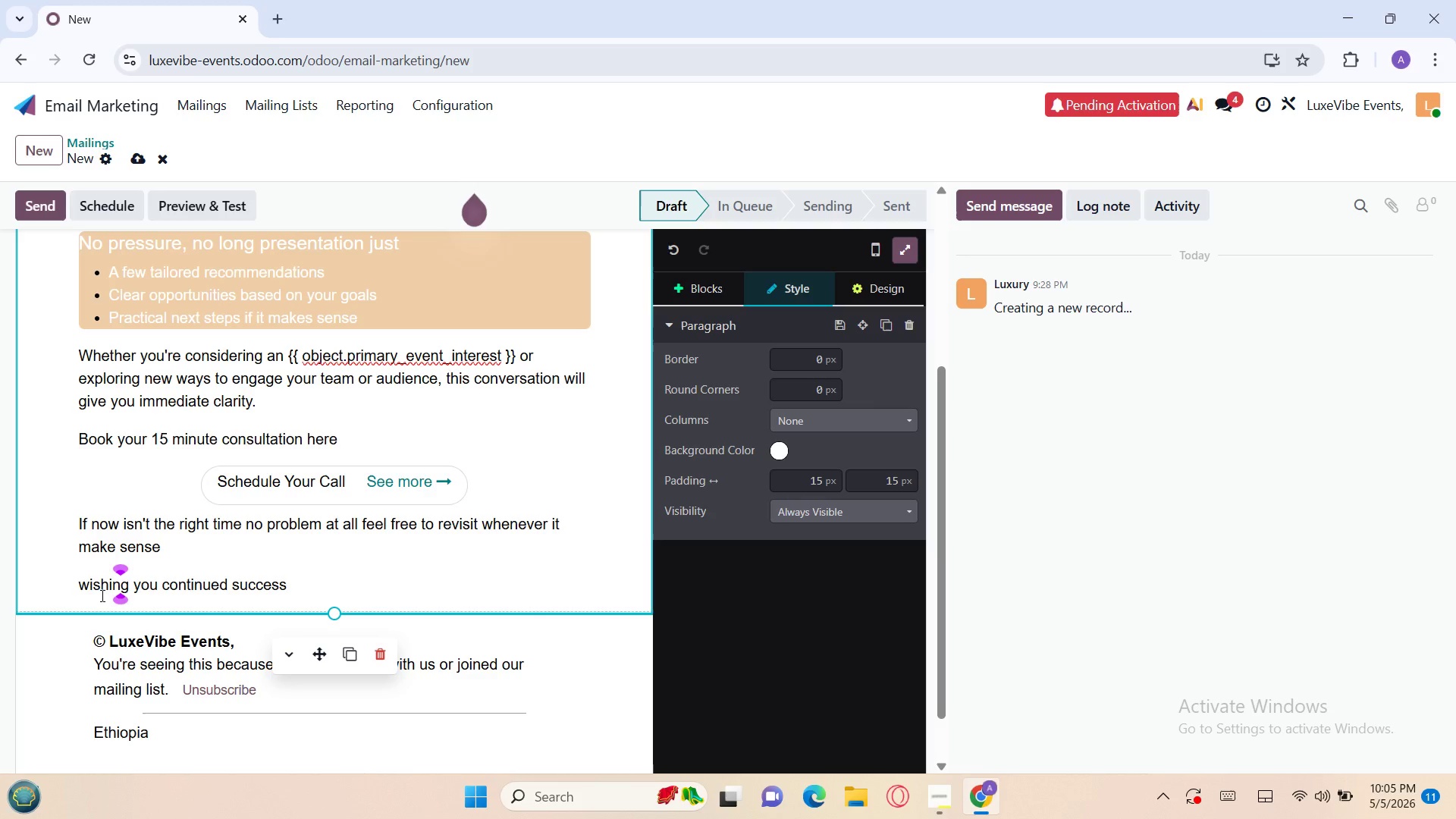 
left_click([91, 595])
 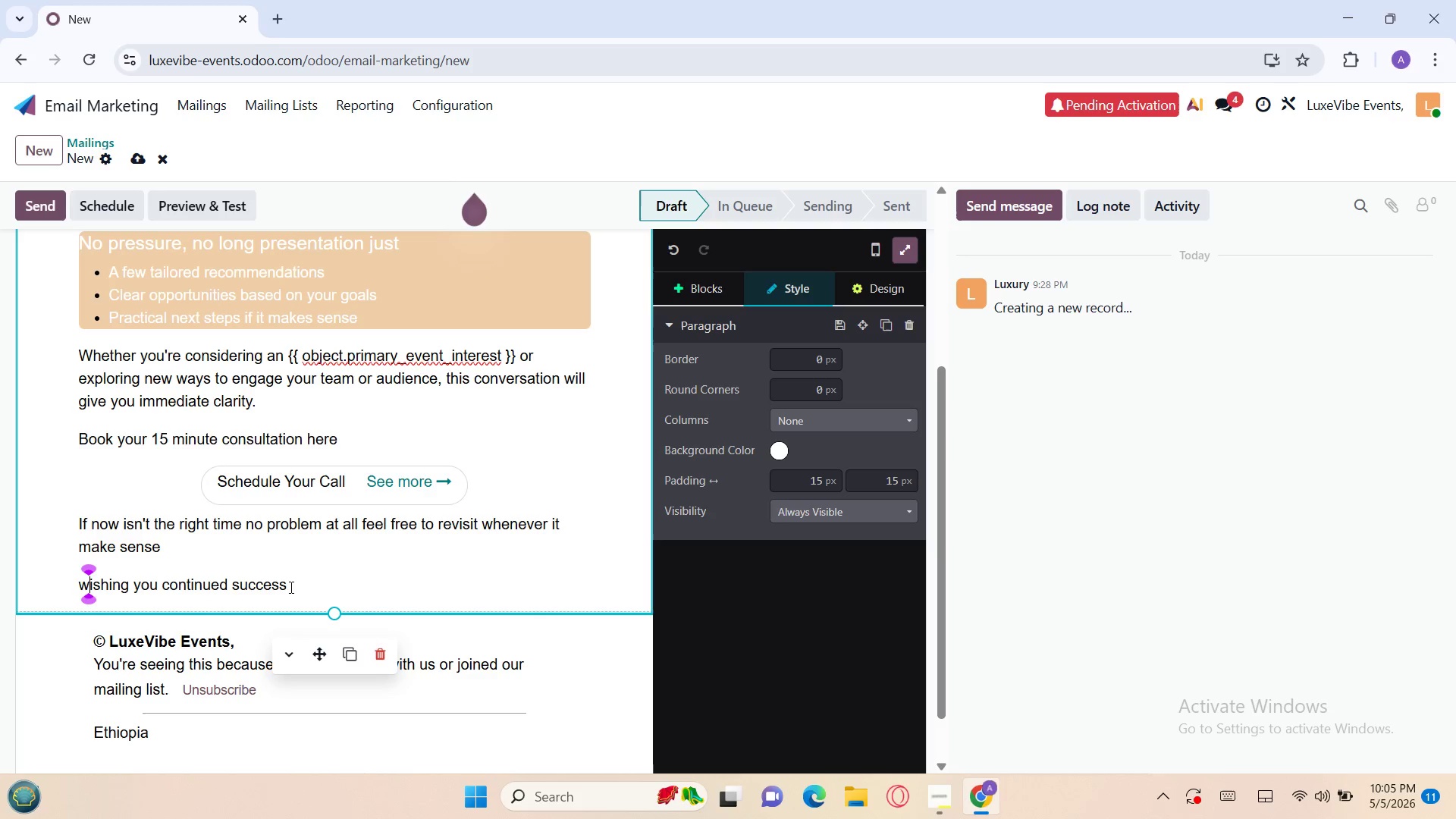 
left_click([284, 591])
 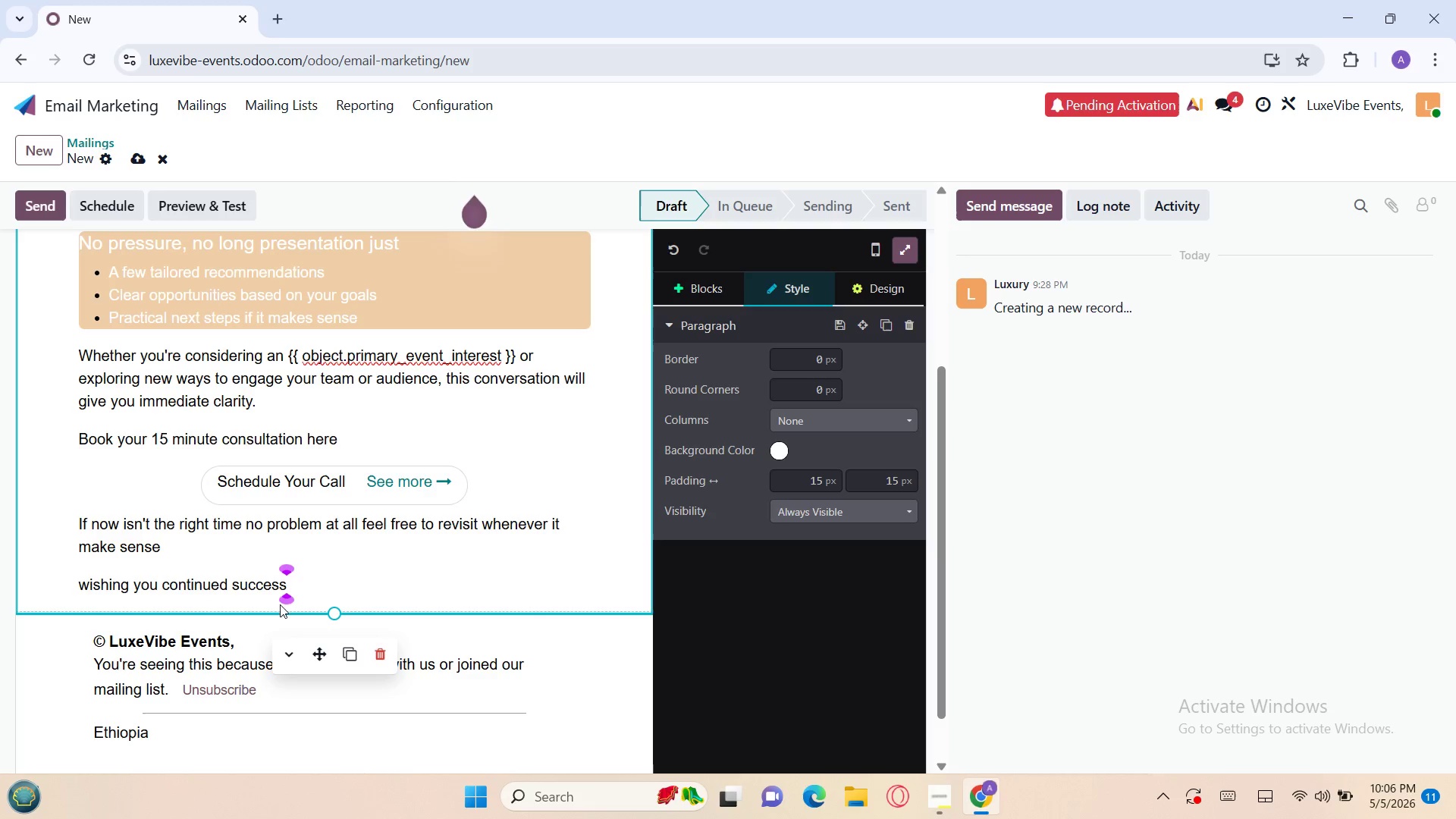 
wait(12.44)
 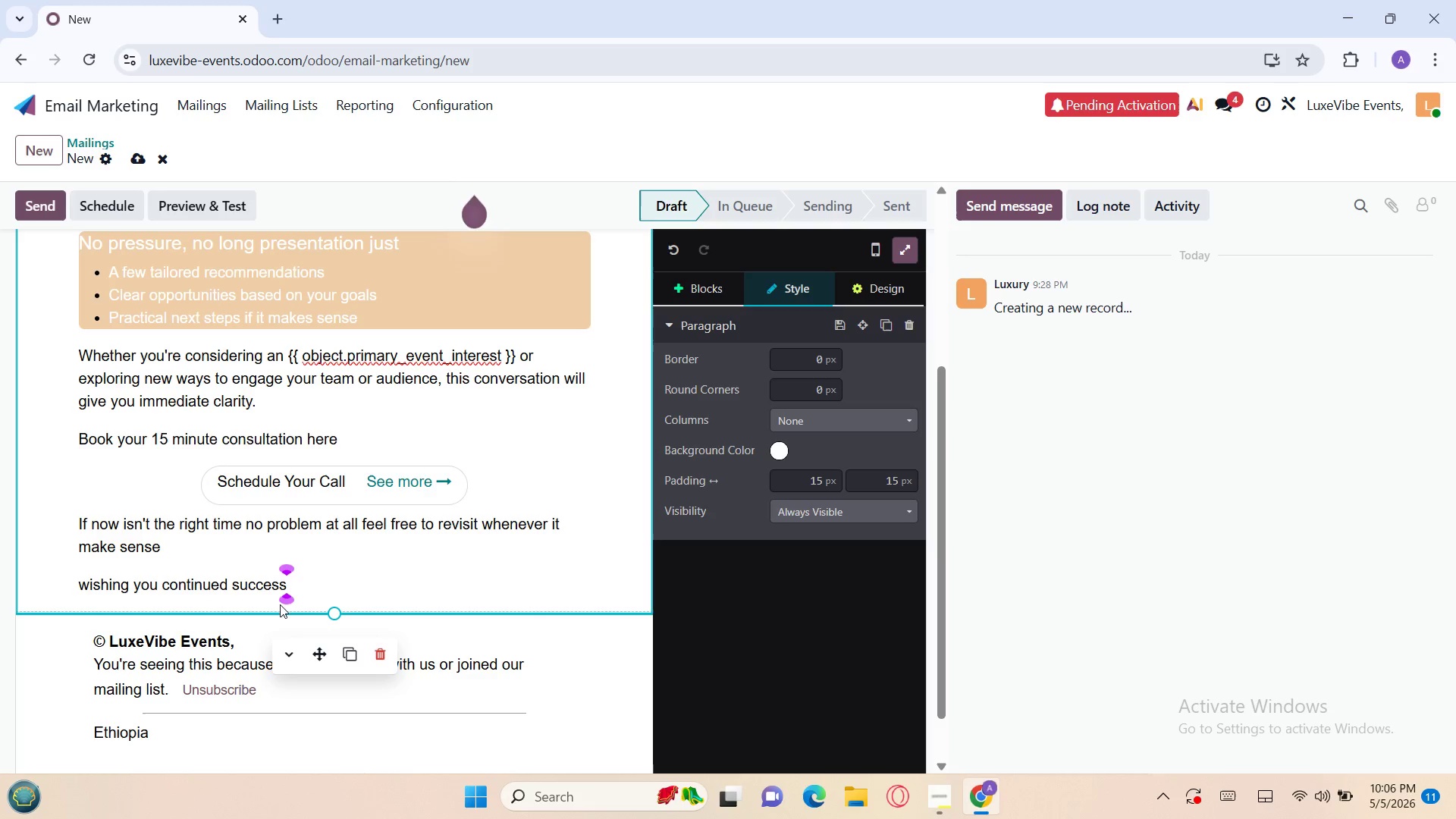 
left_click([136, 164])
 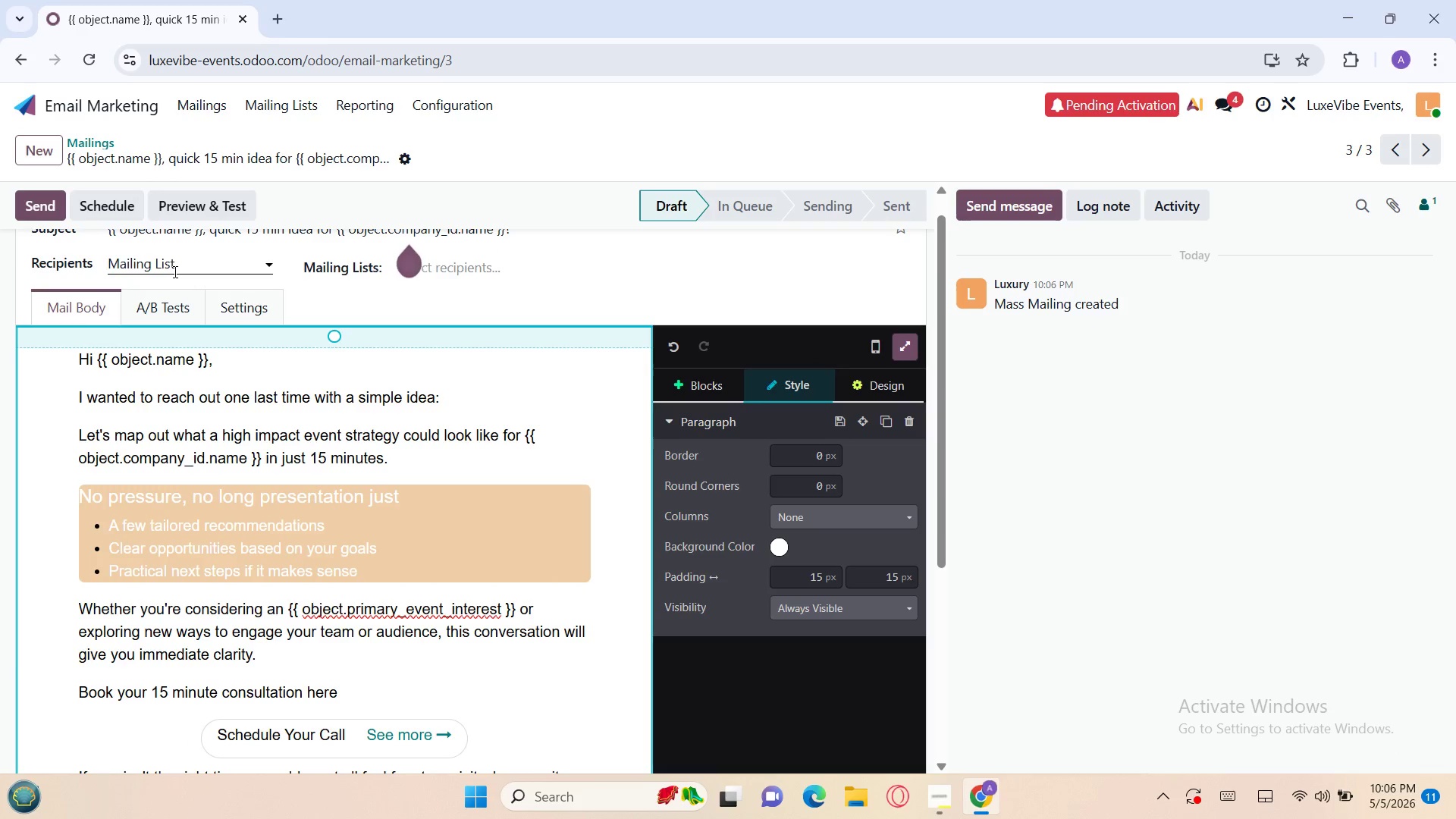 
wait(9.25)
 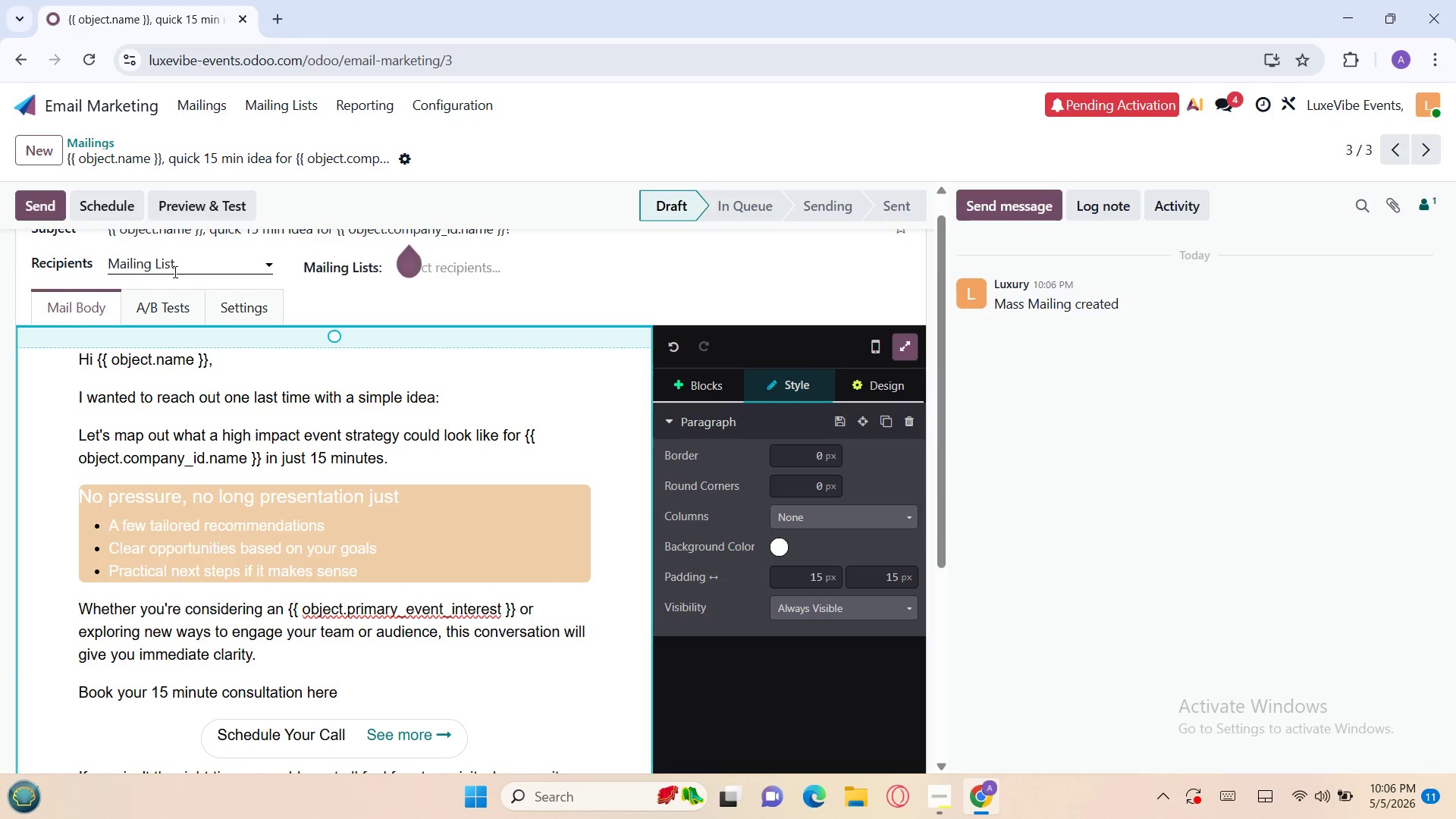 
left_click([99, 144])
 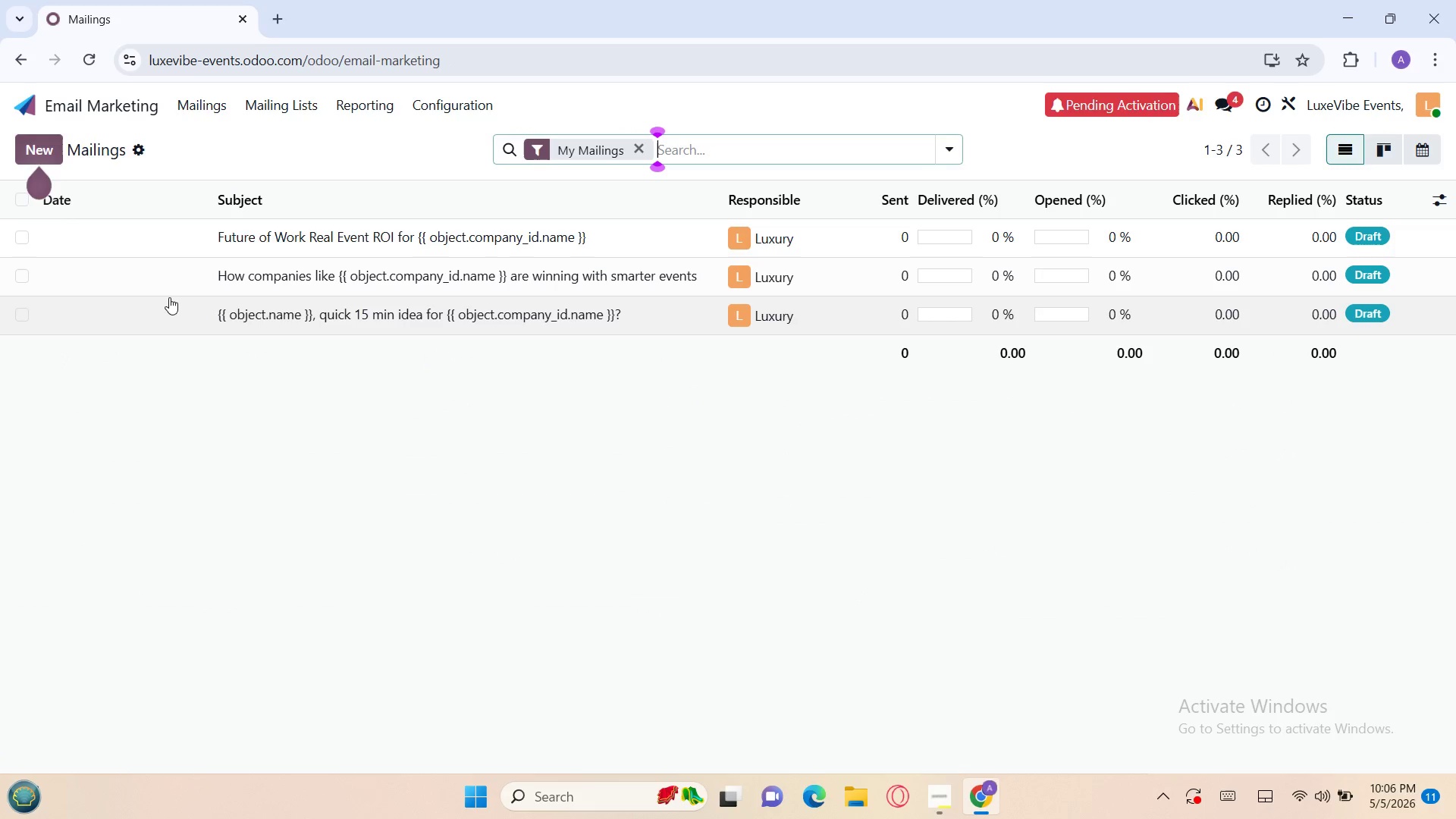 
wait(7.97)
 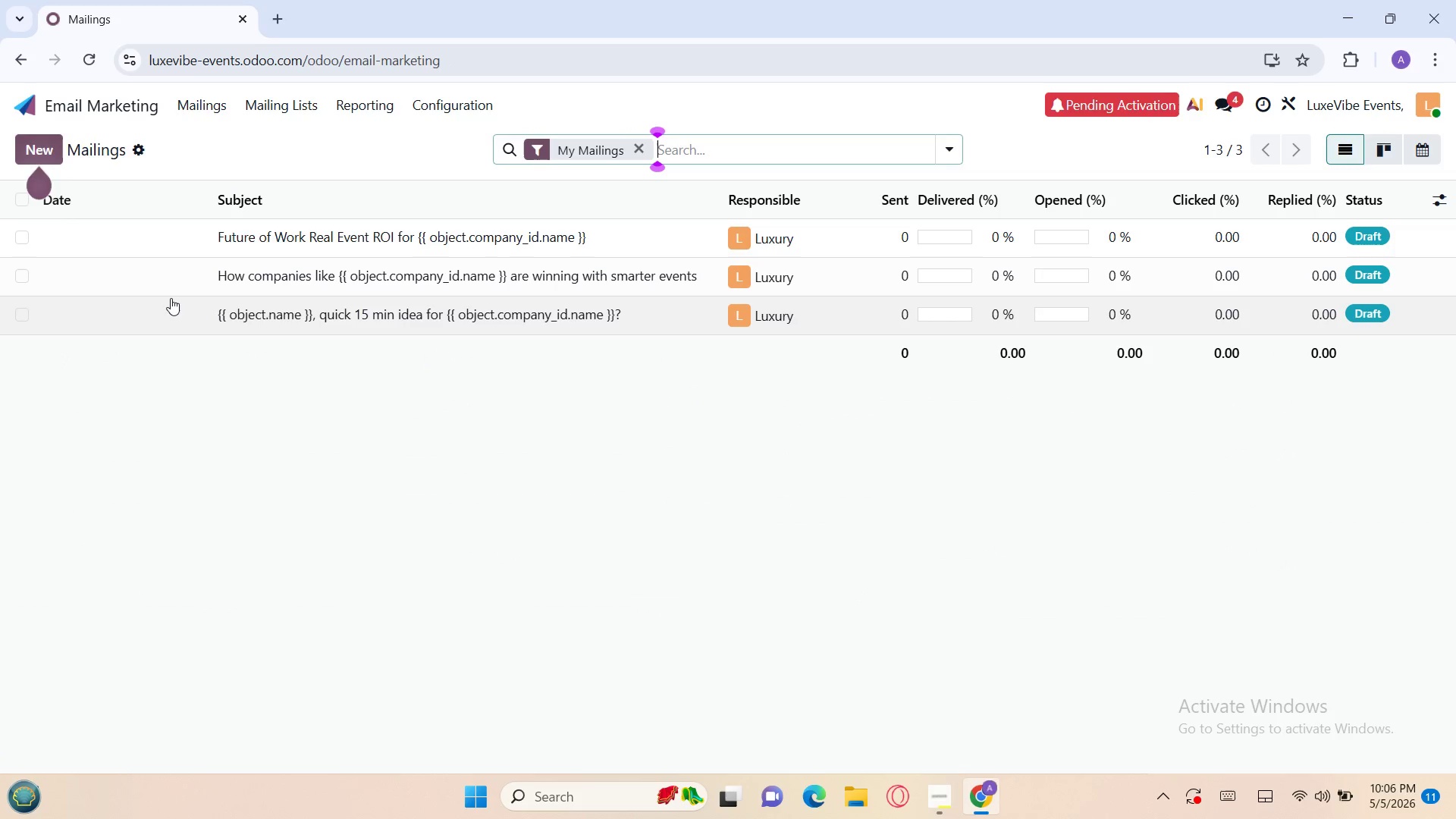 
left_click([223, 245])
 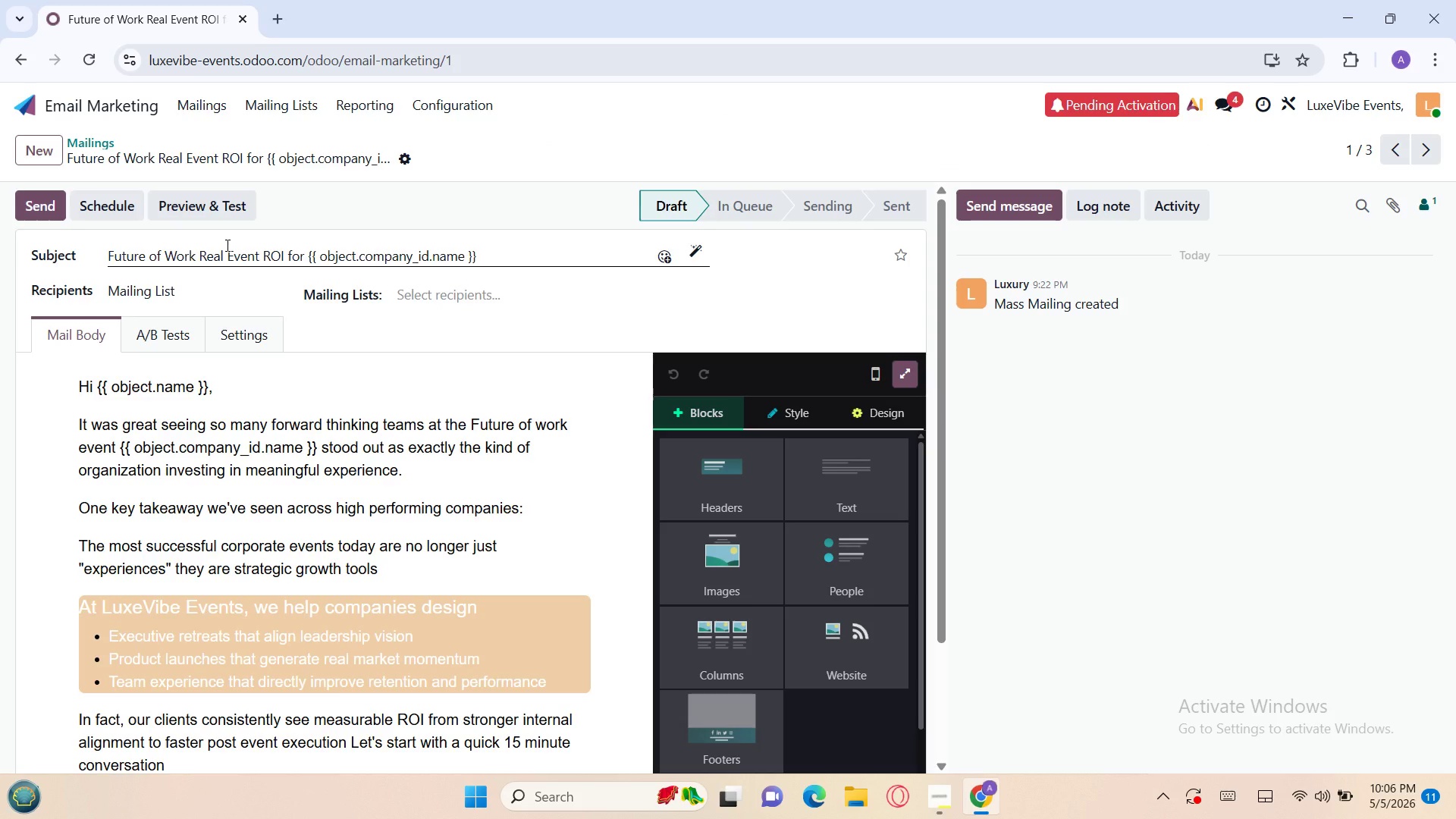 
wait(8.26)
 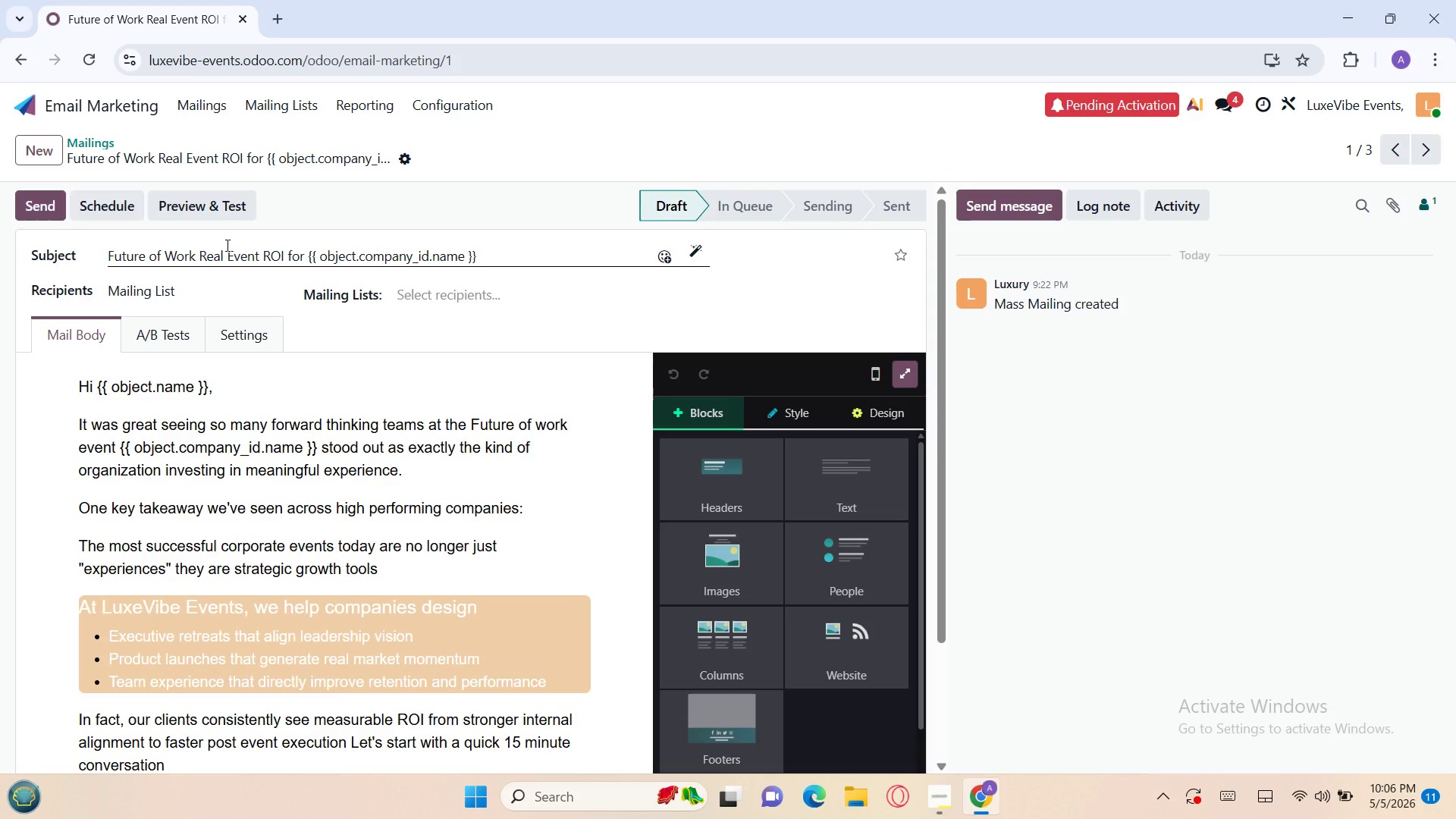 
mouse_move([272, 460])
 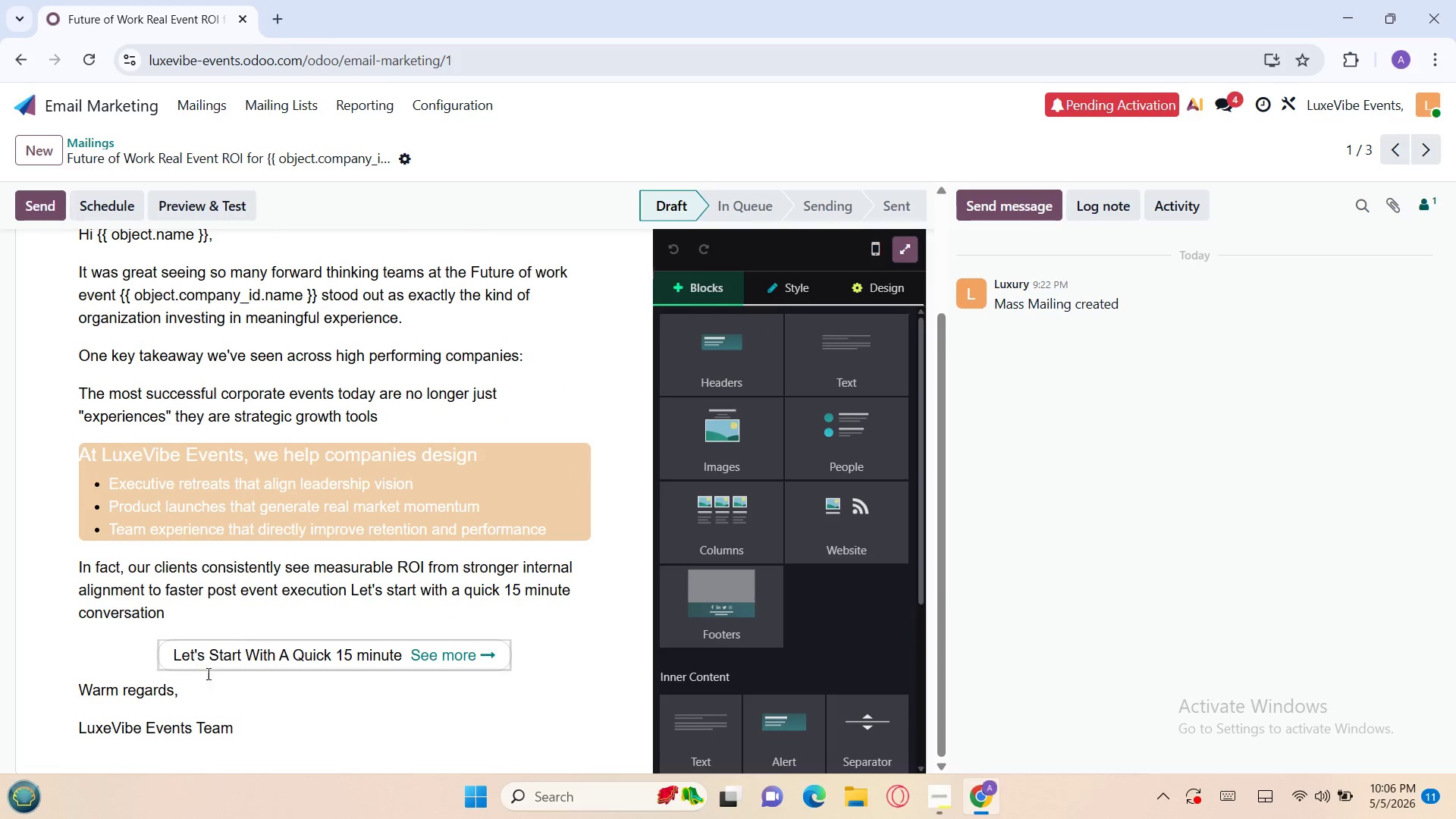 
left_click([239, 730])
 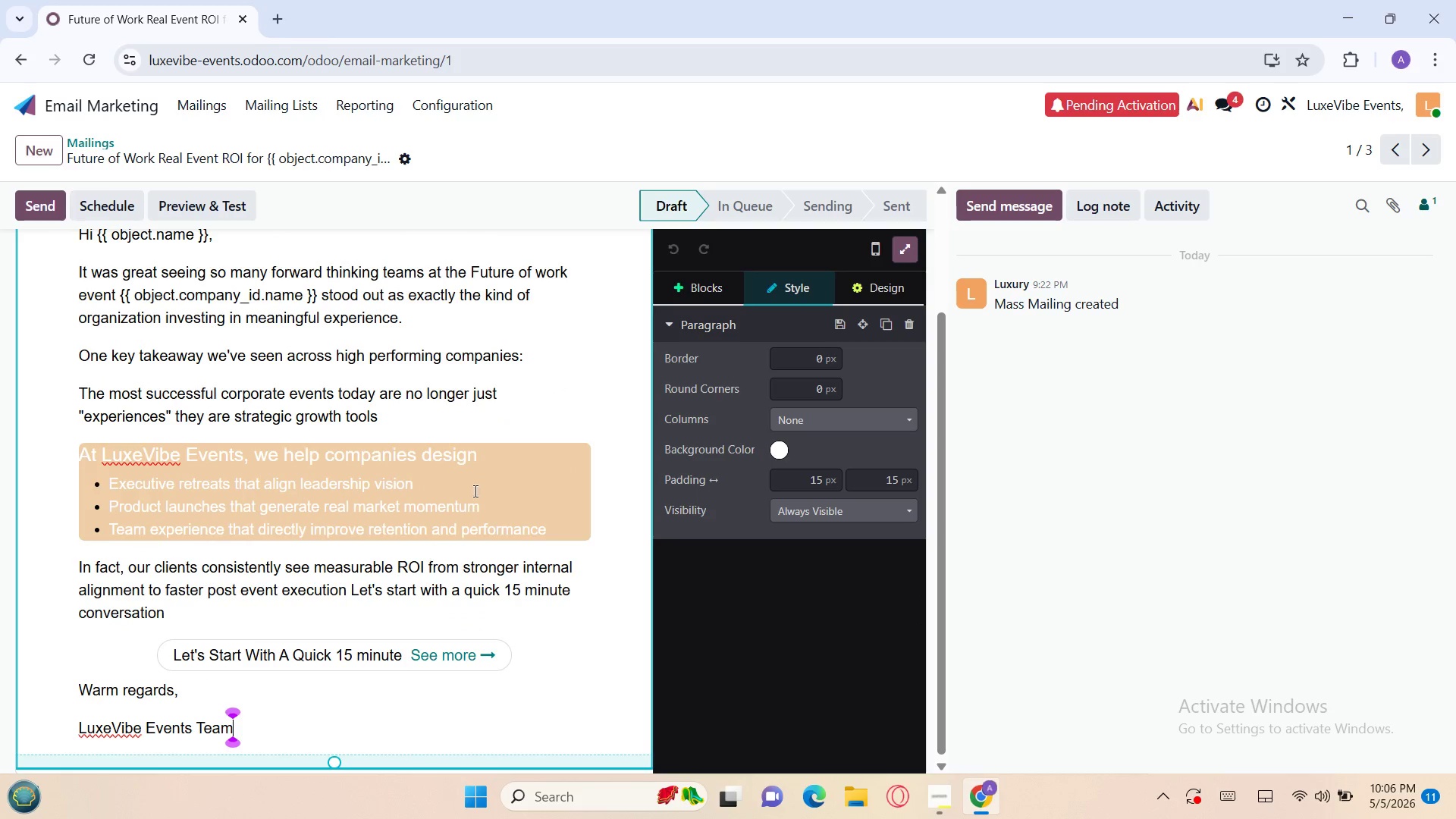 
left_click([706, 278])
 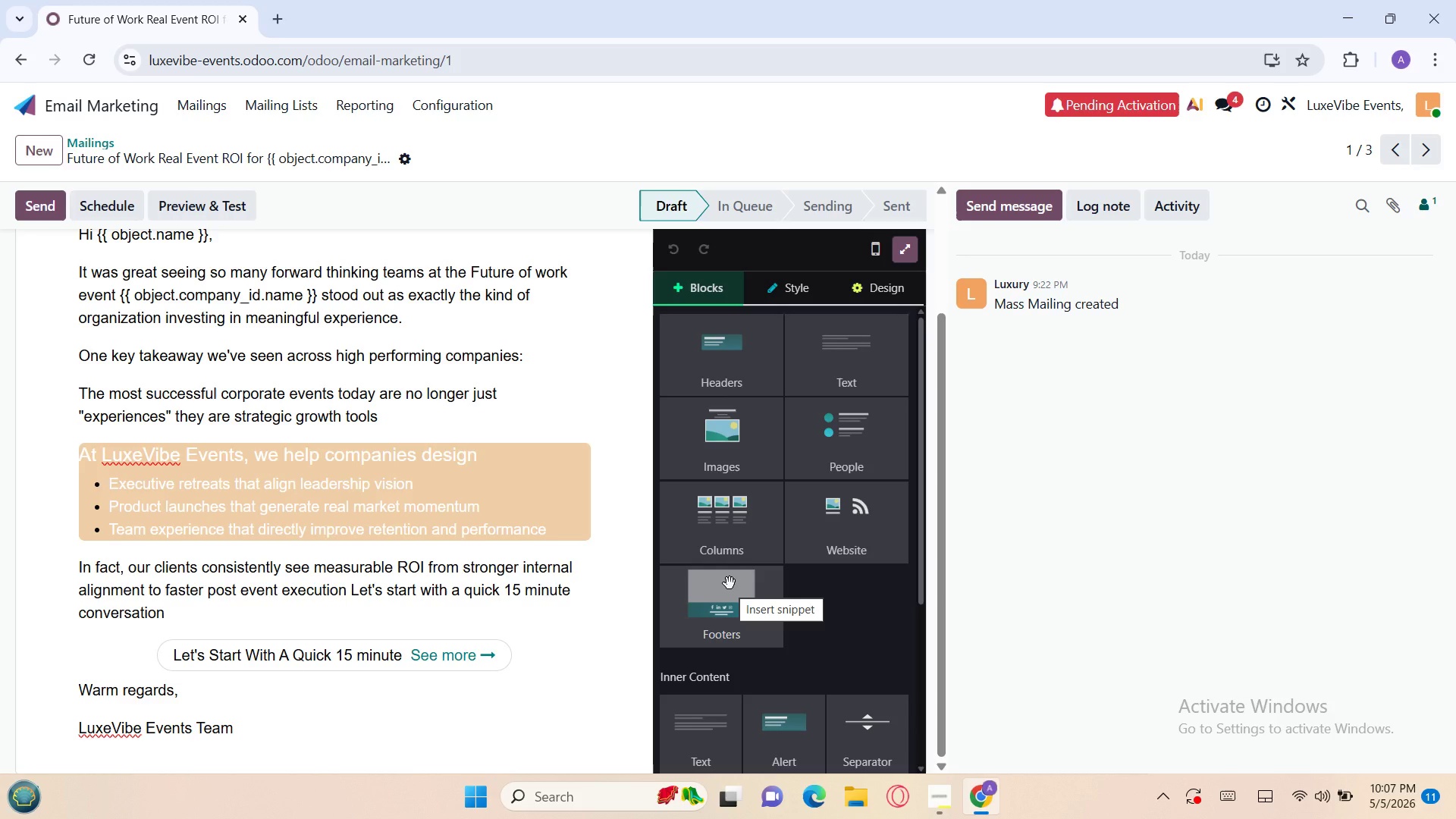 
wait(21.94)
 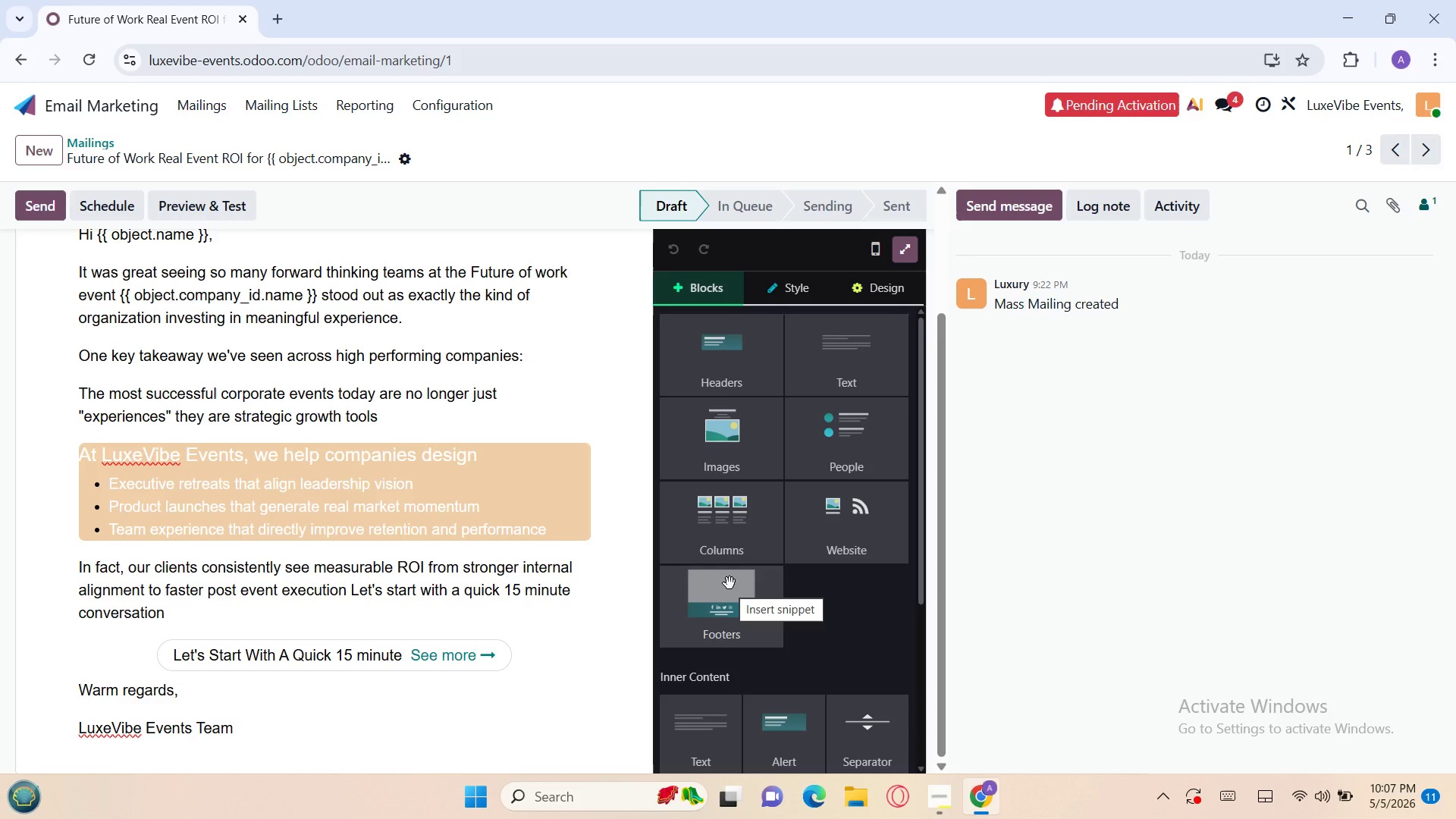 
left_click([679, 591])
 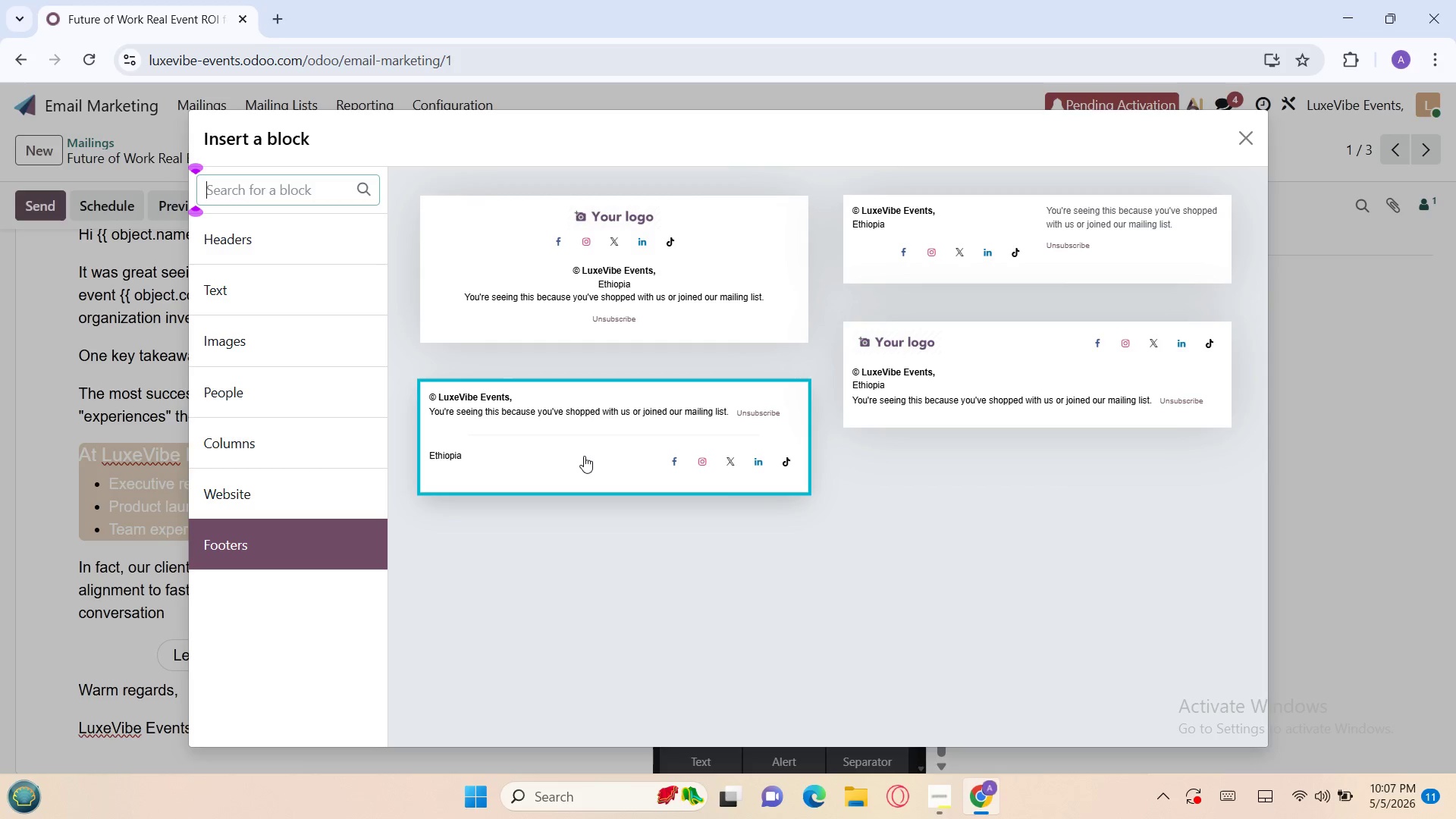 
left_click([582, 454])
 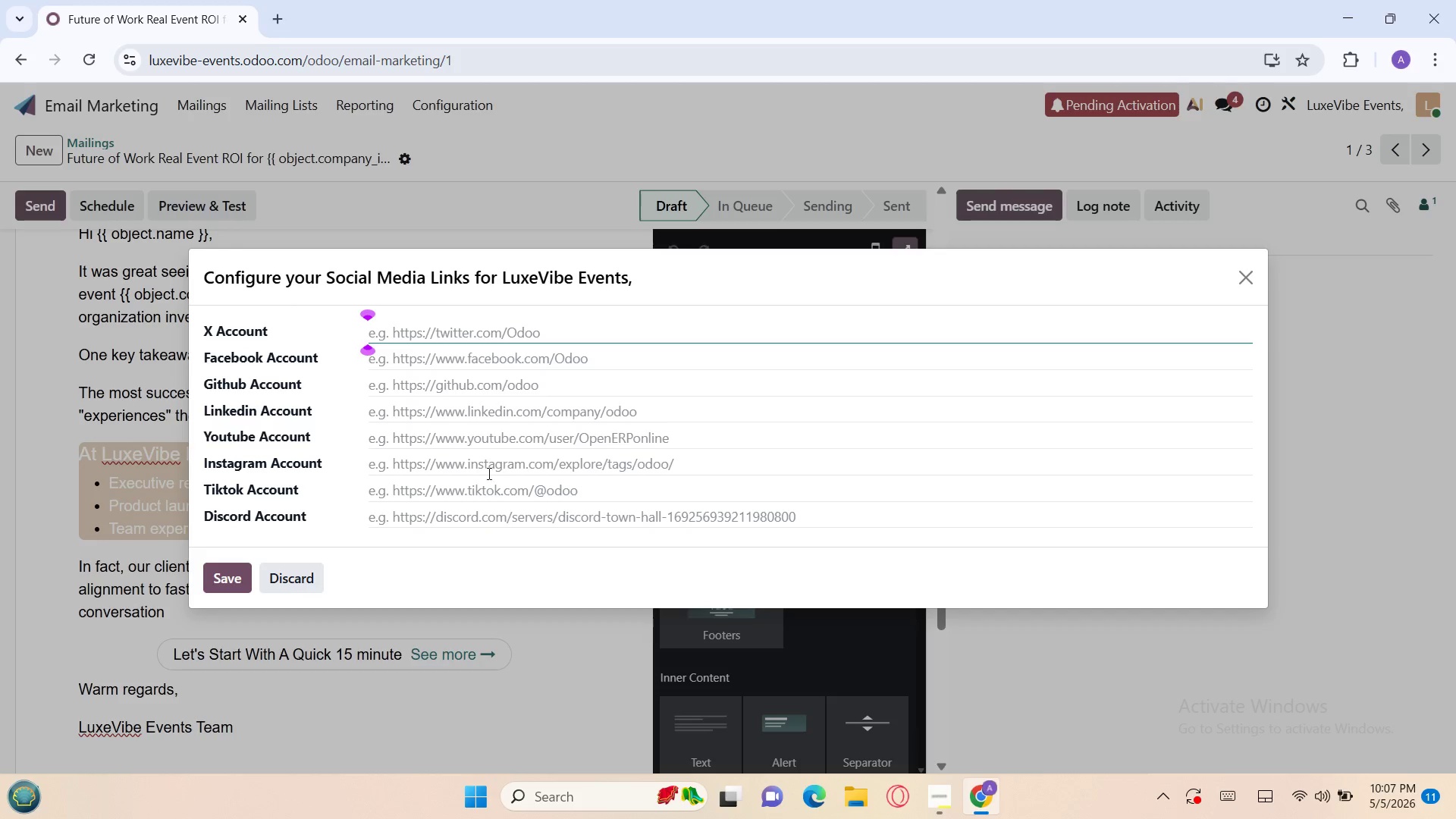 
wait(5.09)
 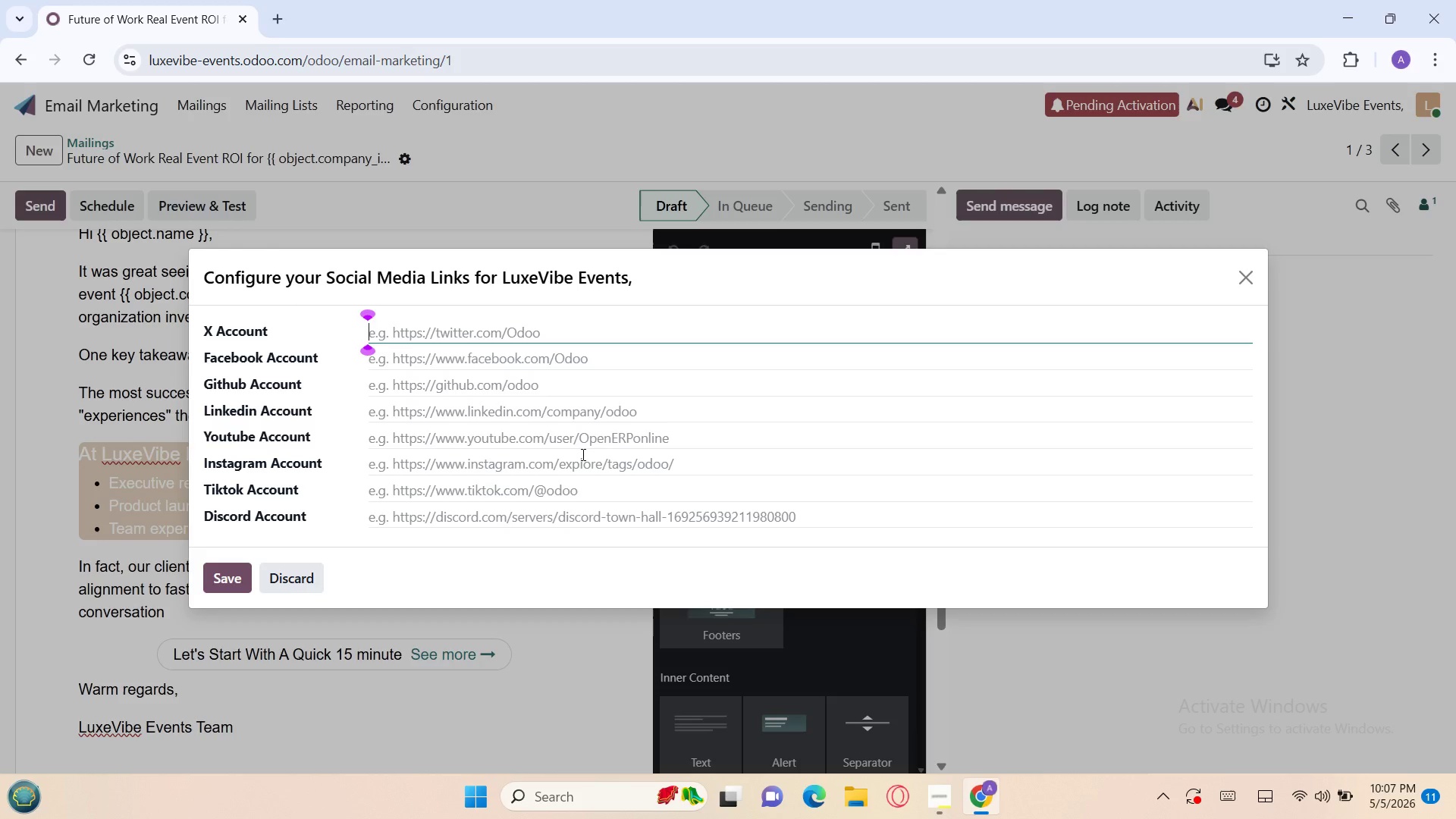 
left_click([304, 588])
 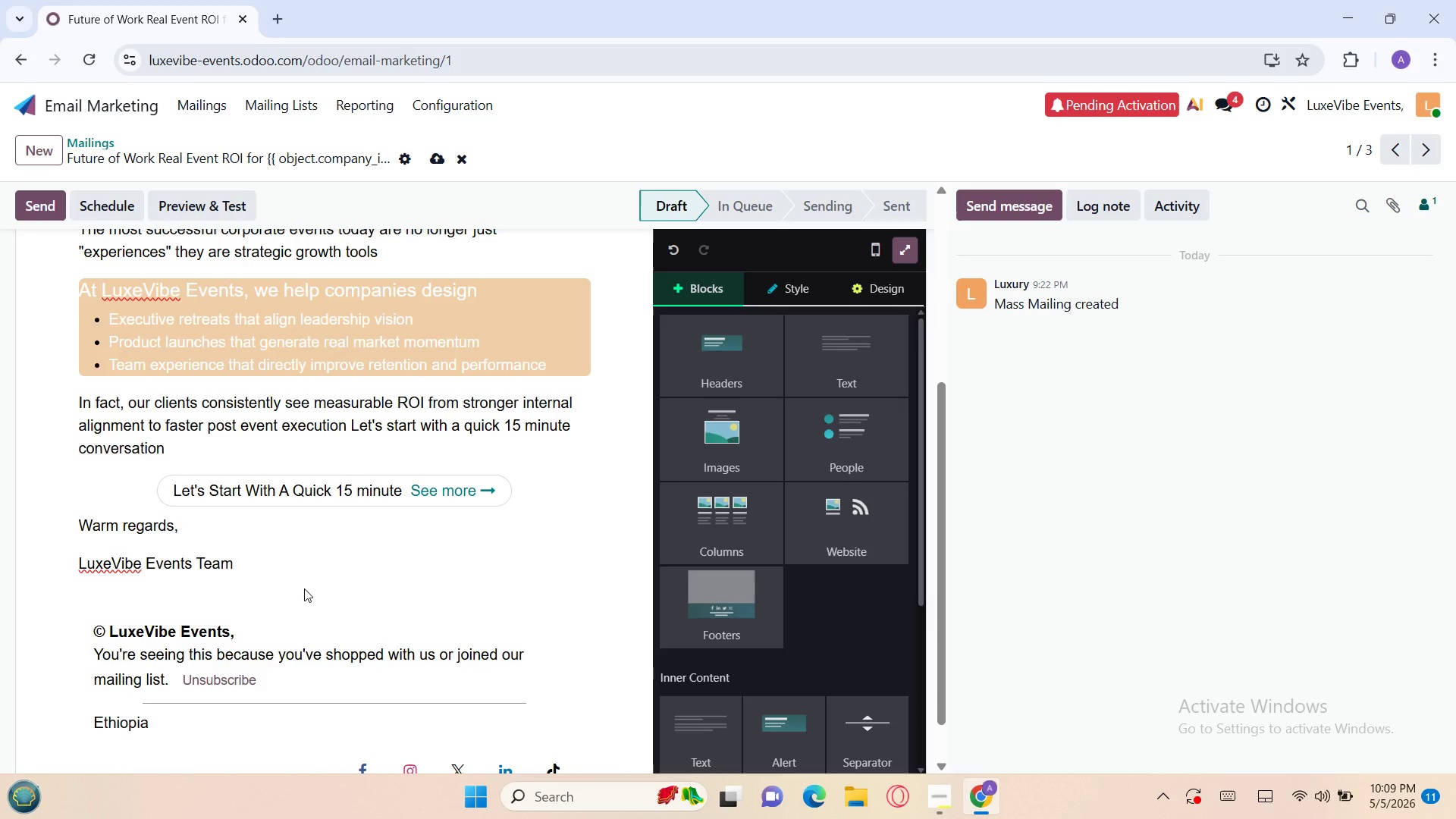 
wait(113.61)
 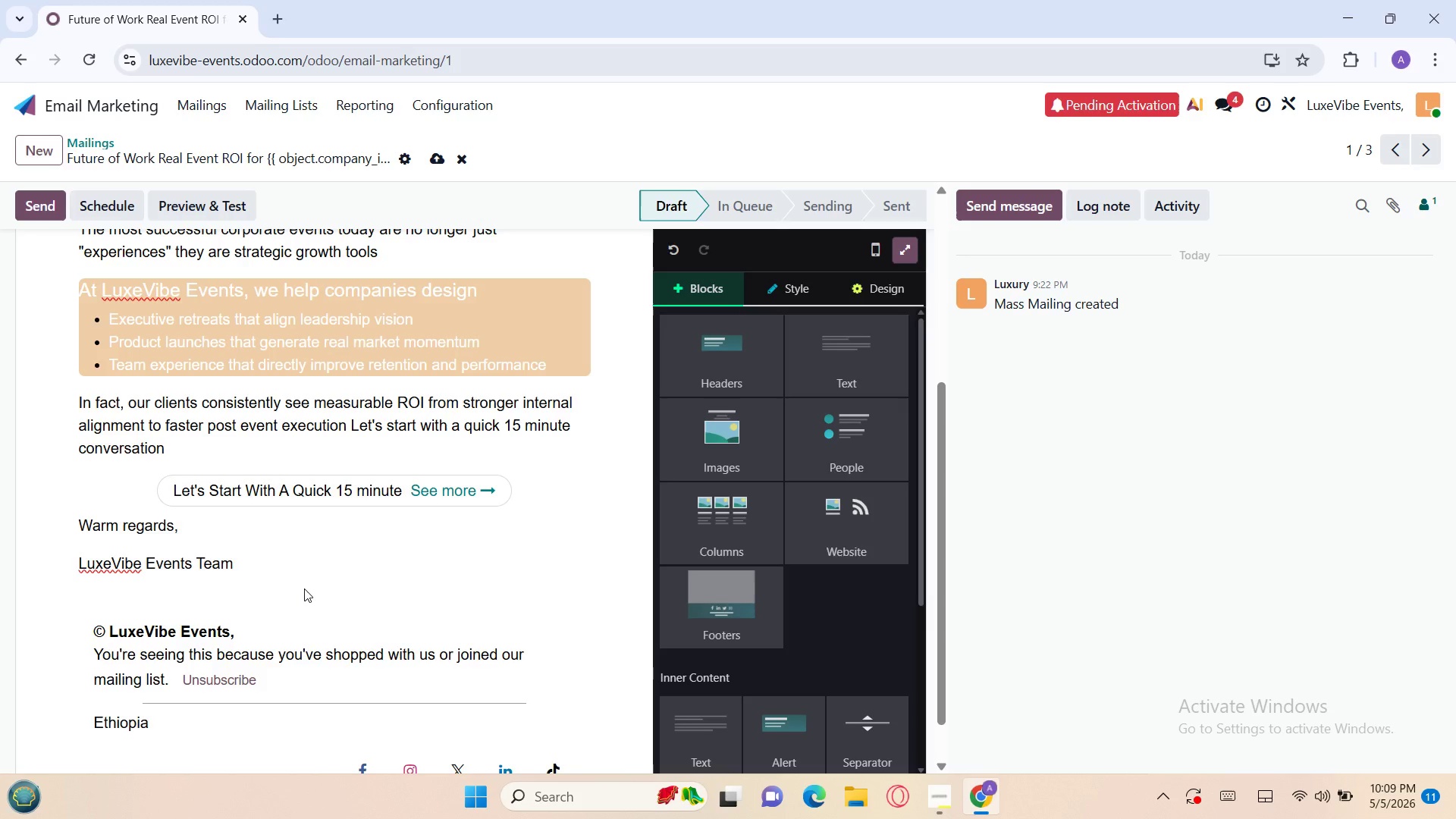 
left_click([165, 585])
 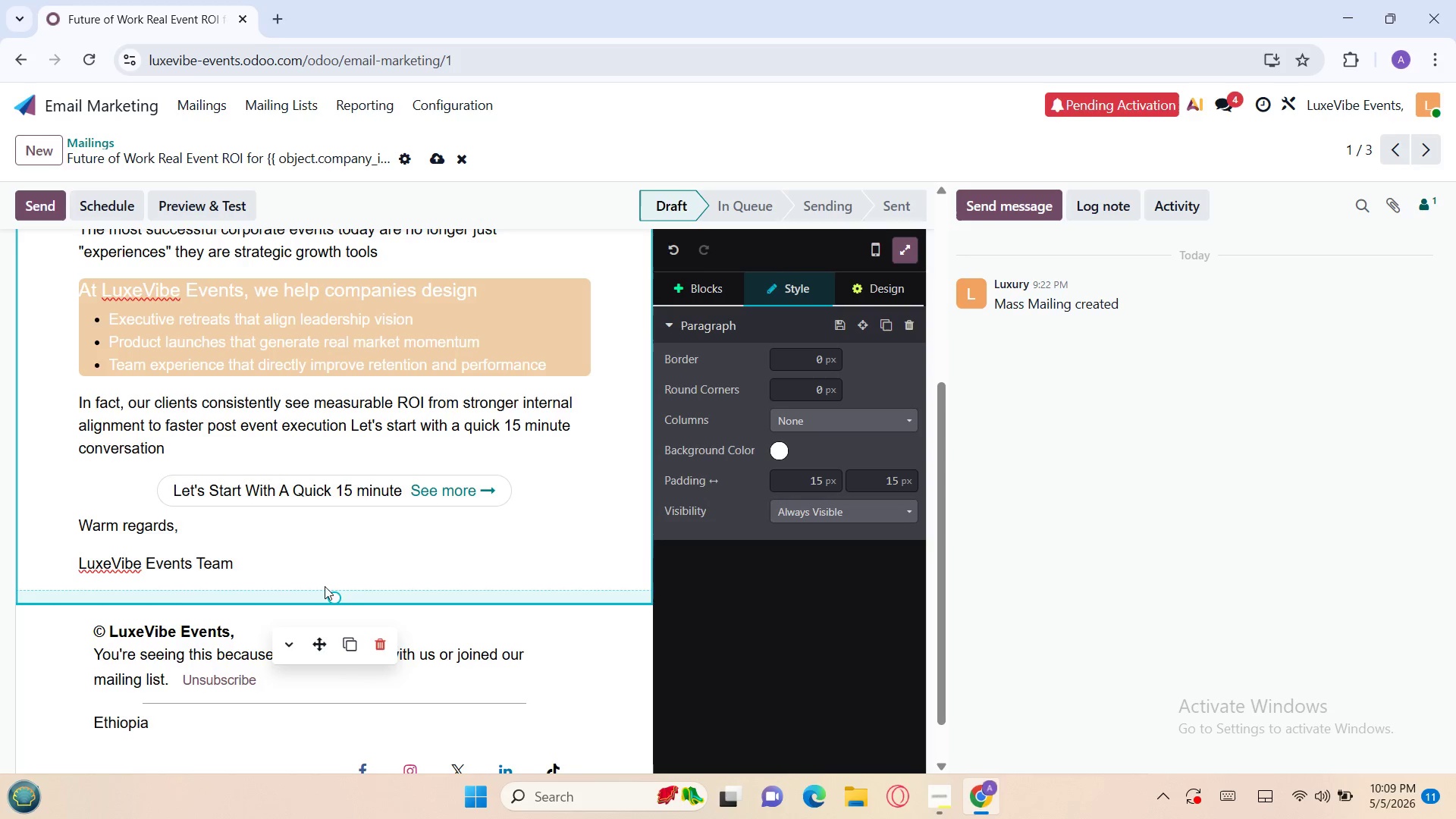 
left_click_drag(start_coordinate=[335, 593], to_coordinate=[335, 581])
 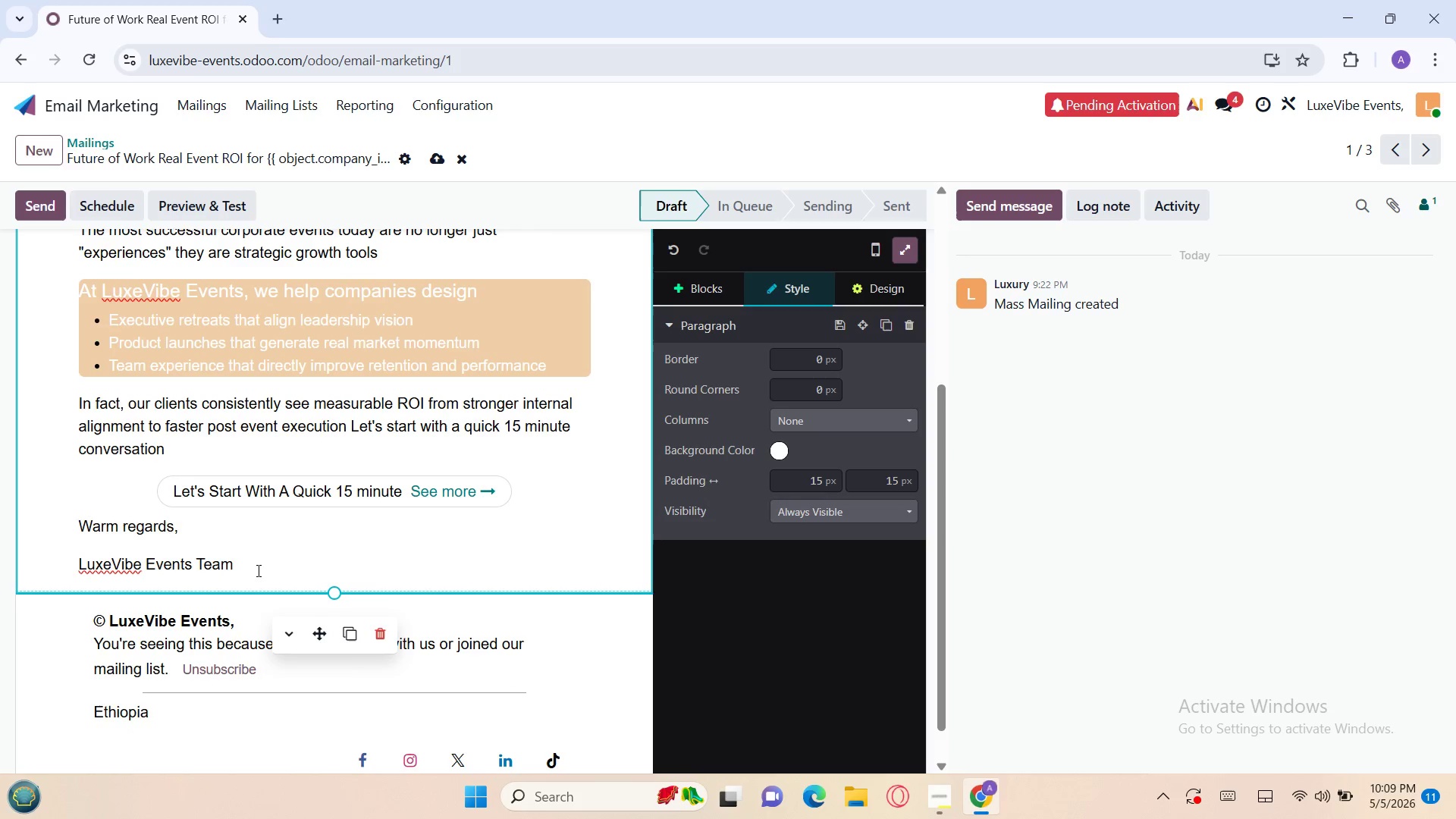 
left_click([257, 570])
 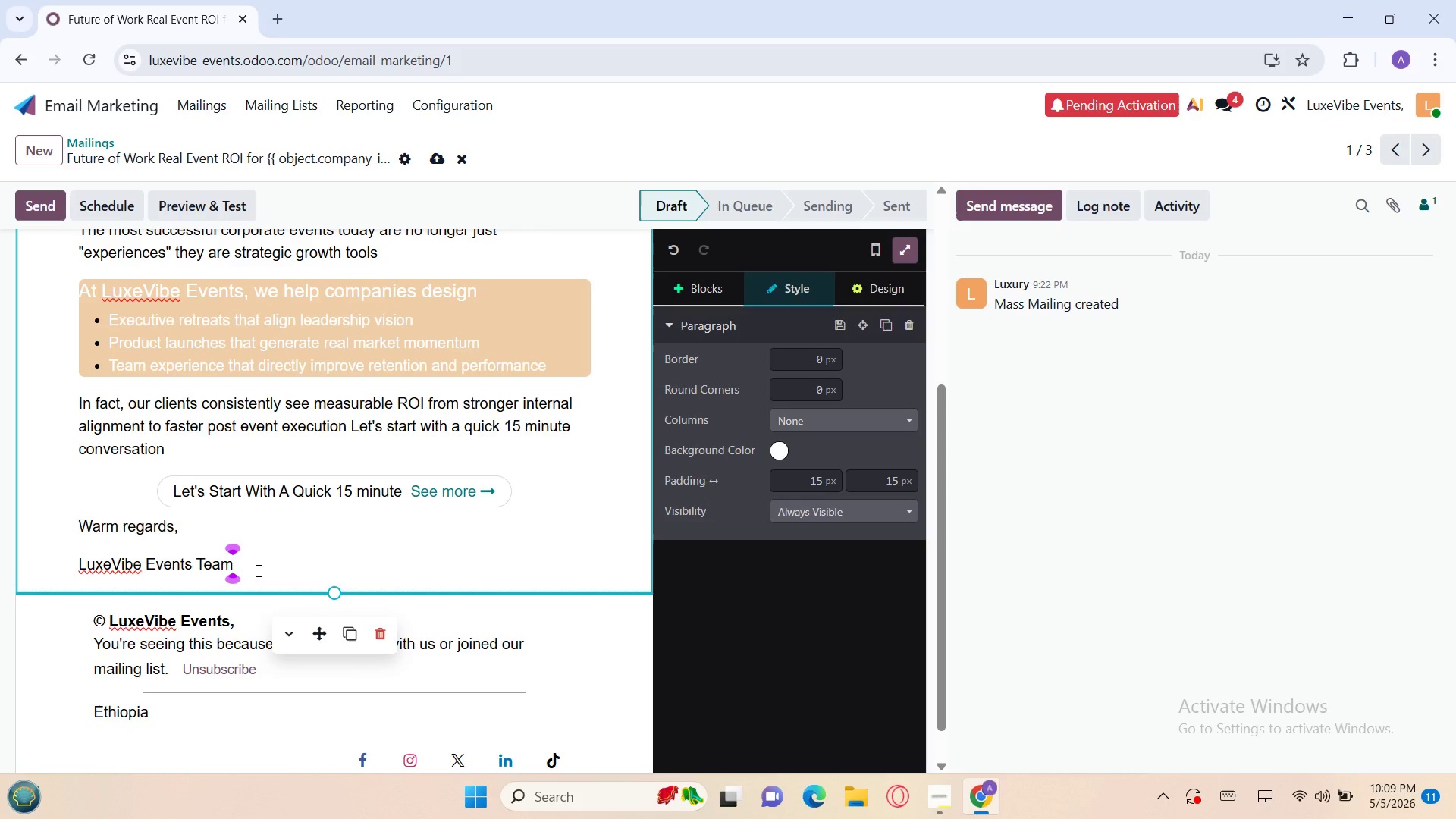 
left_click_drag(start_coordinate=[257, 570], to_coordinate=[237, 570])
 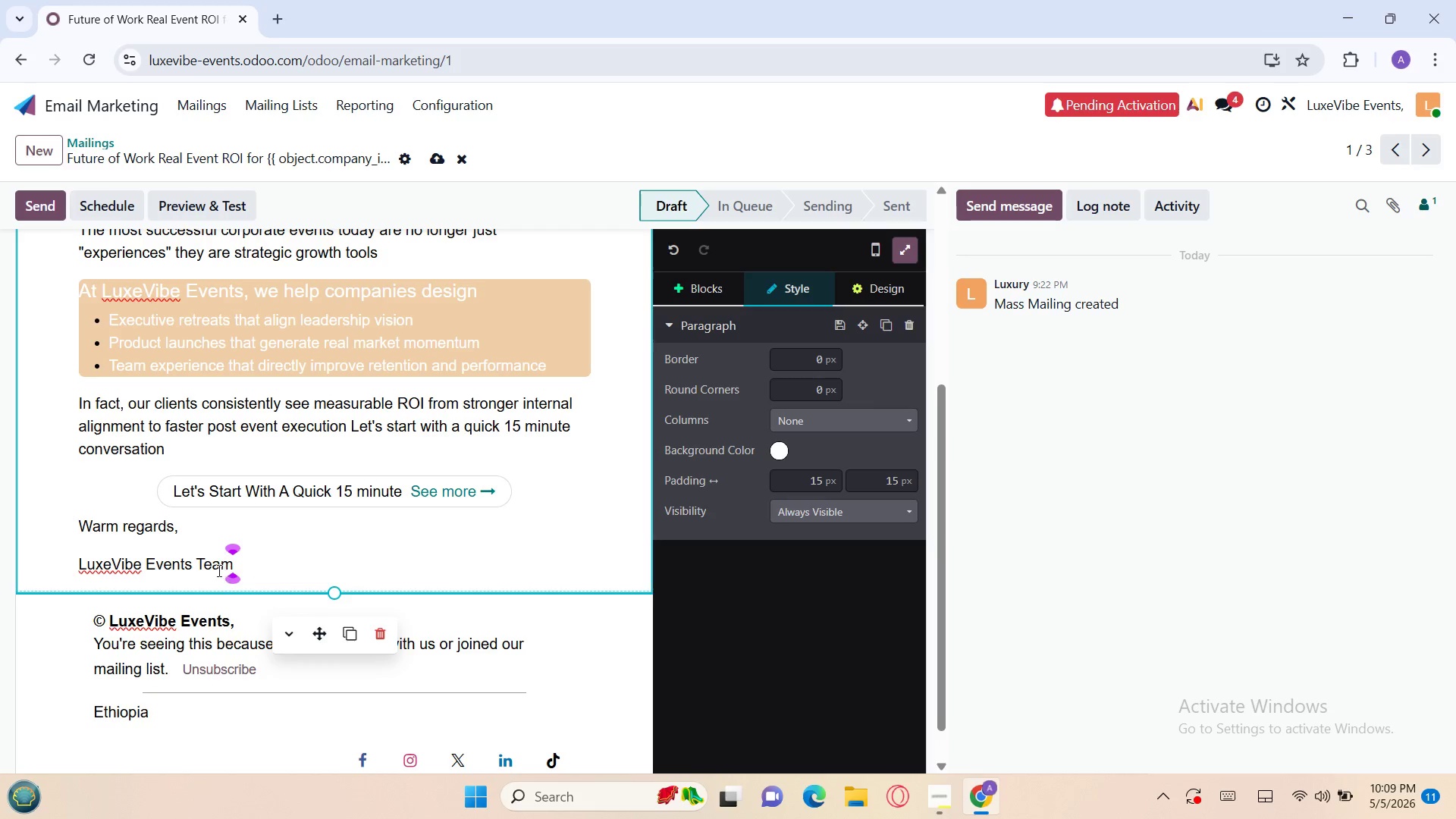 
left_click_drag(start_coordinate=[218, 570], to_coordinate=[200, 570])
 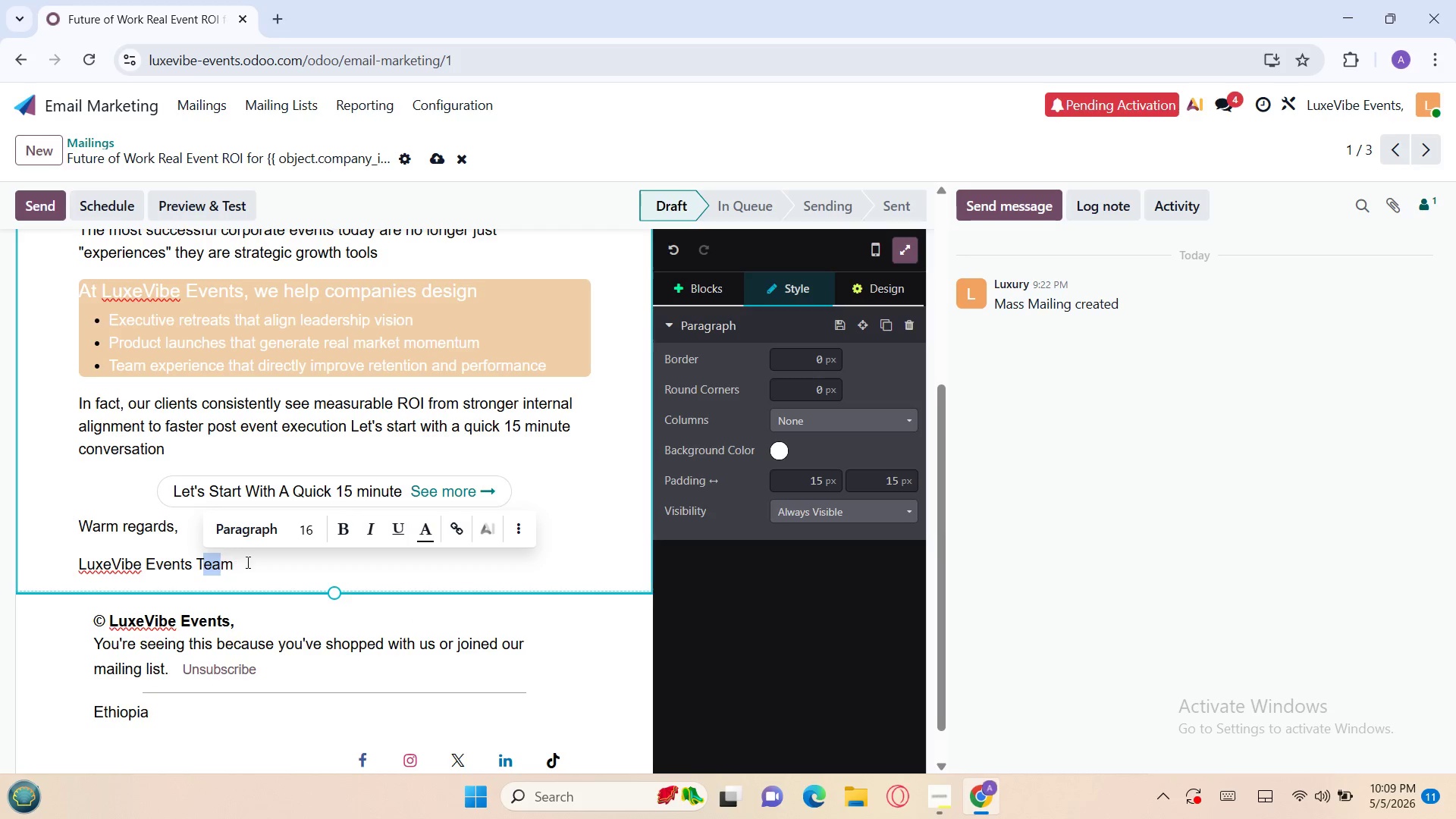 
left_click([248, 561])
 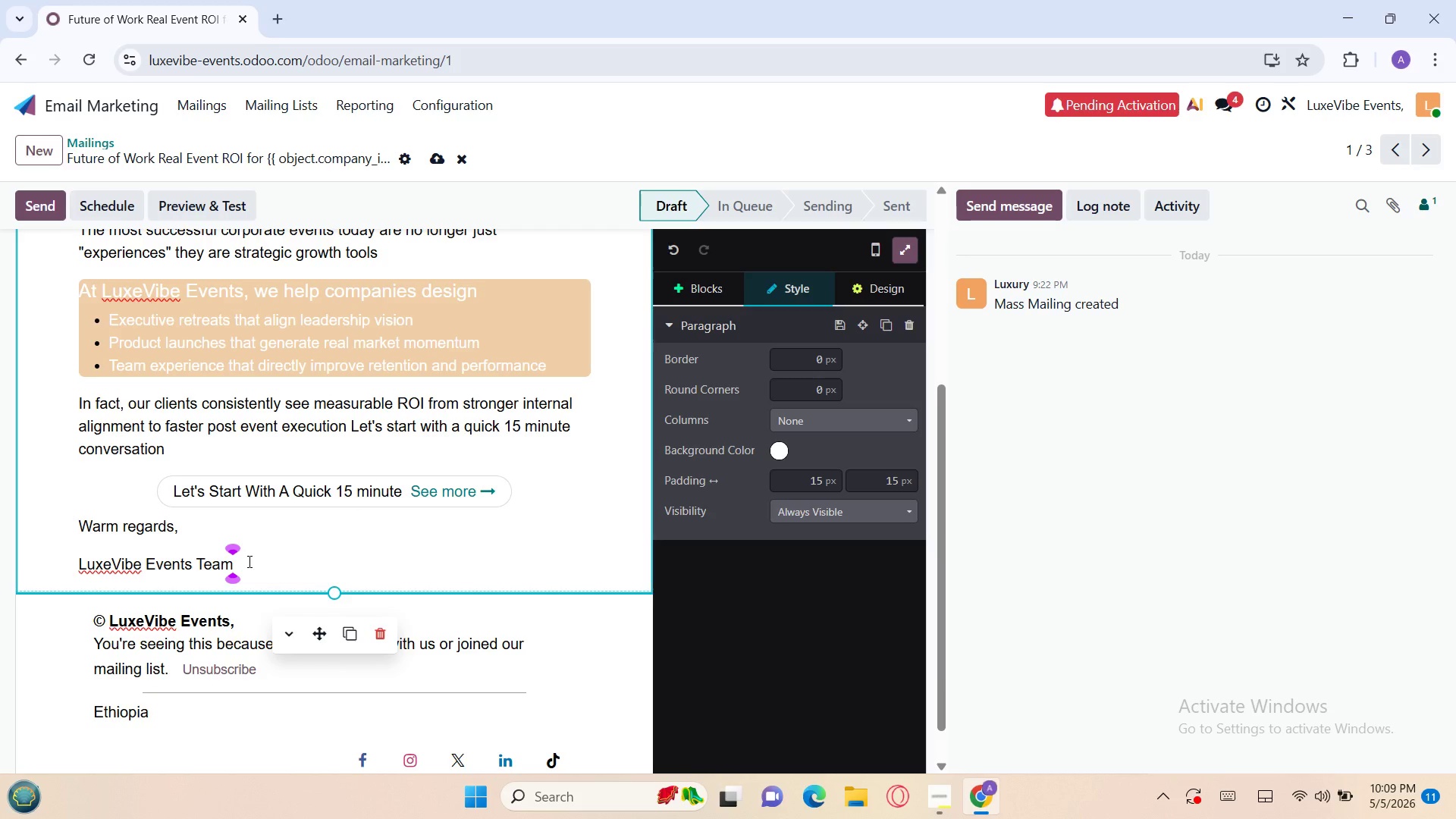 
key(Backspace)
 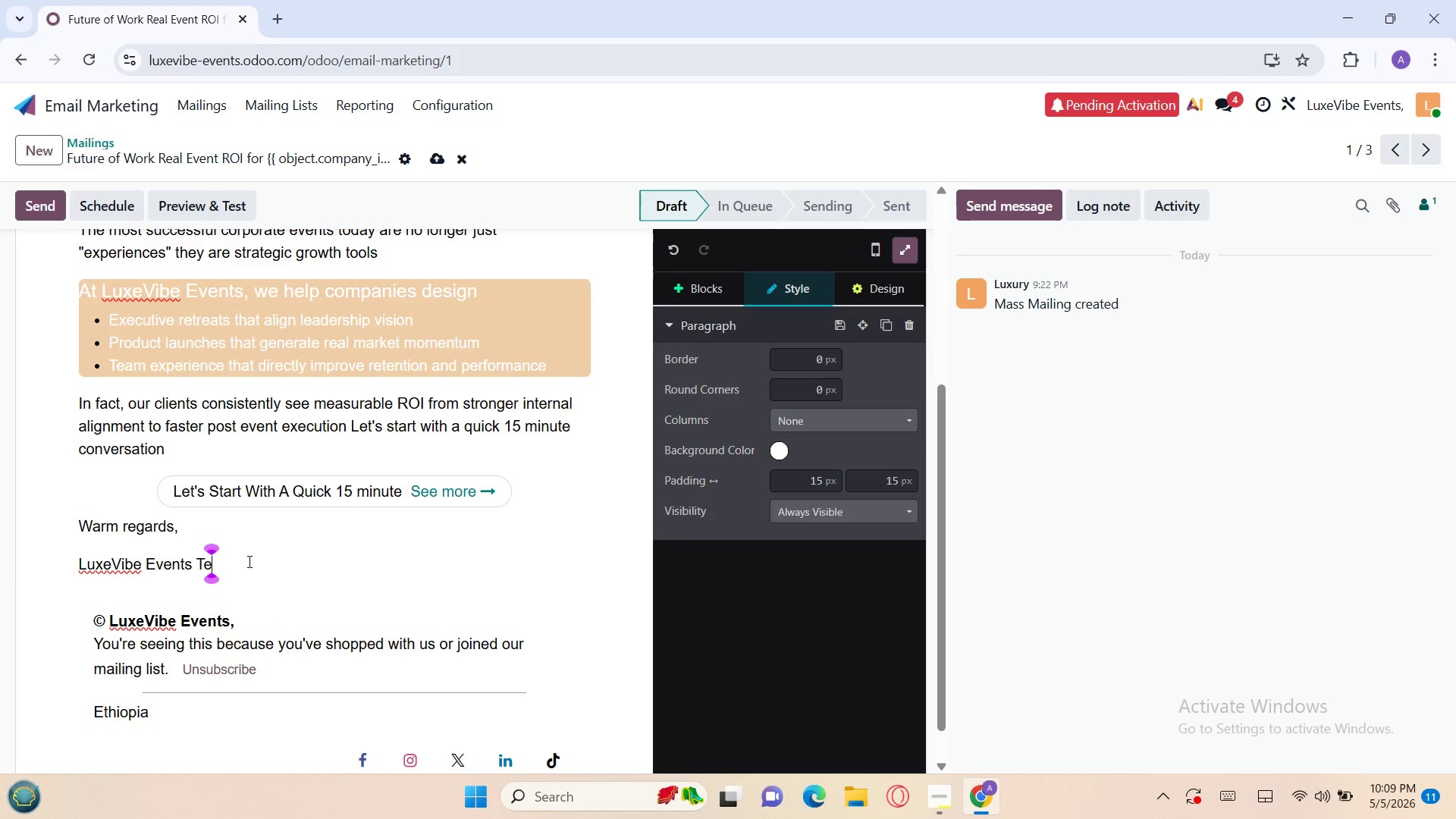 
key(Backspace)
 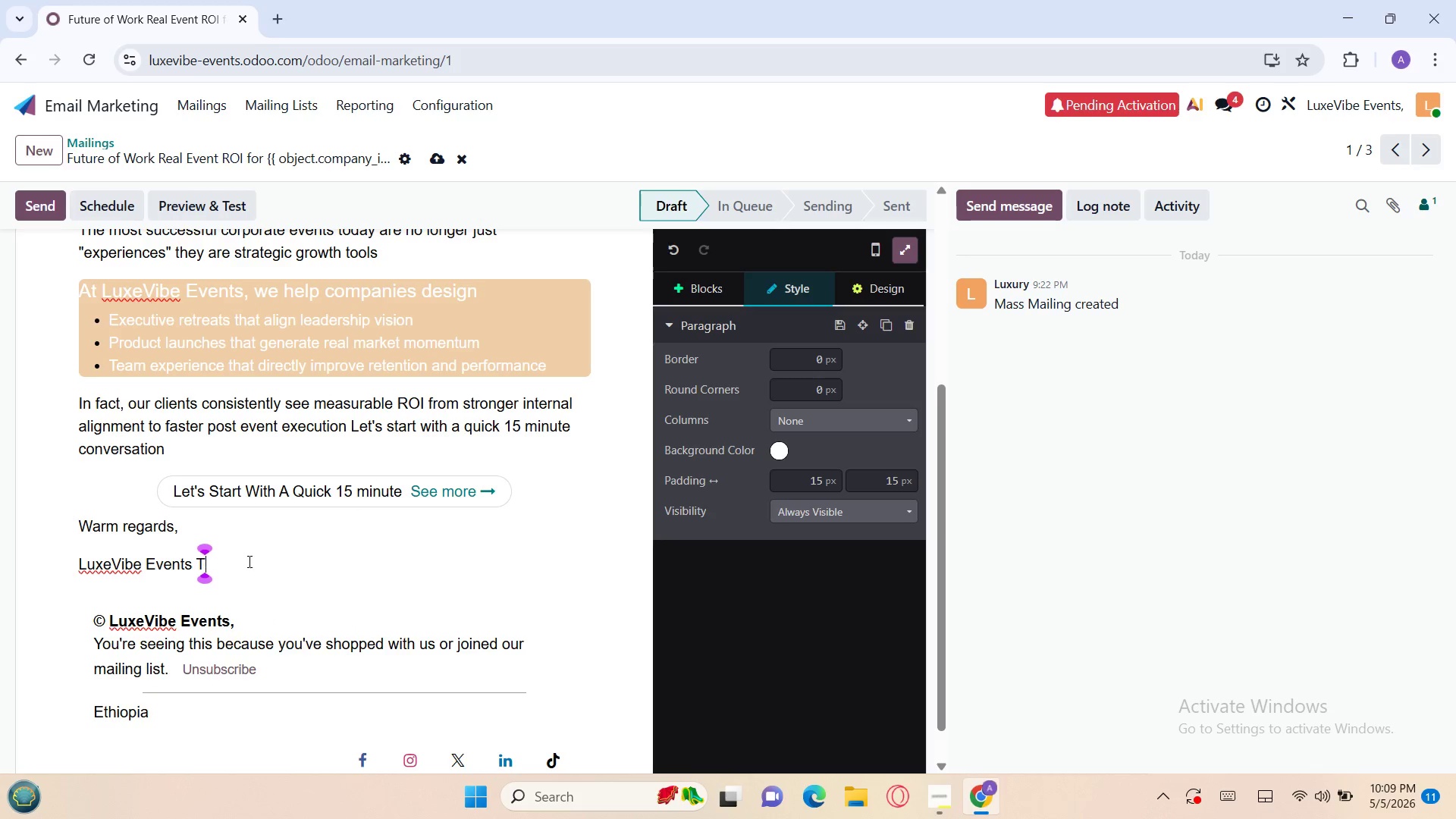 
key(Backspace)
 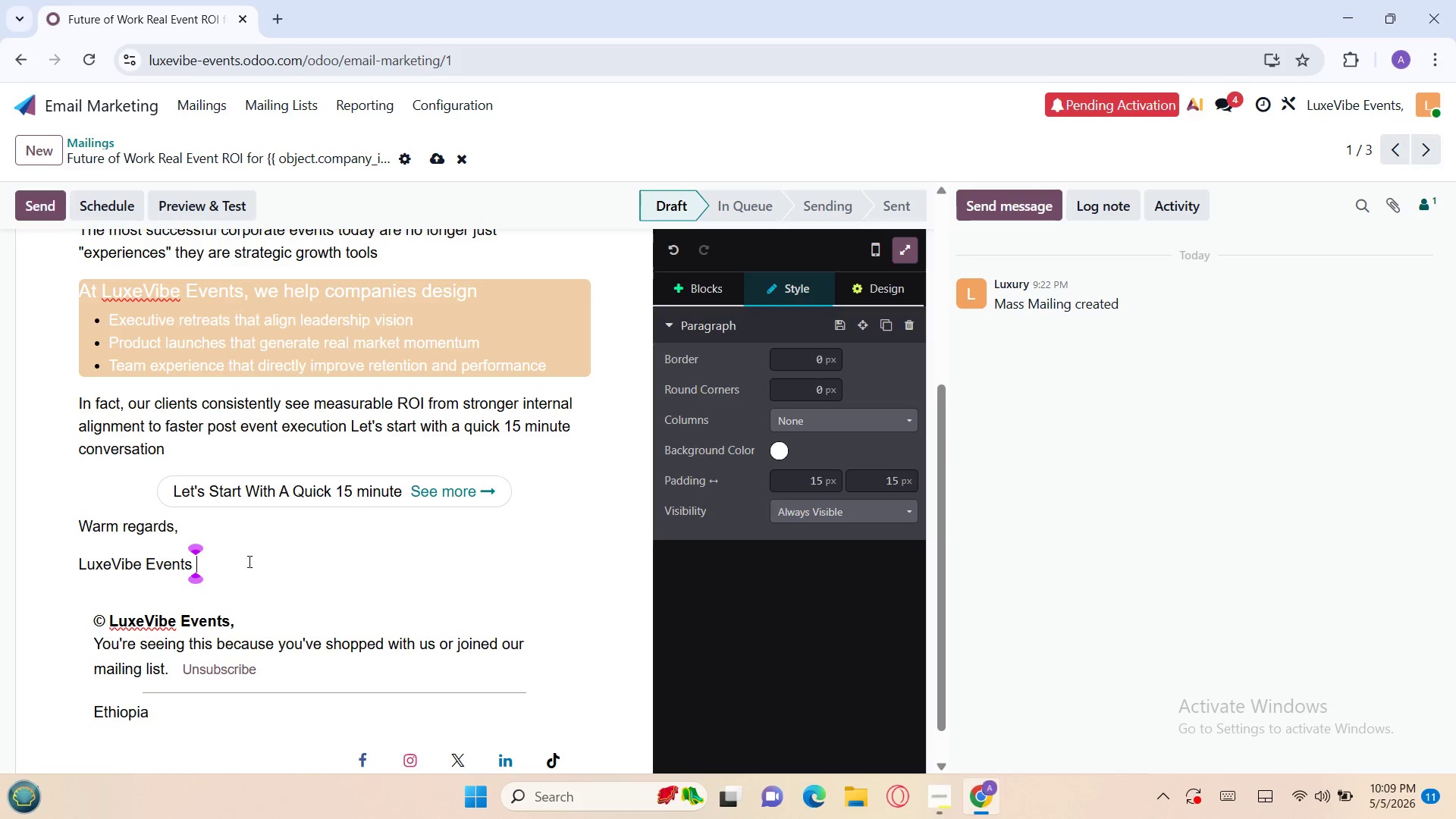 
key(Backspace)
 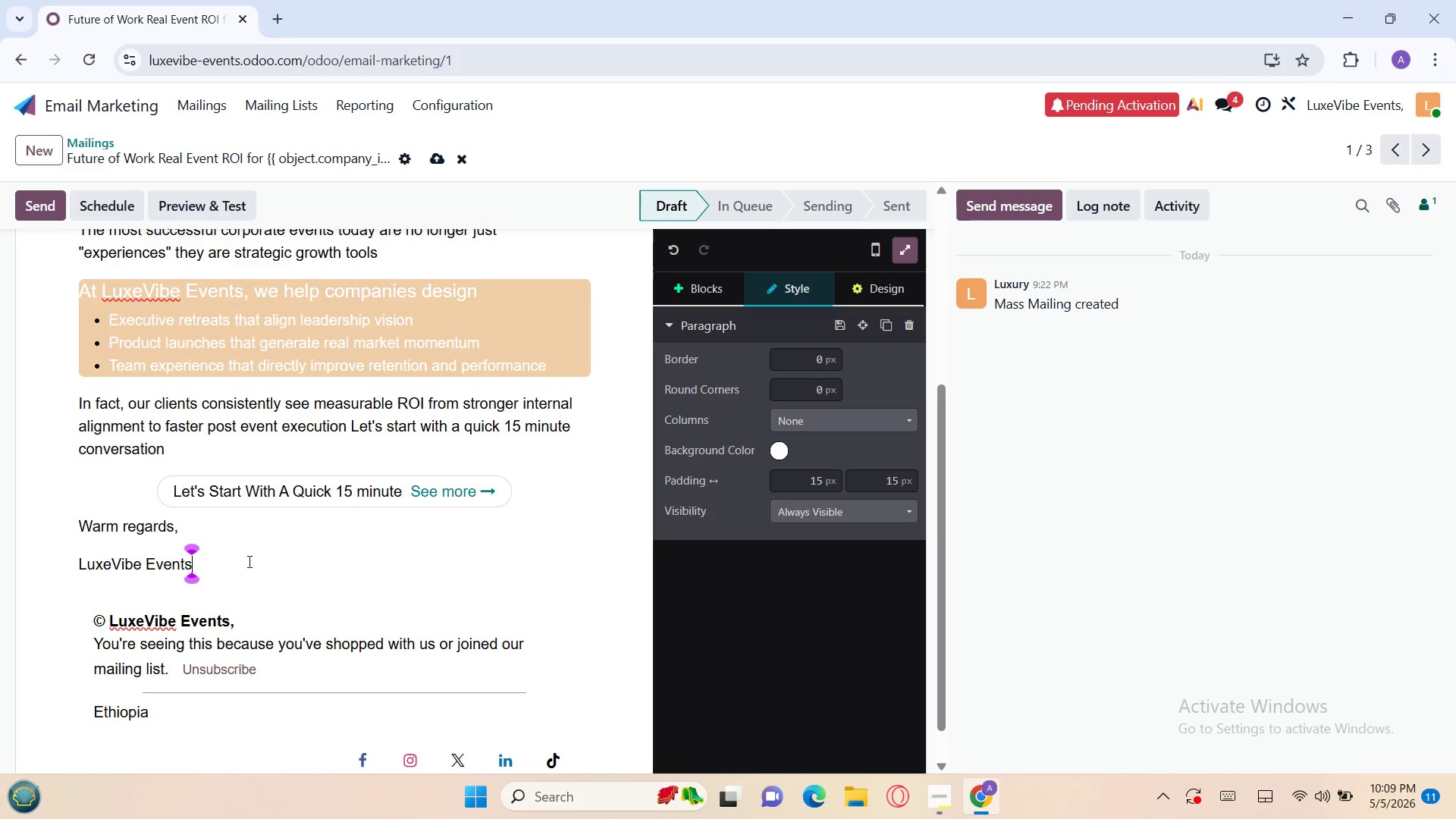 
key(Backspace)
 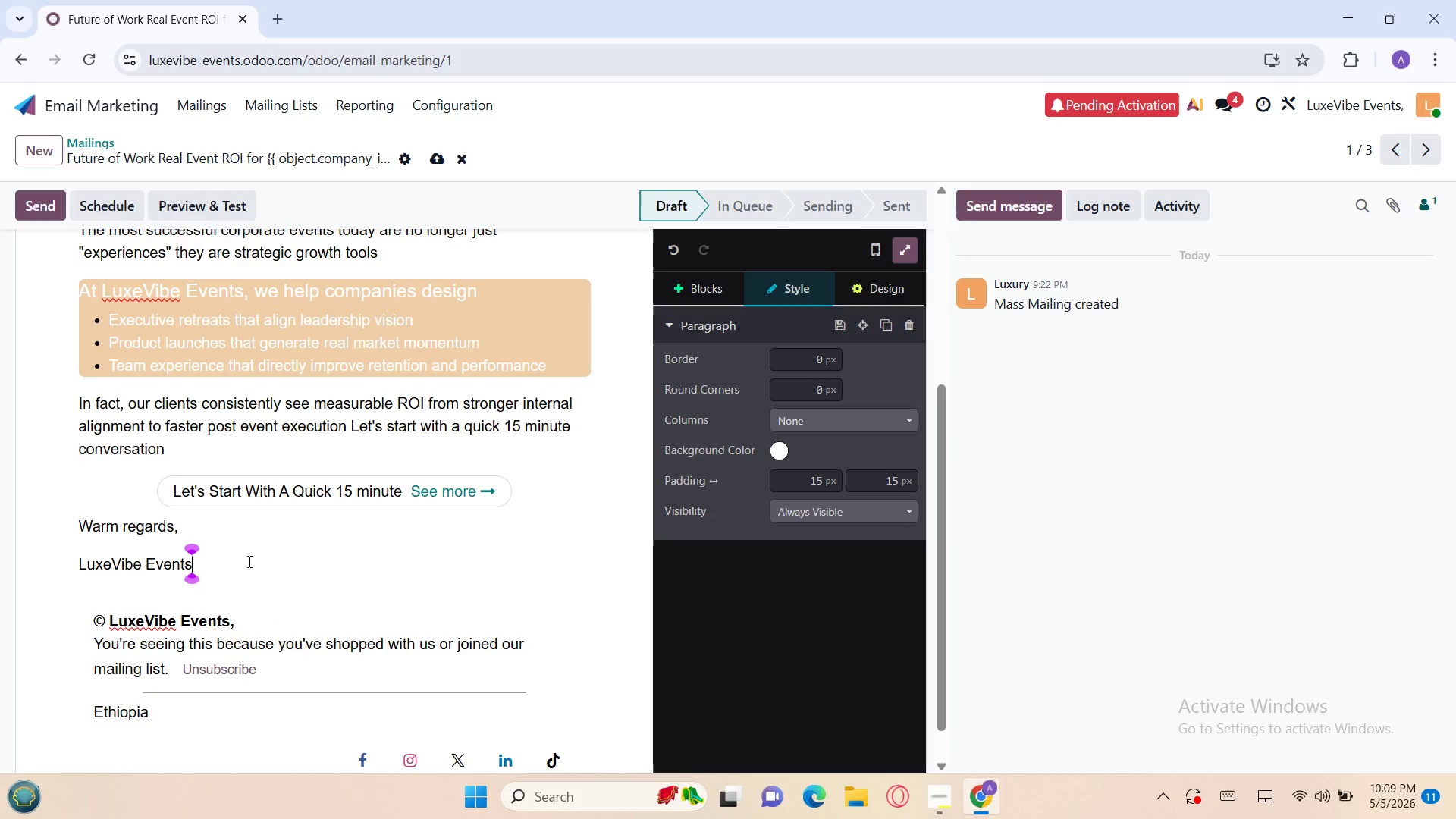 
key(Backspace)
 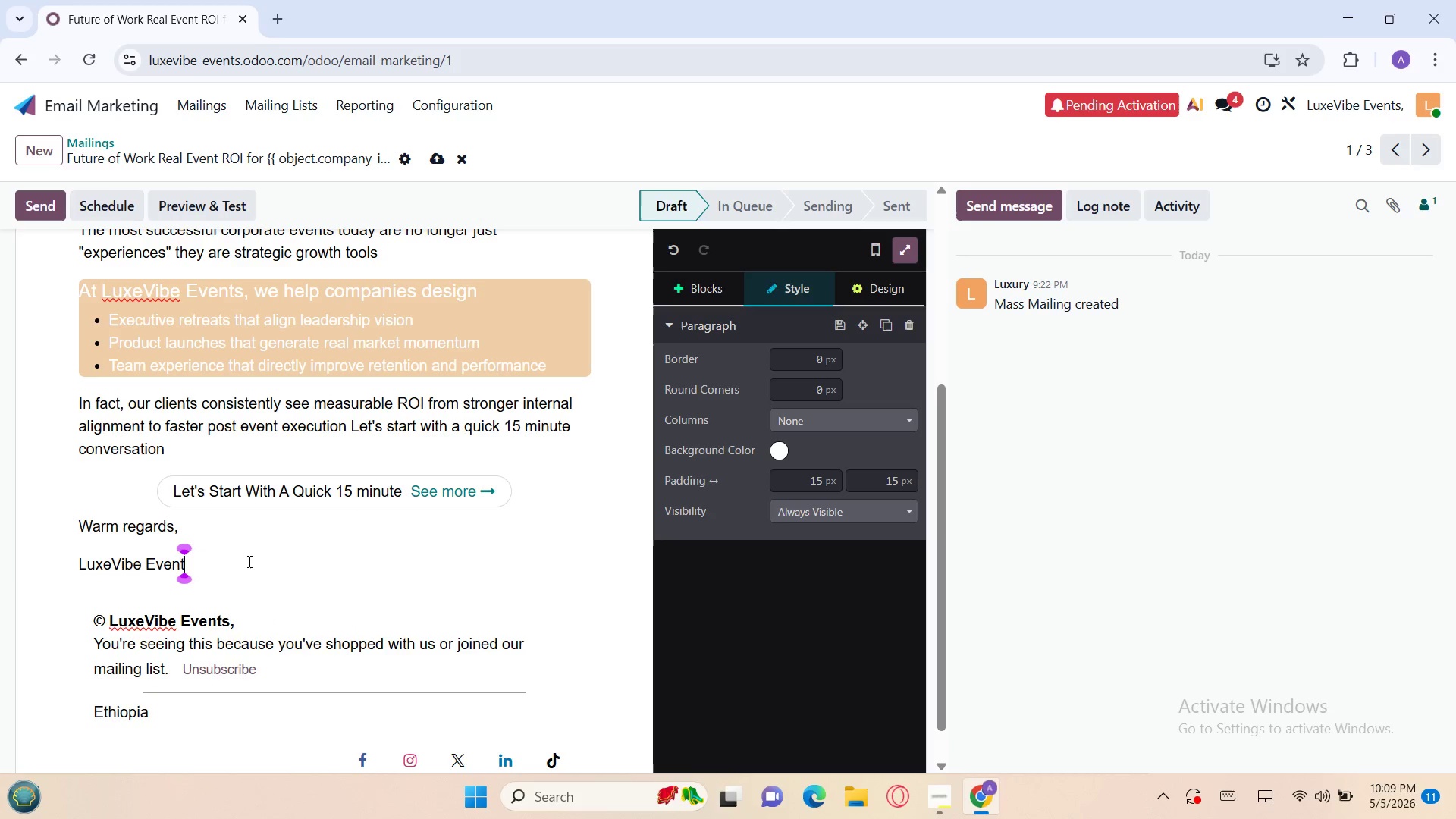 
key(Backspace)
 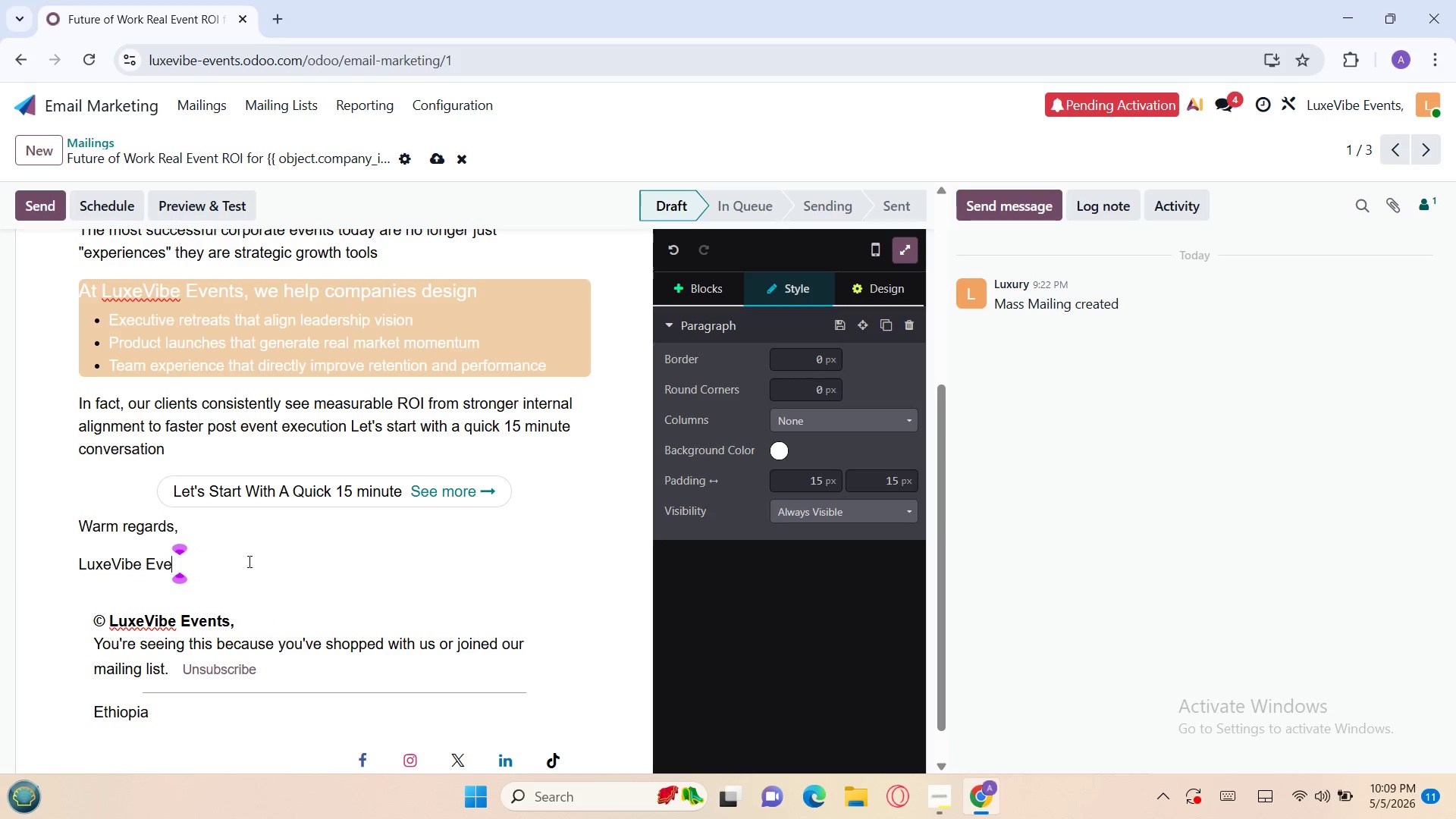 
key(Backspace)
 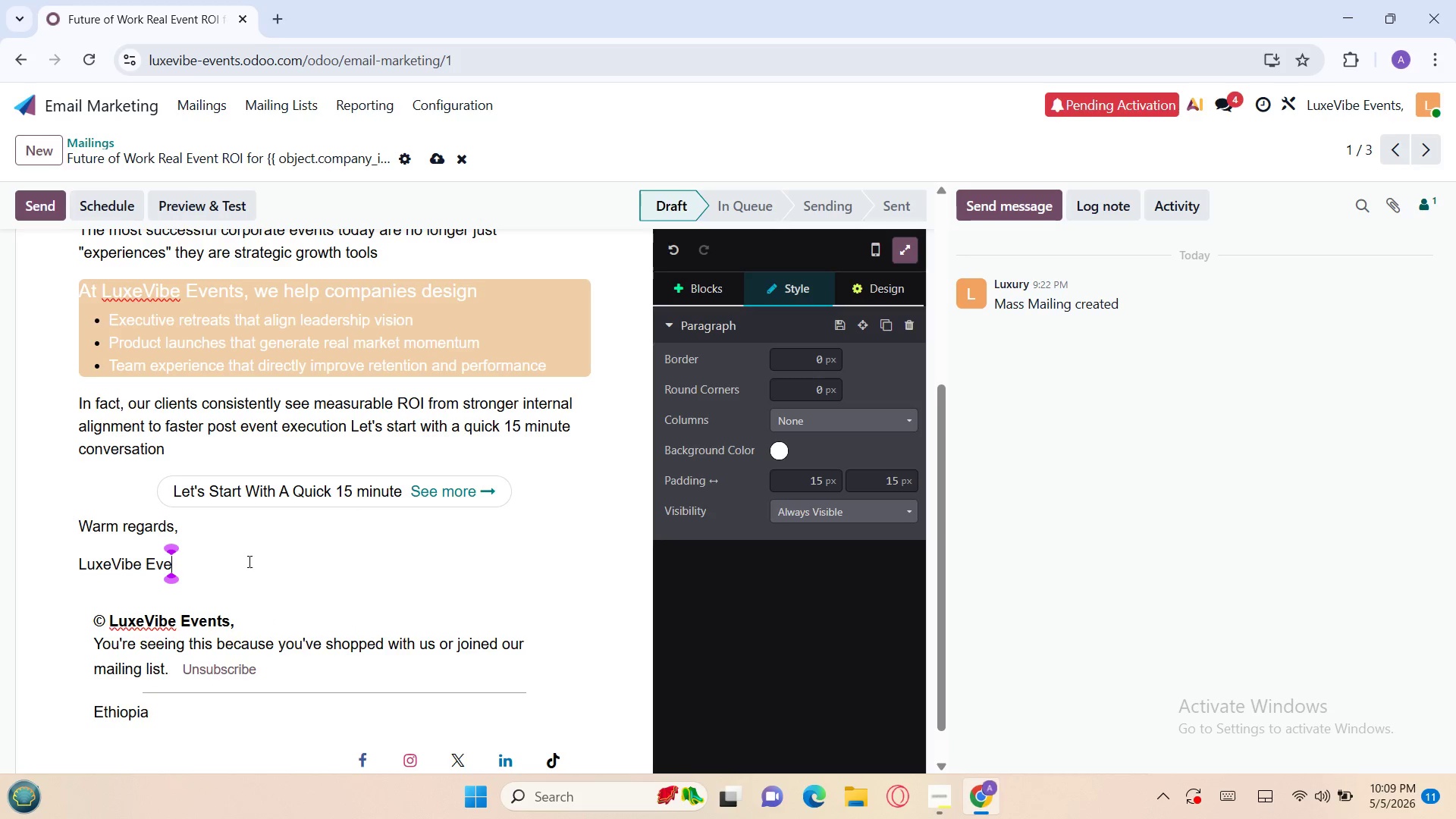 
key(Backspace)
 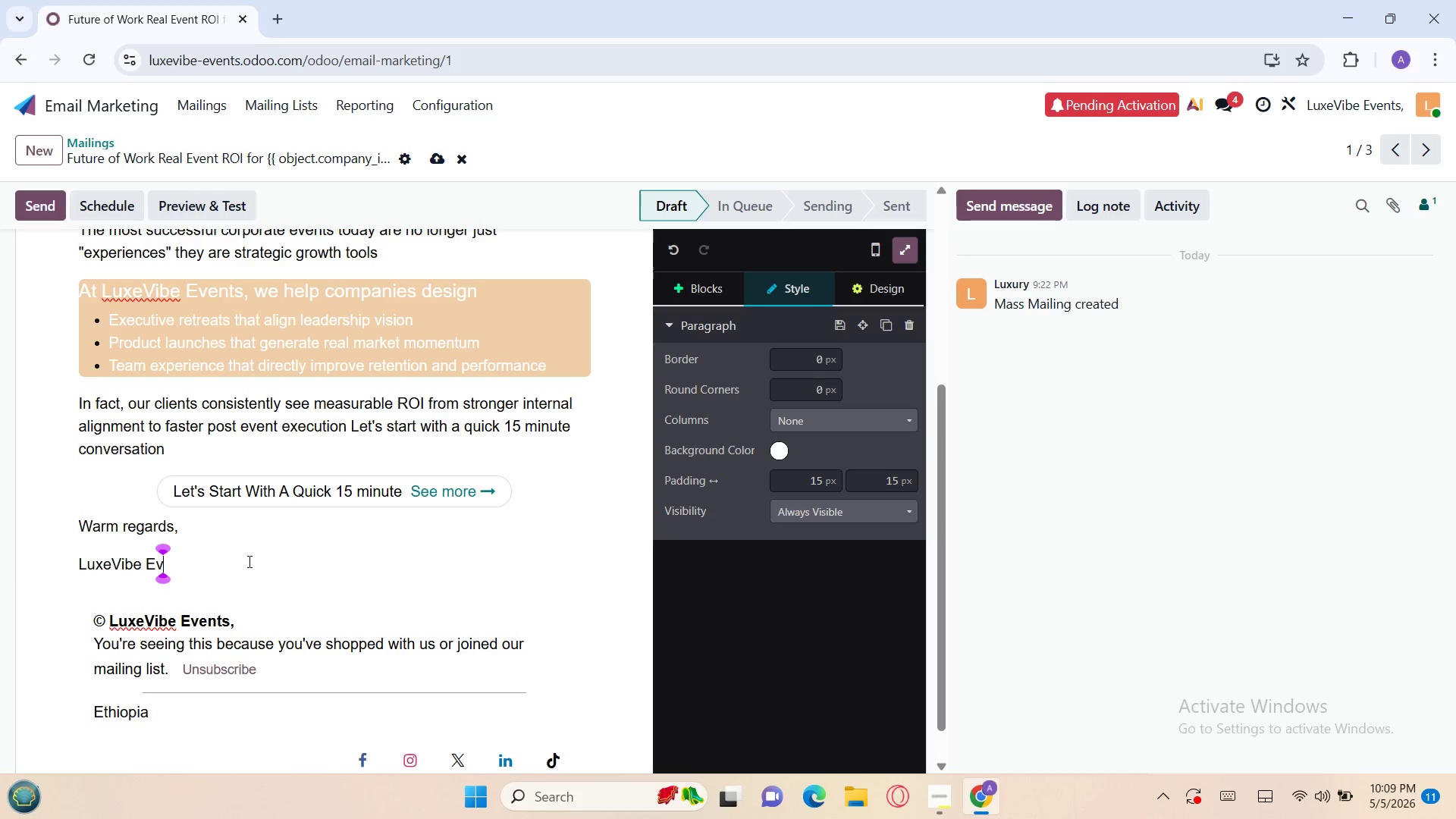 
key(Backspace)
 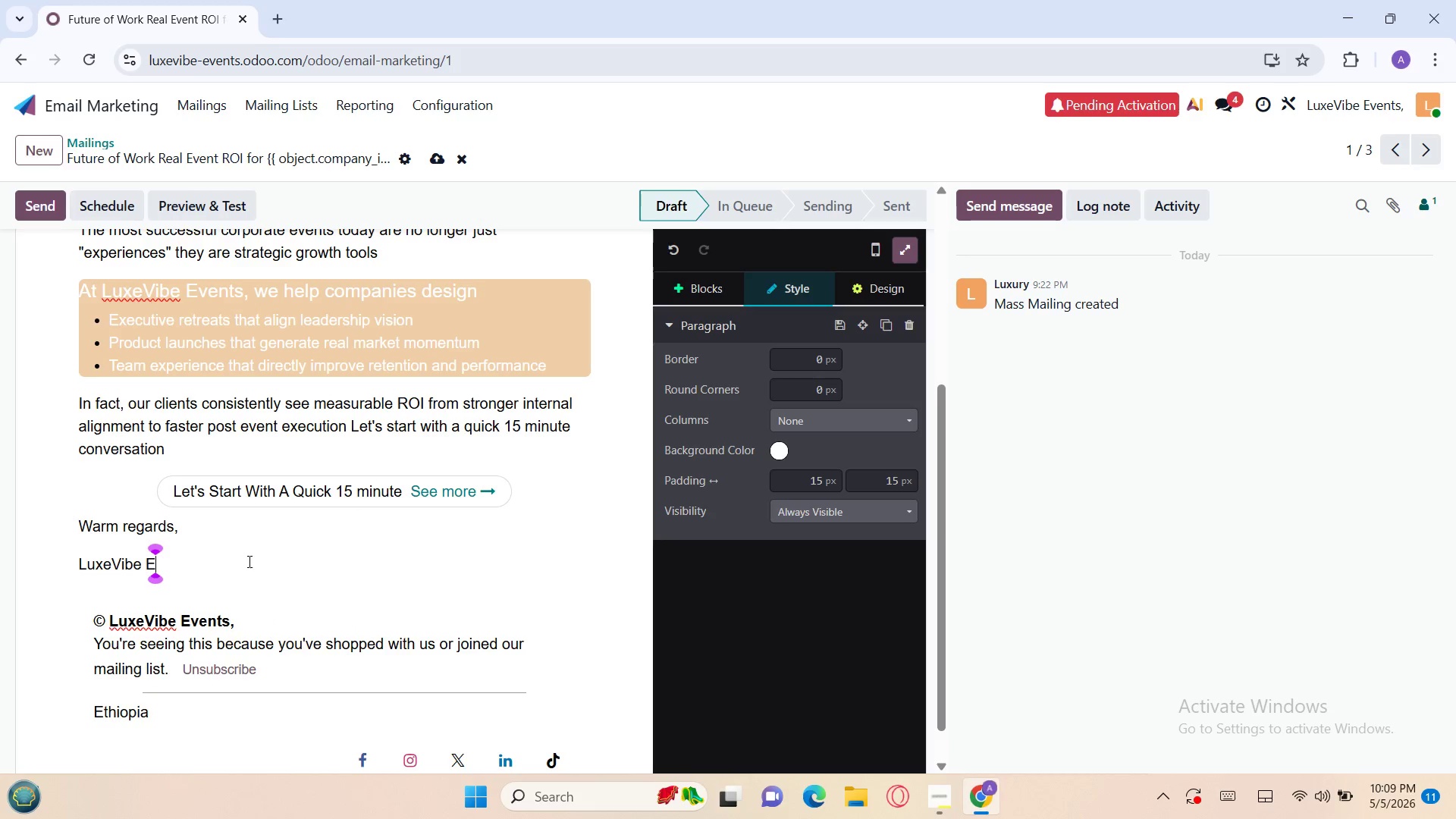 
key(Backspace)
 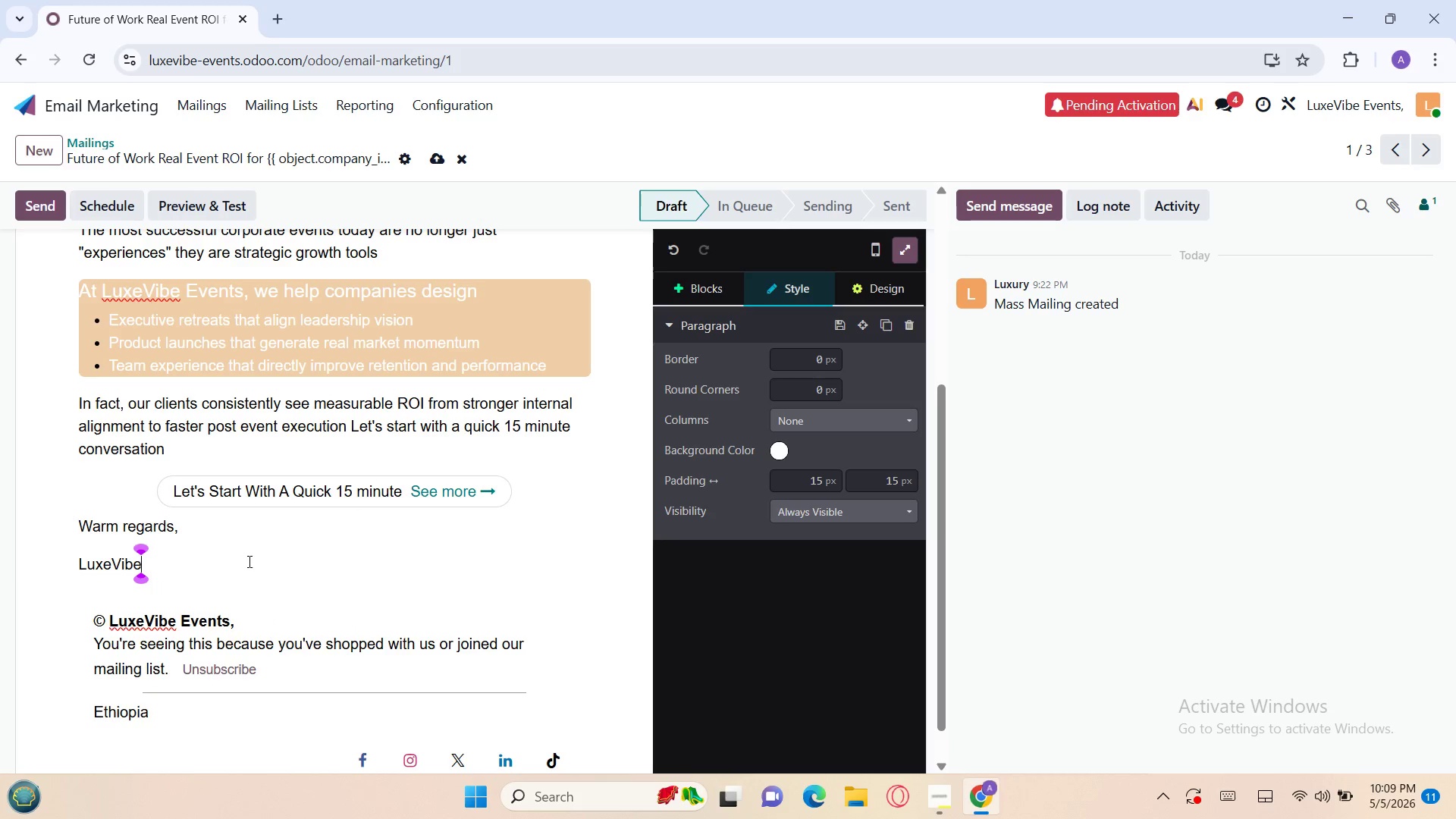 
key(Backspace)
 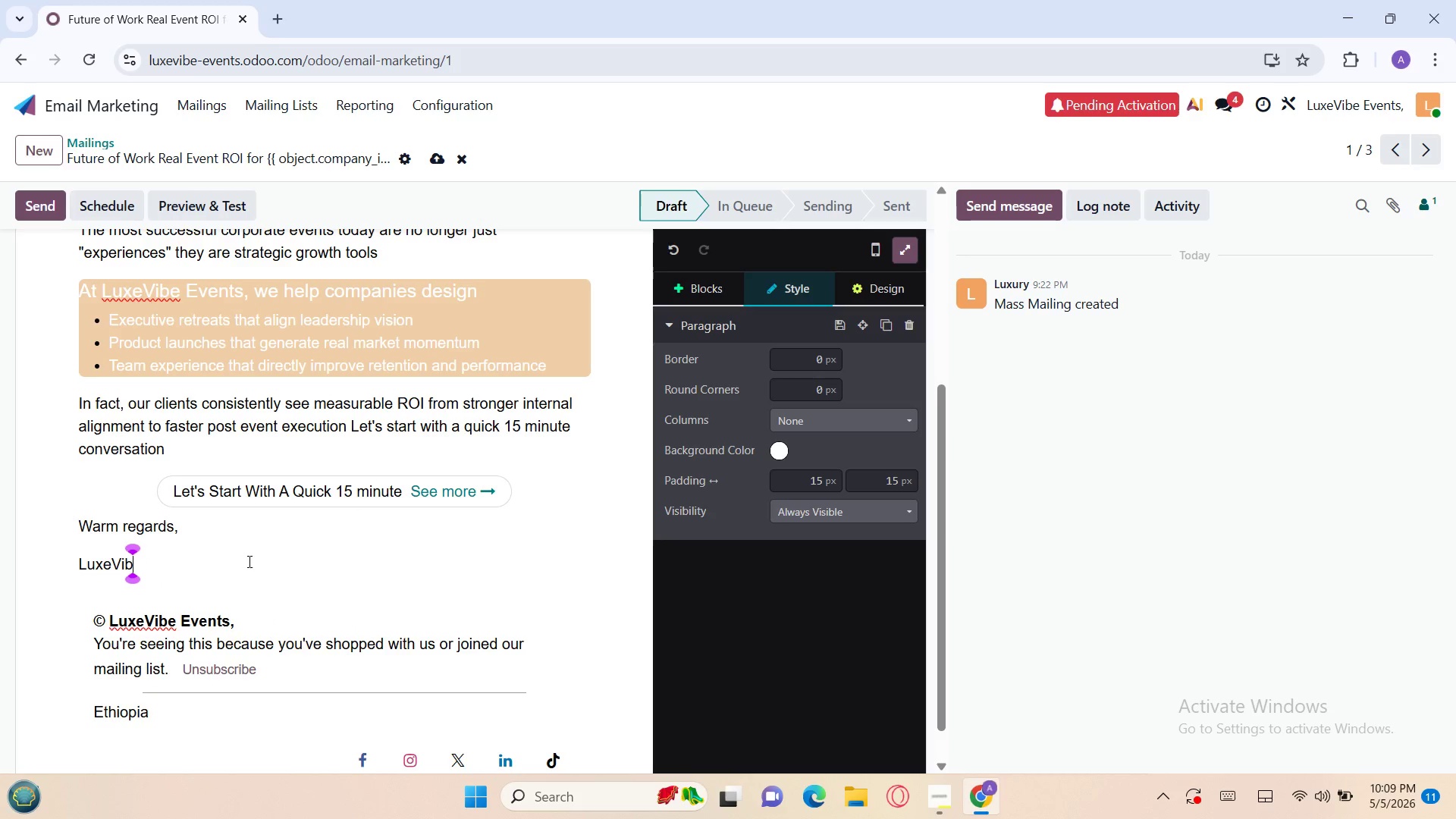 
key(Backspace)
 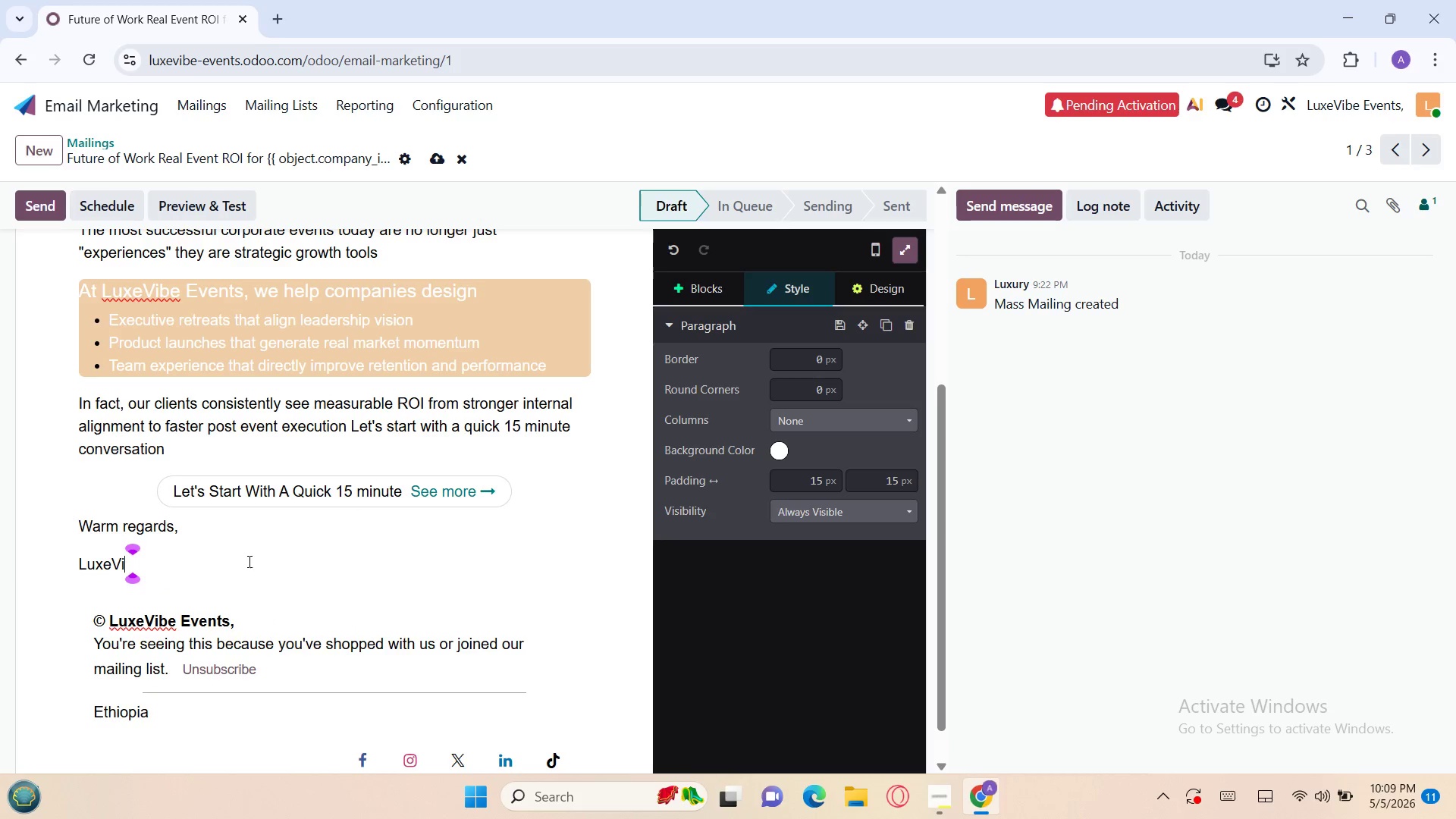 
key(Backspace)
 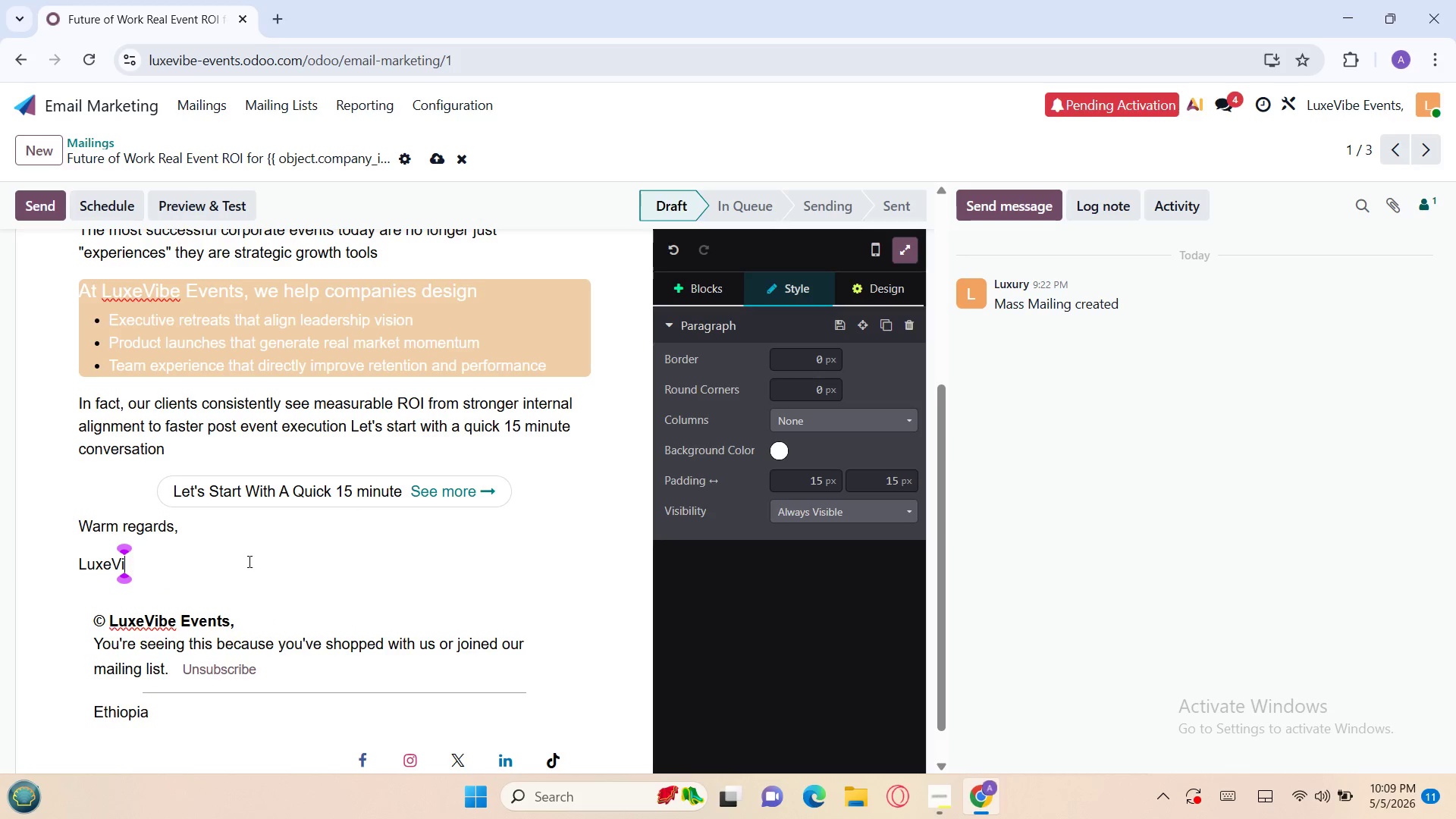 
key(Backspace)
 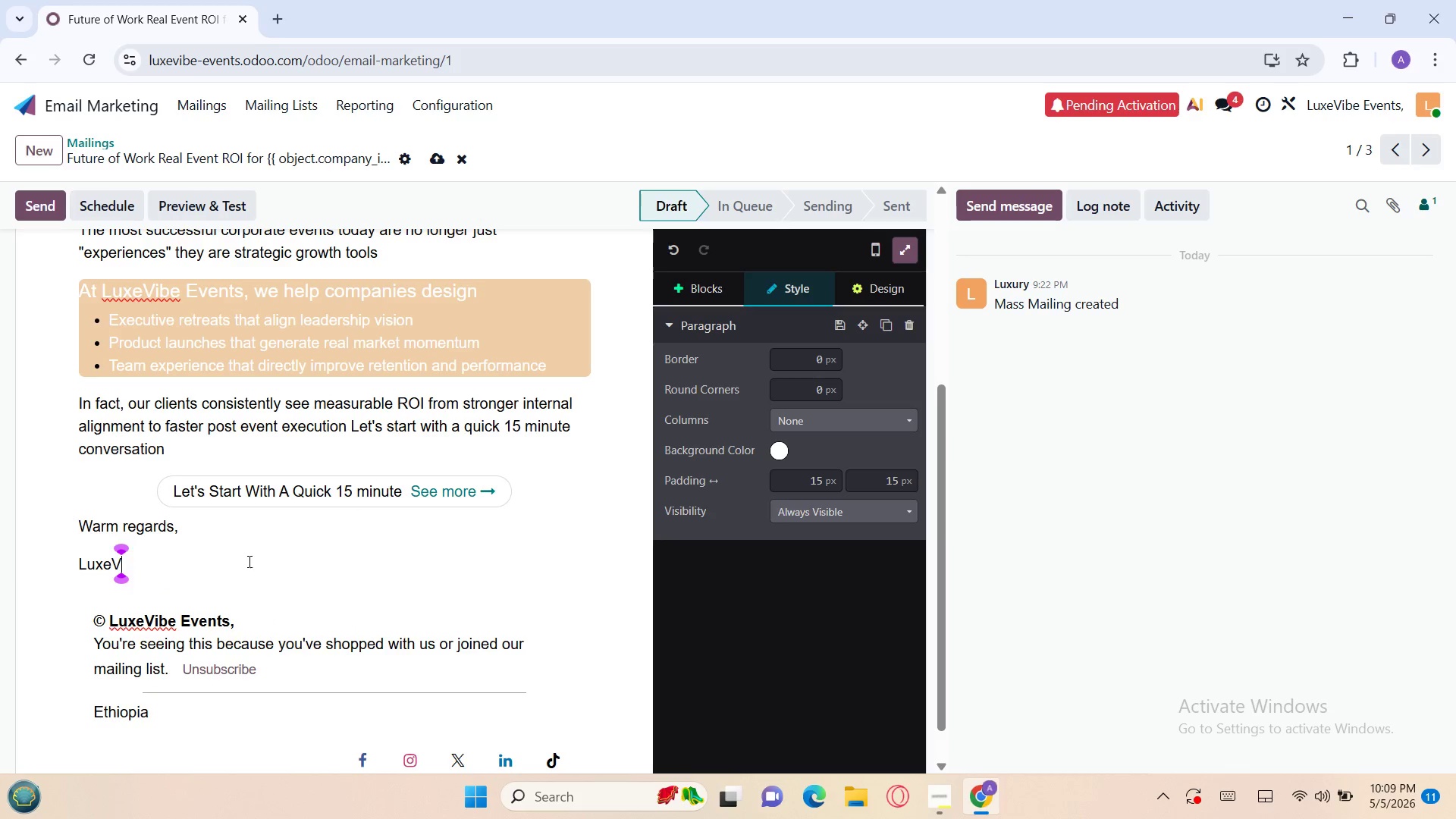 
key(Backspace)
 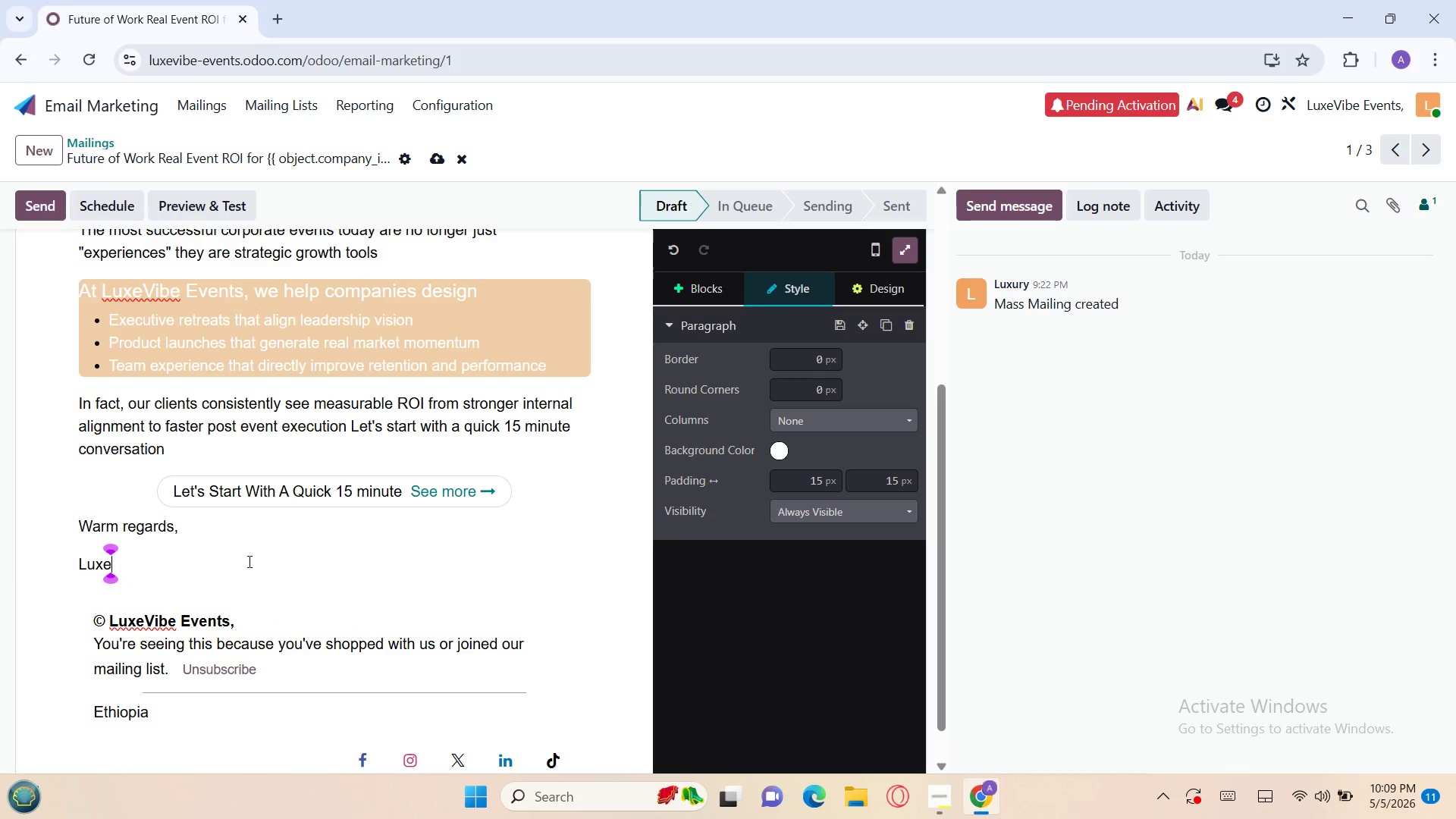 
key(Backspace)
 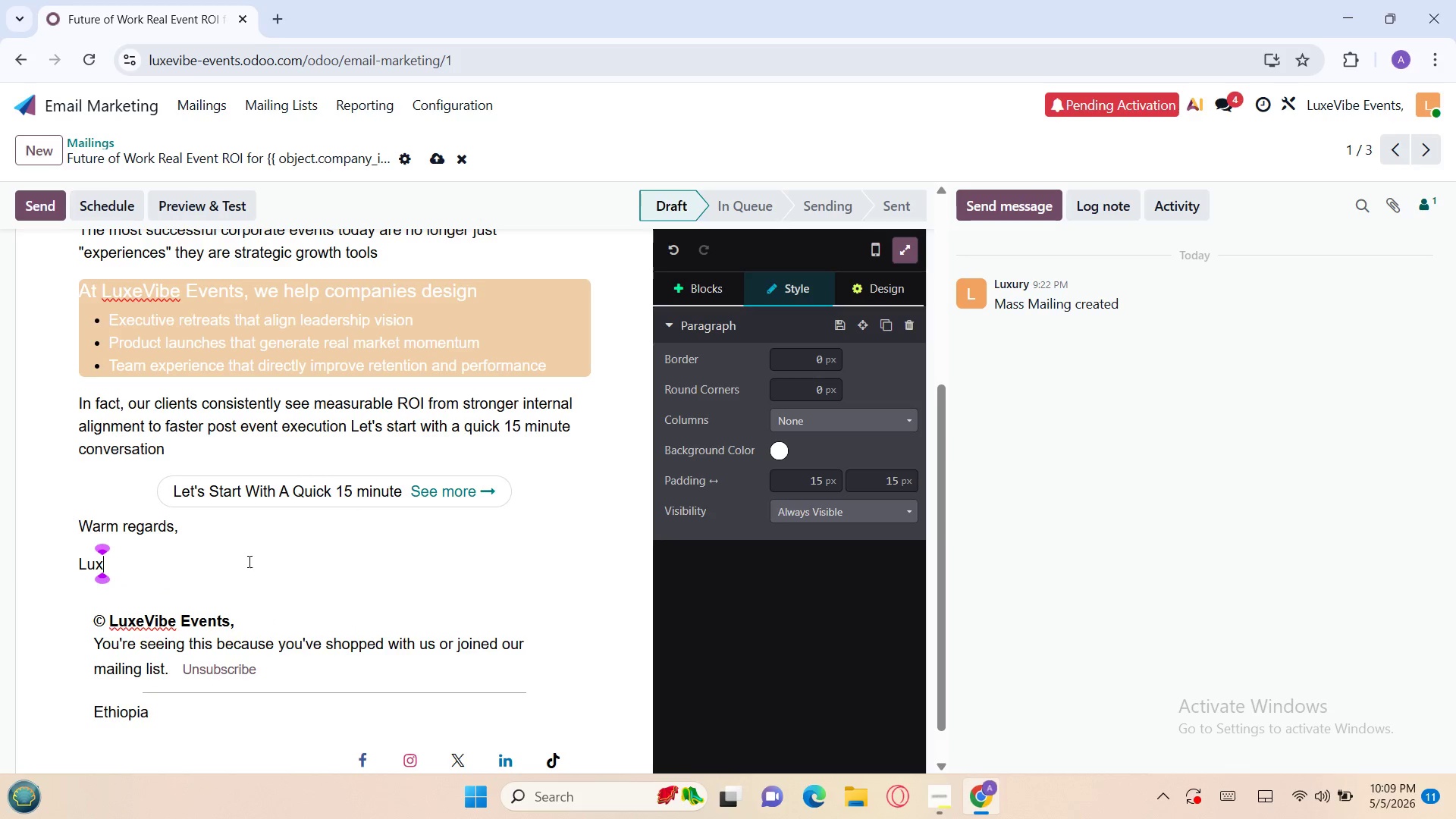 
key(Backspace)
 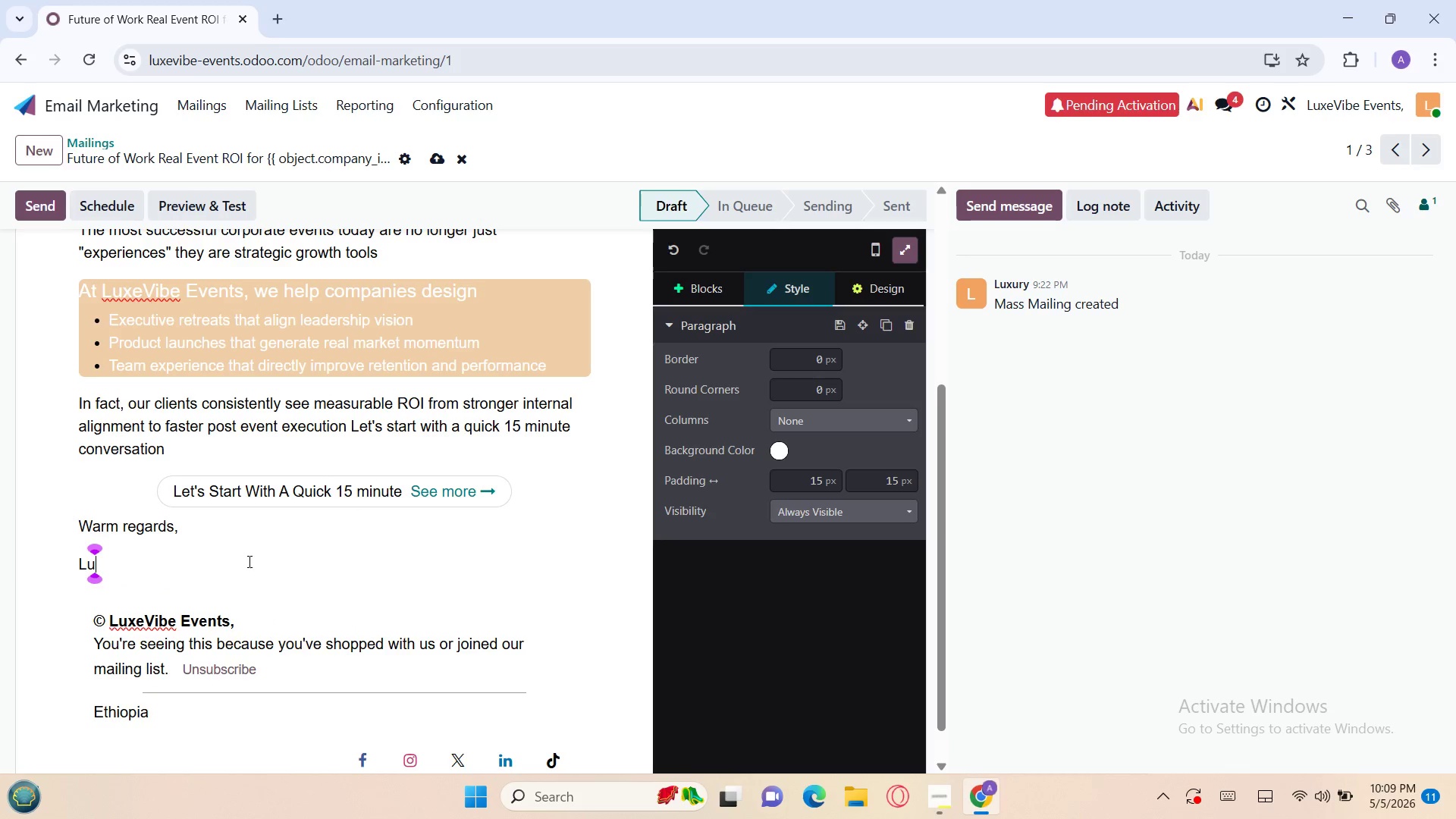 
key(Backspace)
 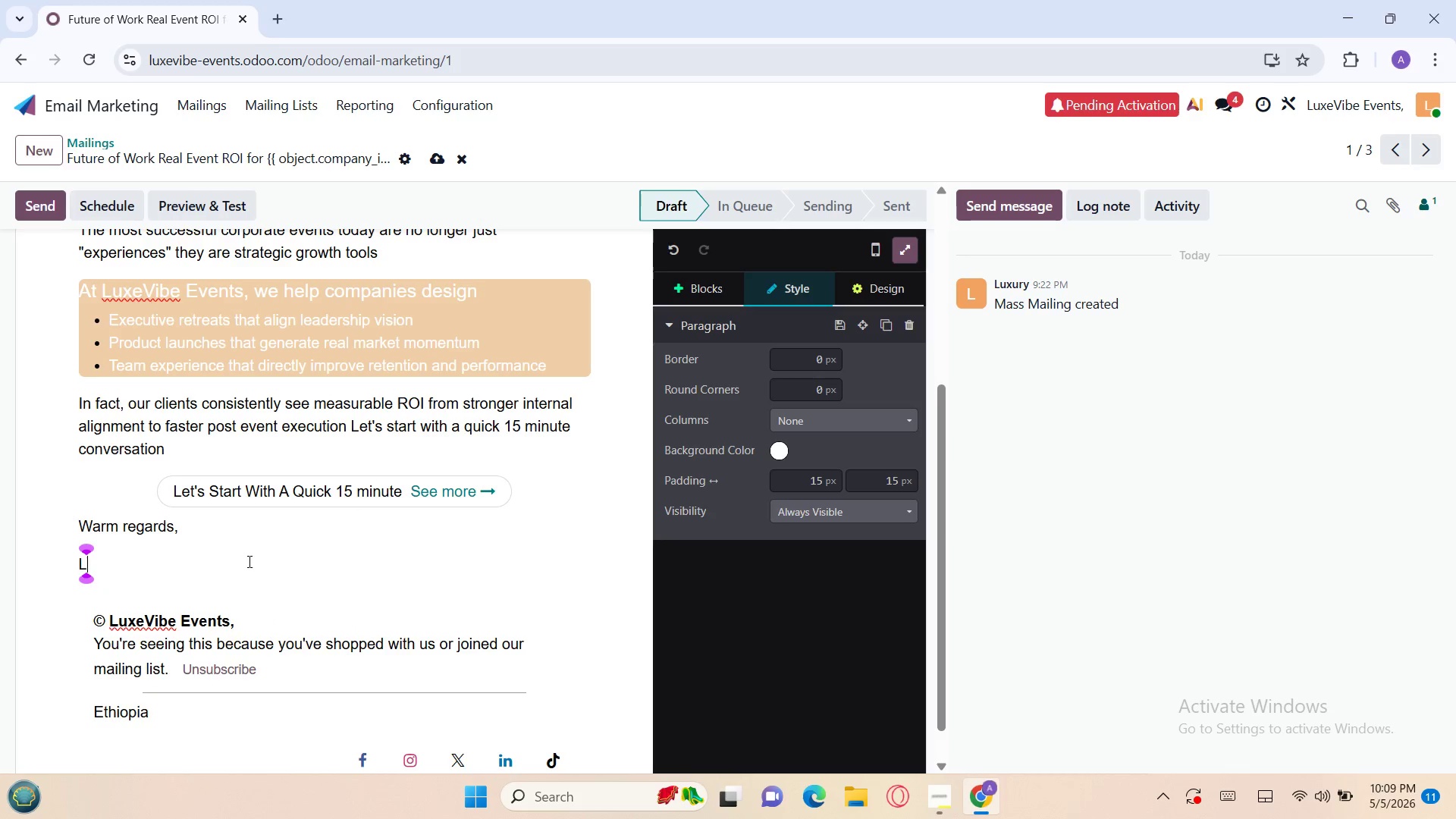 
key(Backspace)
 